 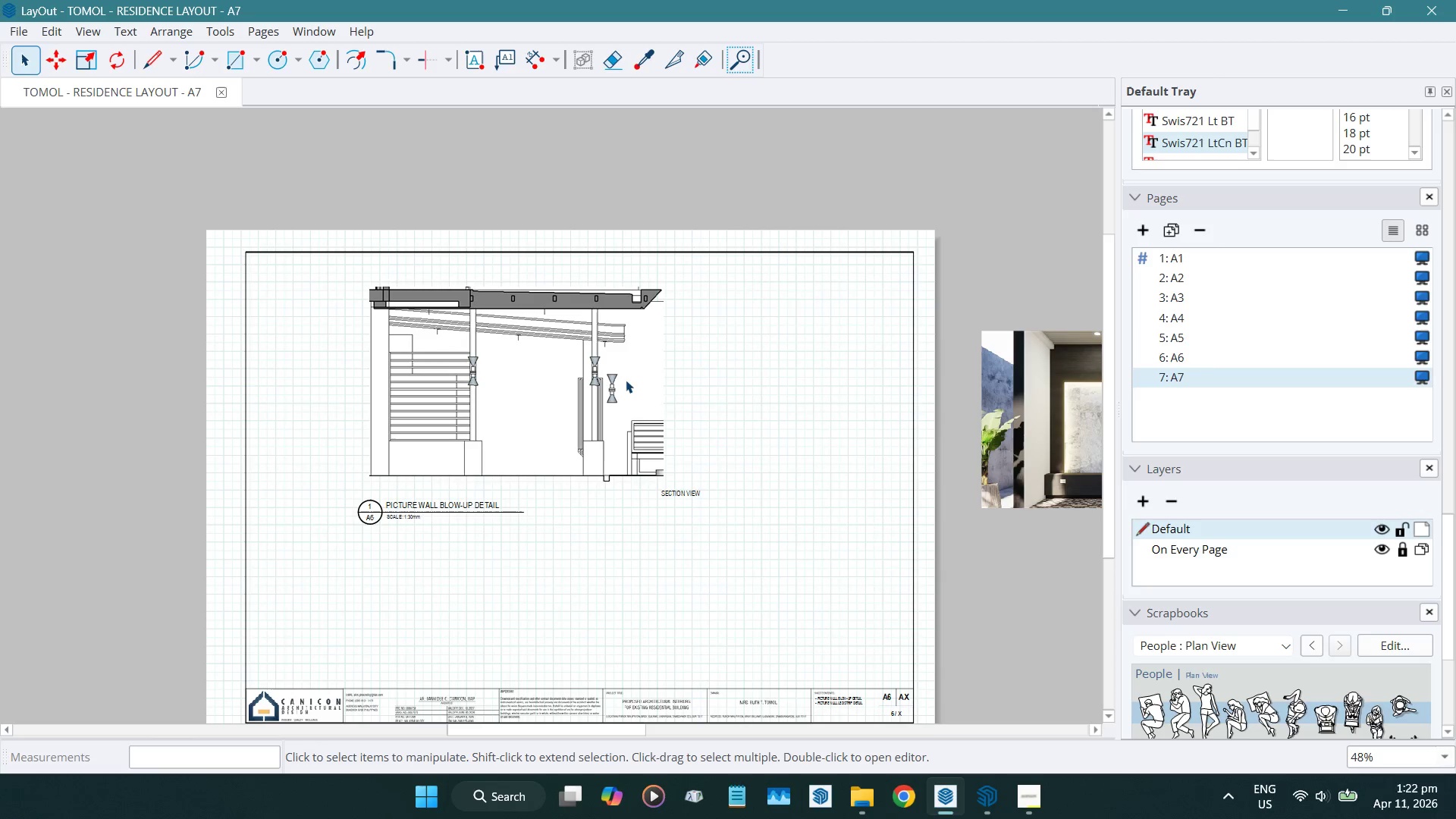 
scroll: coordinate [488, 448], scroll_direction: down, amount: 8.0
 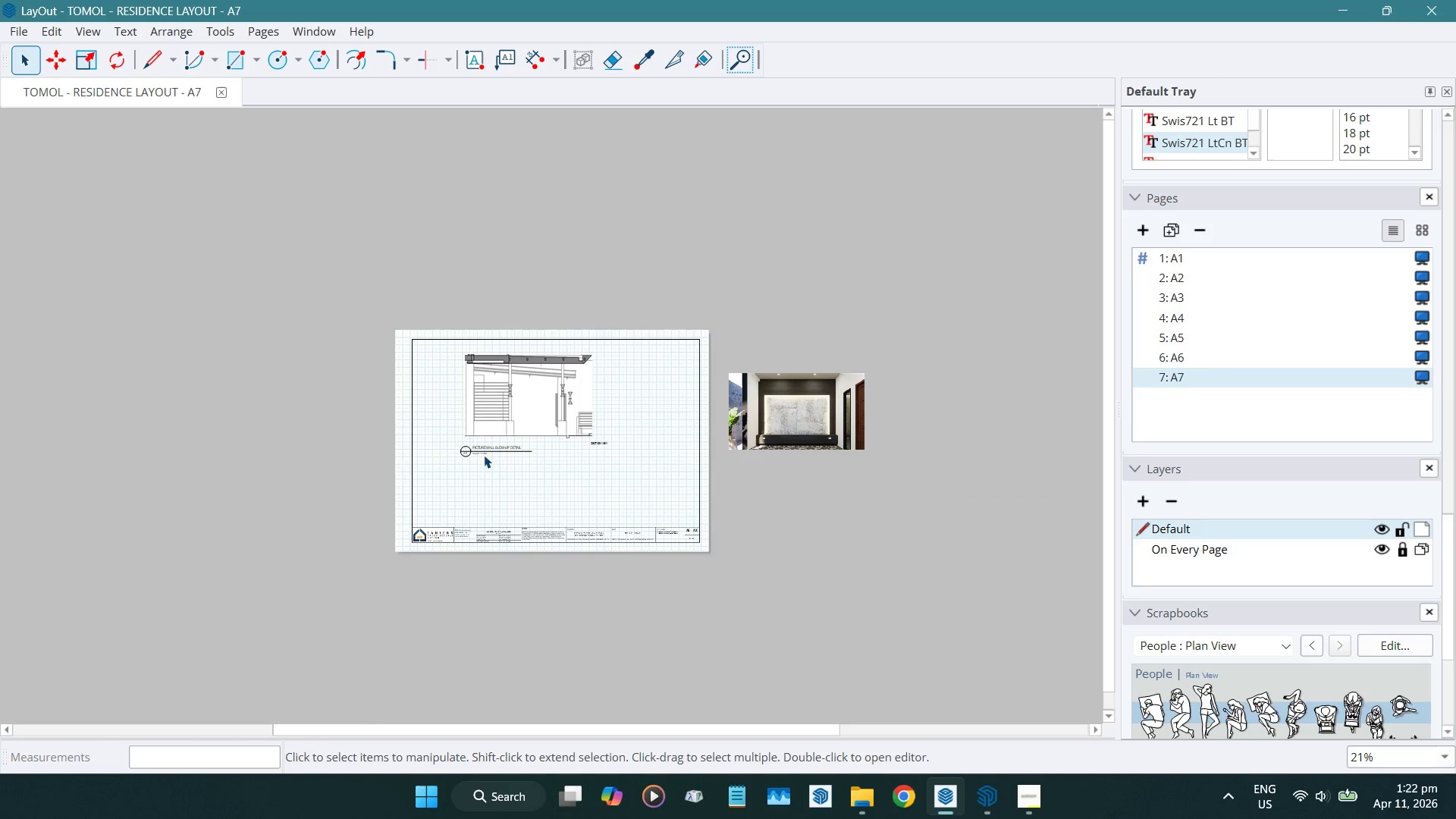 
scroll: coordinate [483, 454], scroll_direction: up, amount: 4.0
 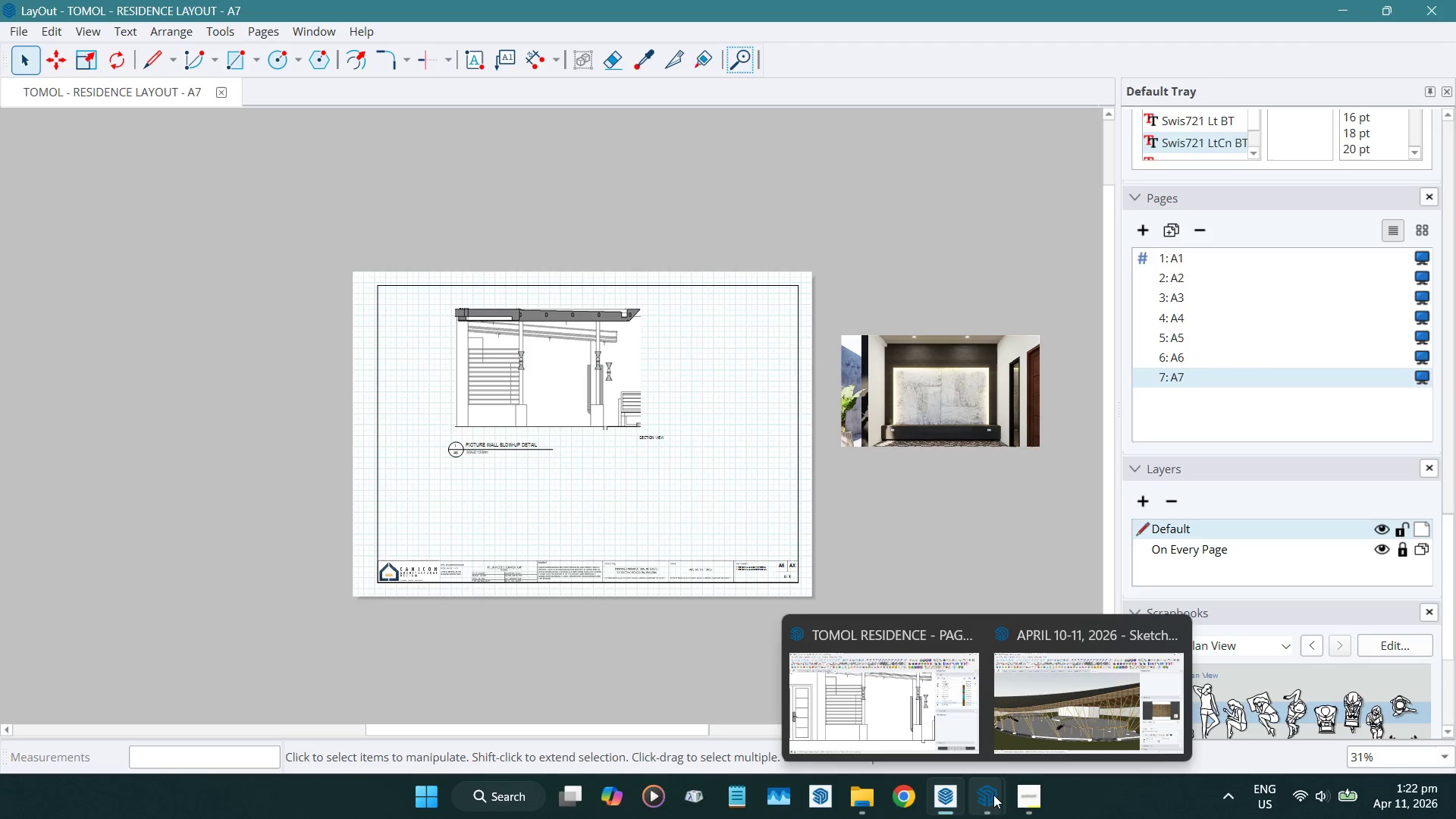 
left_click([852, 704])
 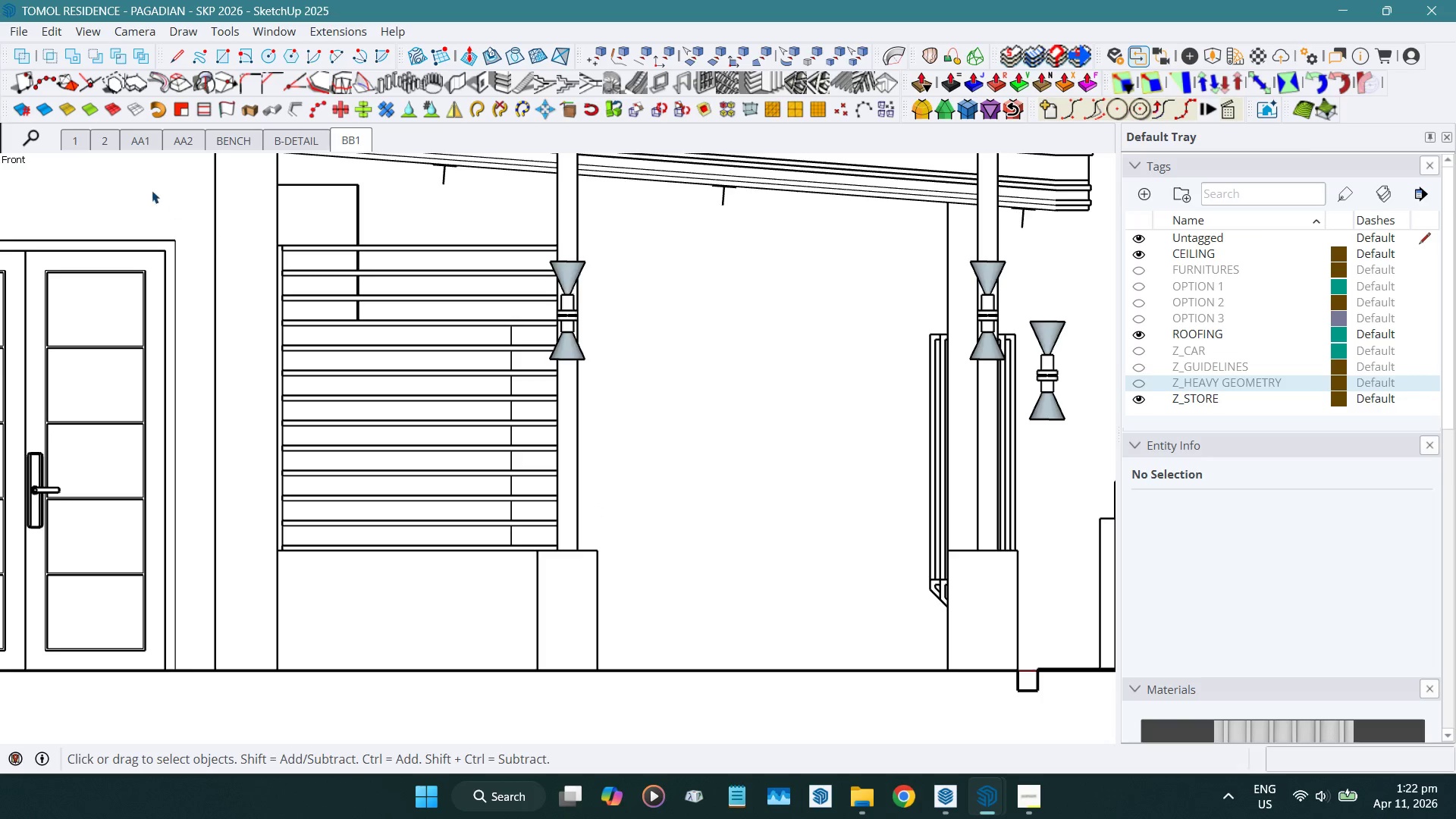 
left_click([75, 140])
 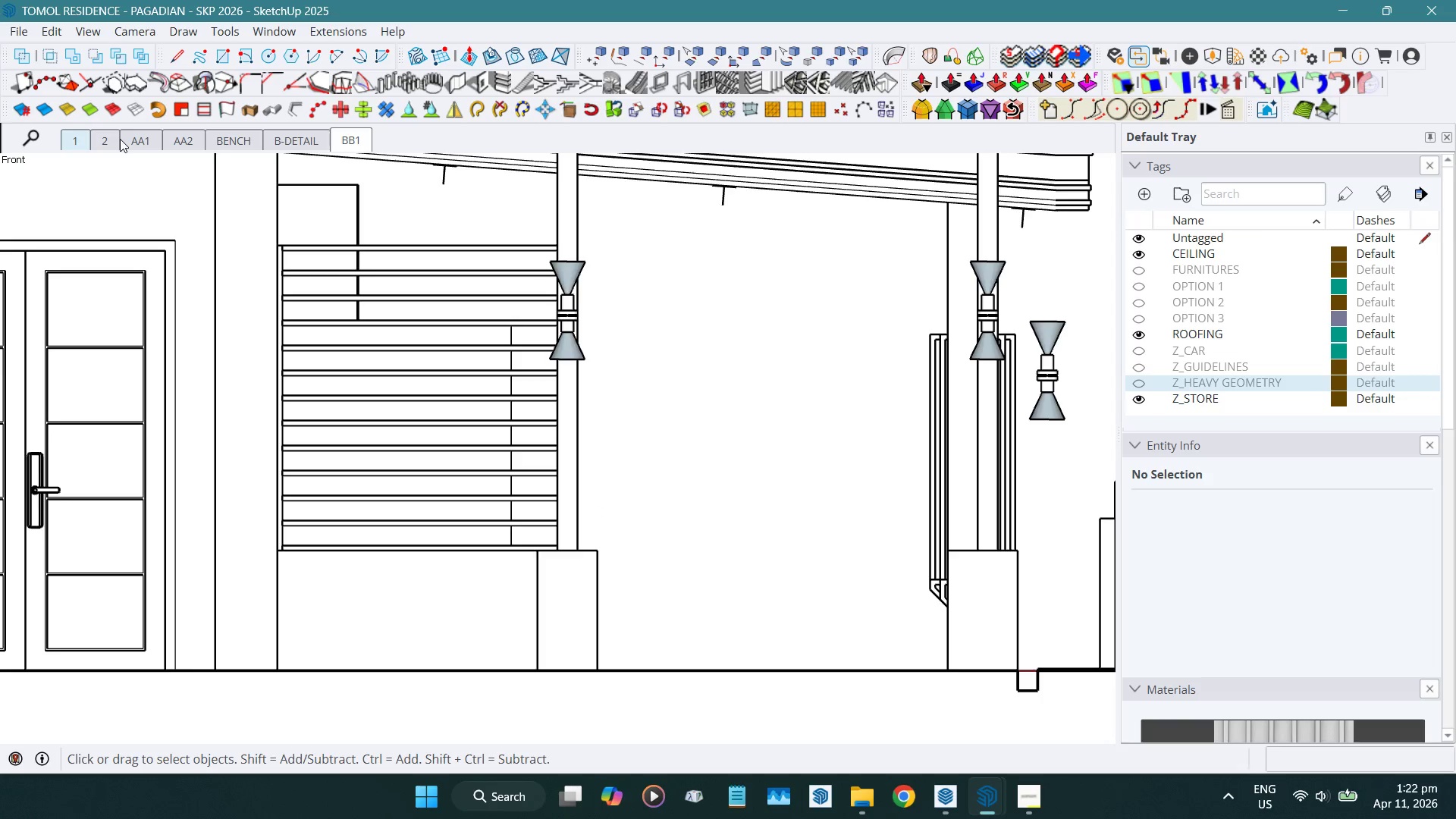 
mouse_move([140, 138])
 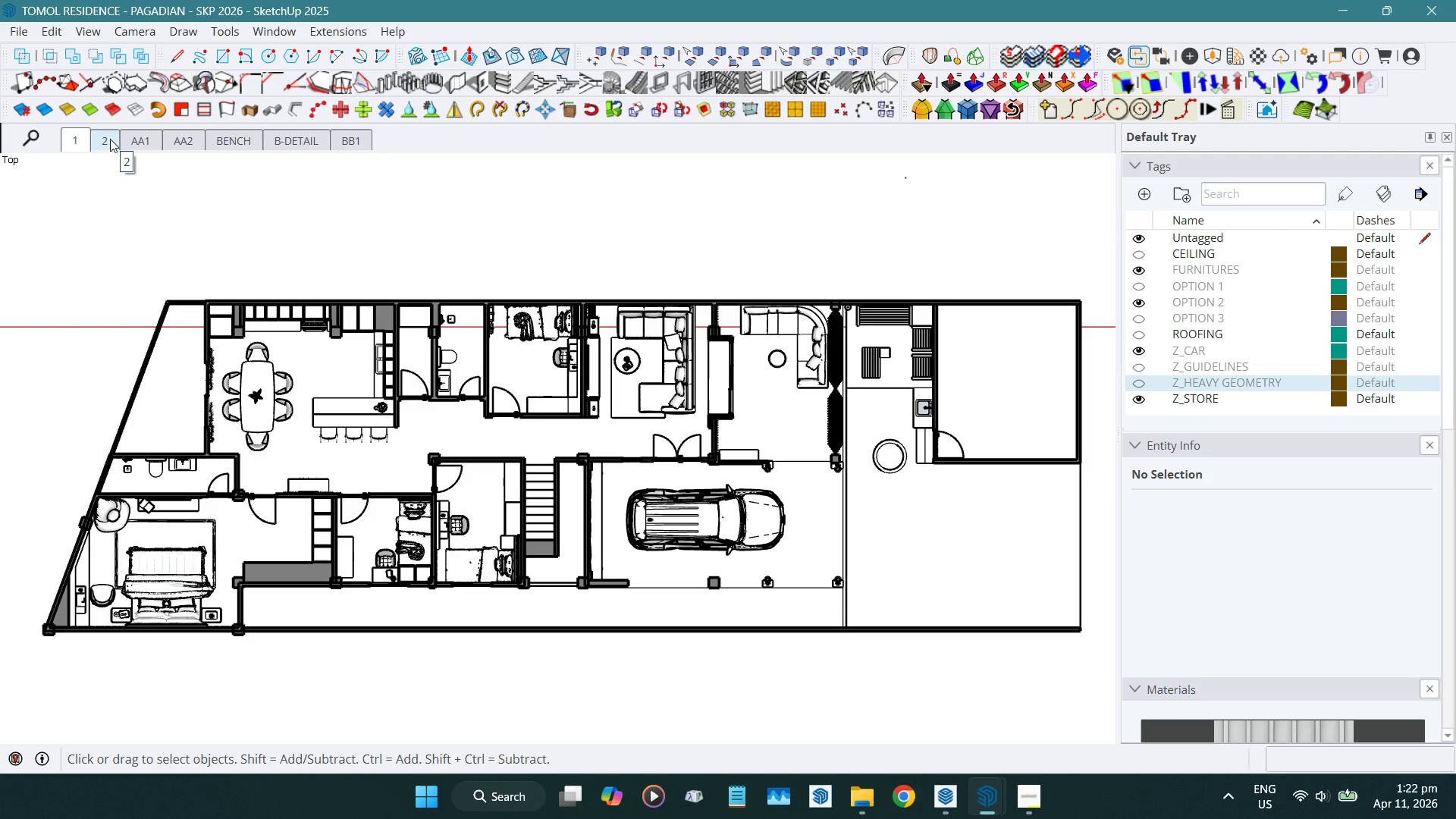 
left_click([110, 139])
 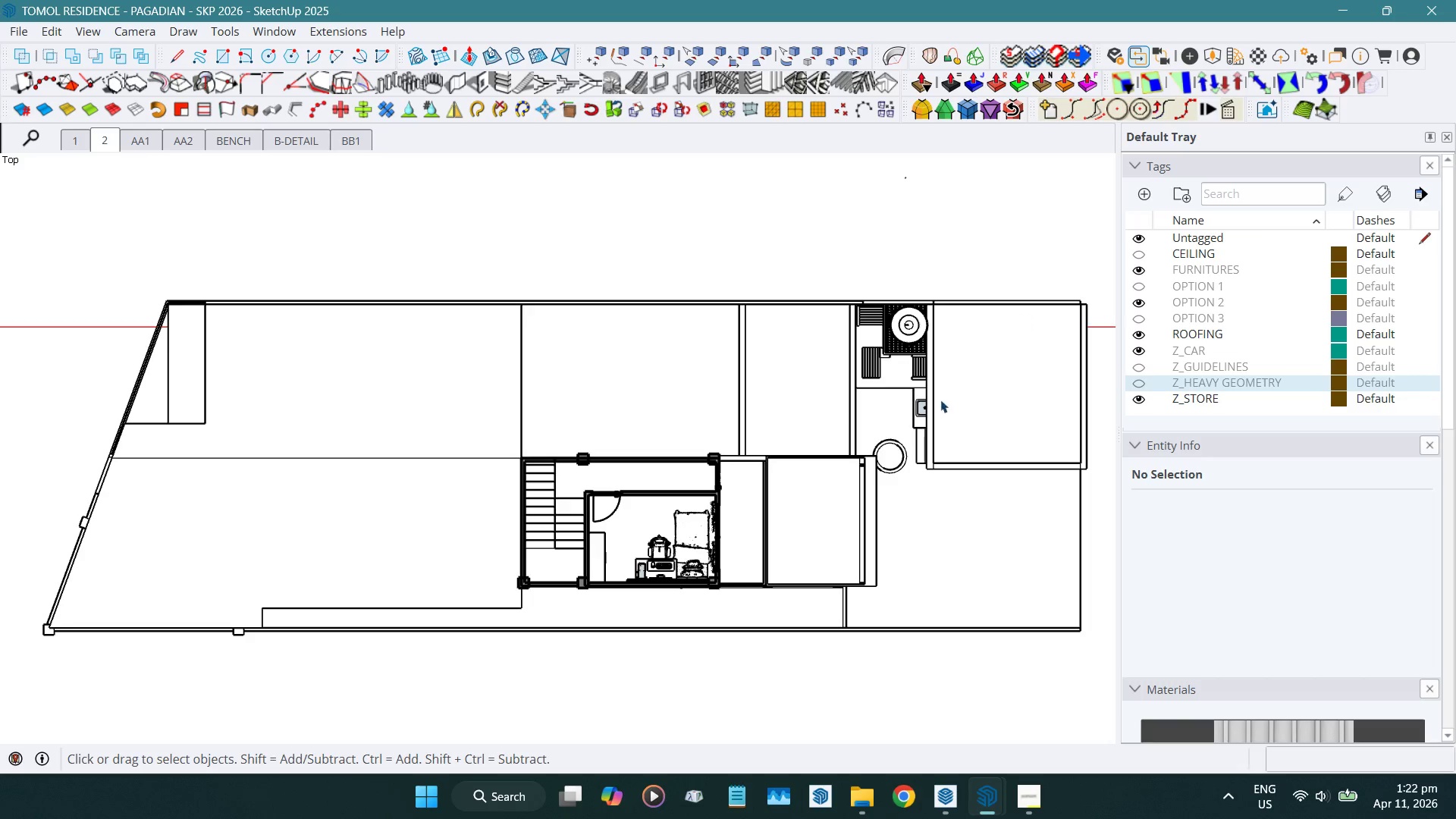 
left_click([874, 502])
 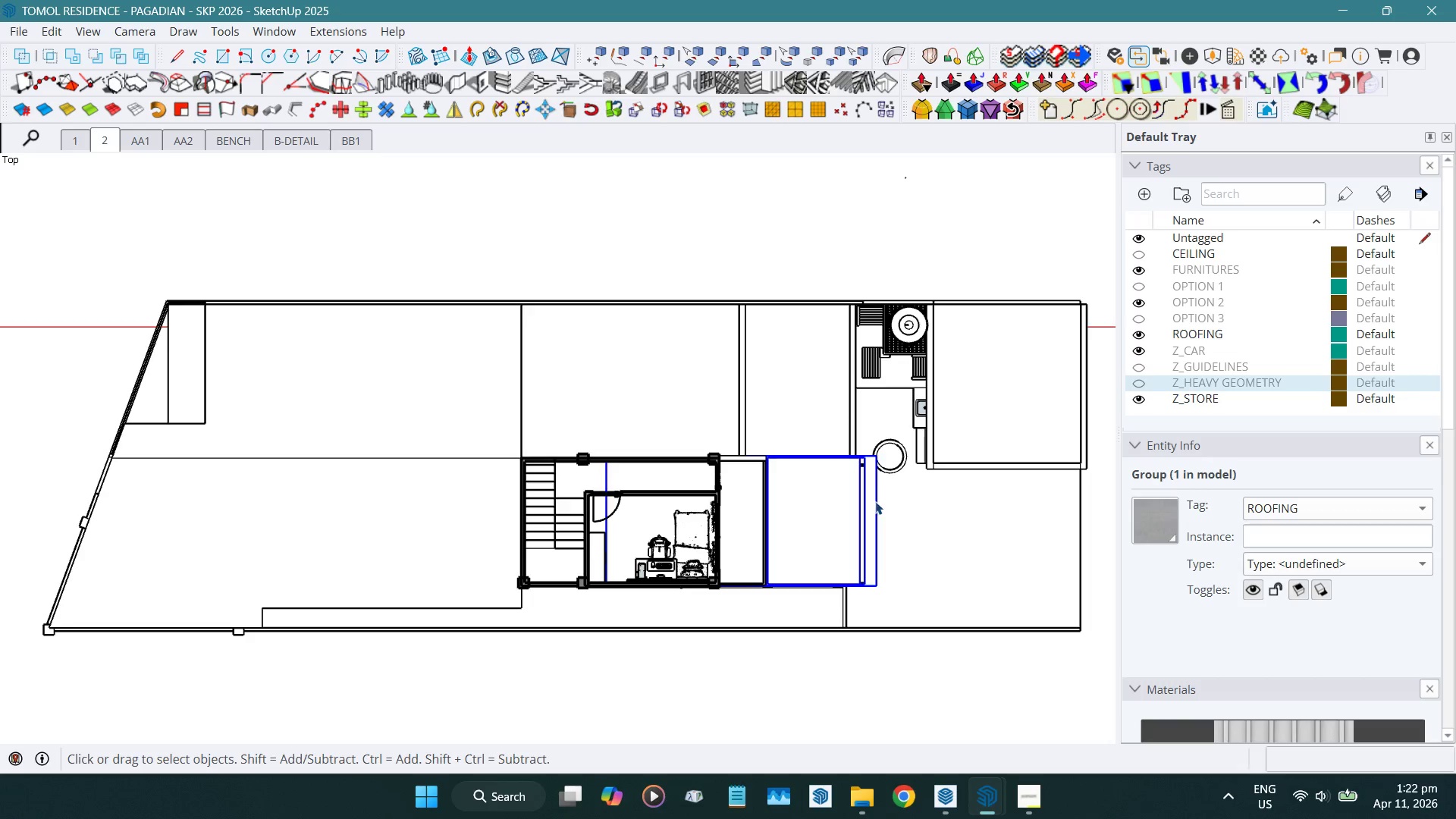 
key(H)
 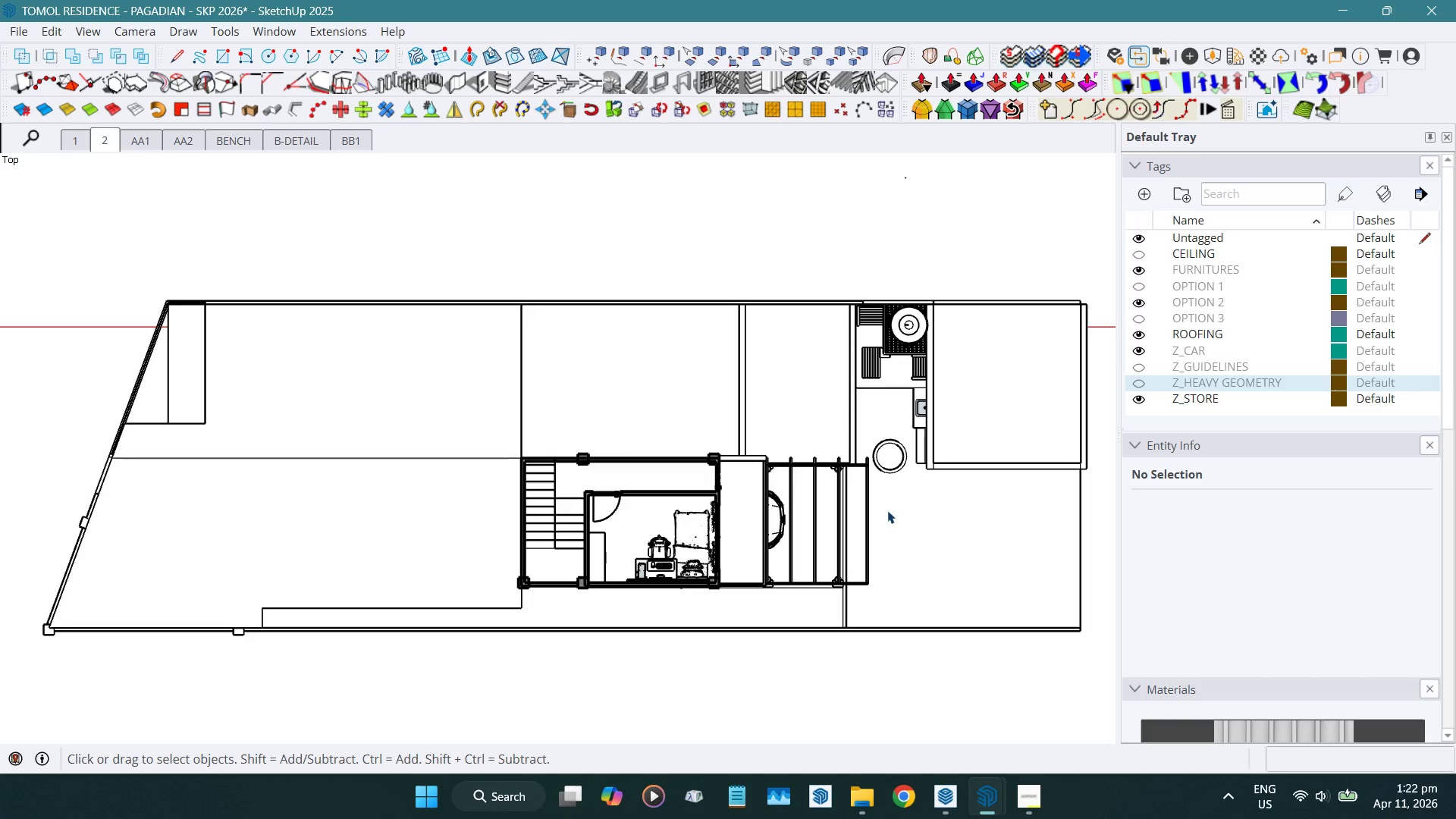 
scroll: coordinate [751, 513], scroll_direction: up, amount: 14.0
 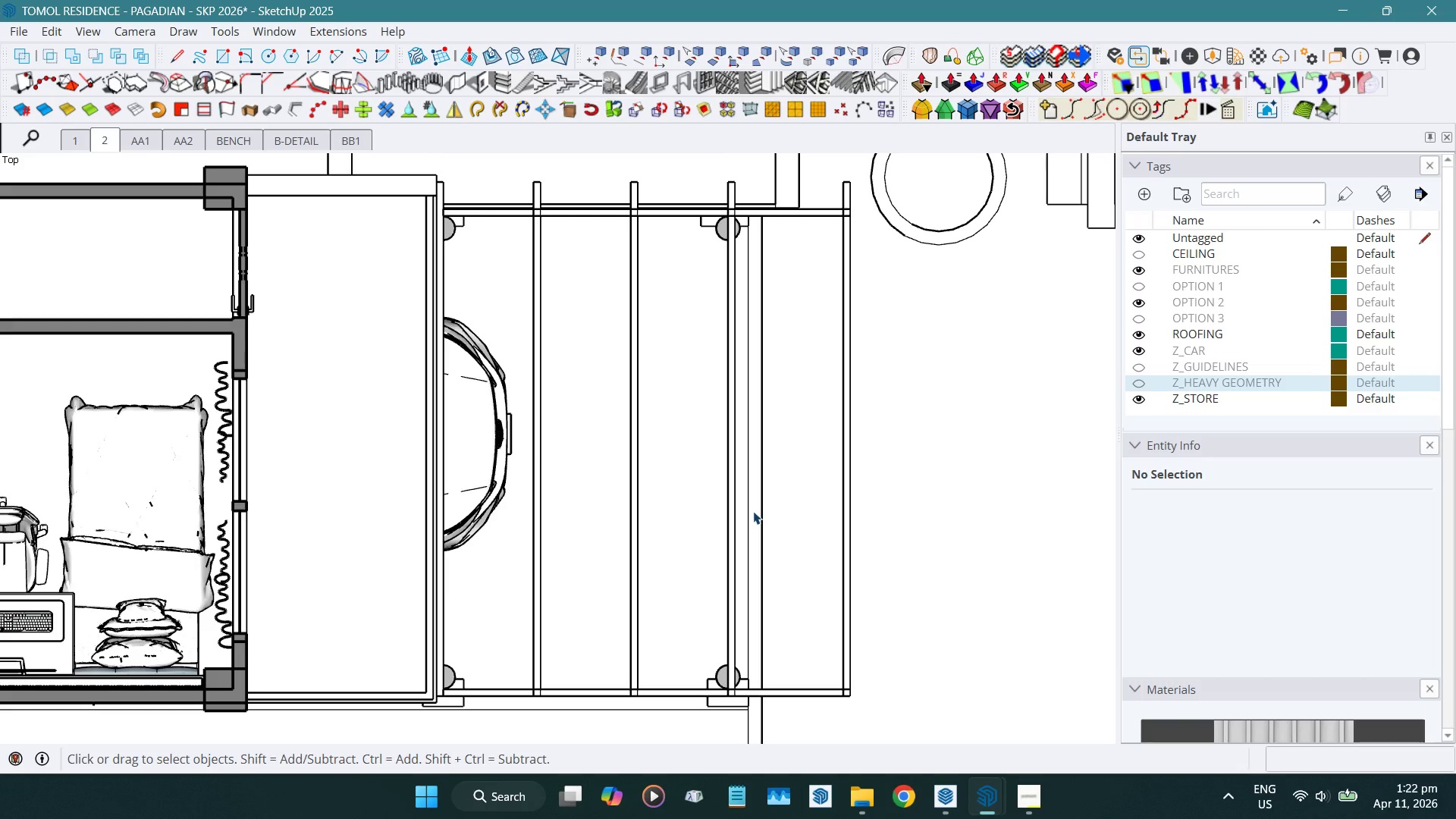 
key(Alt+AltLeft)
 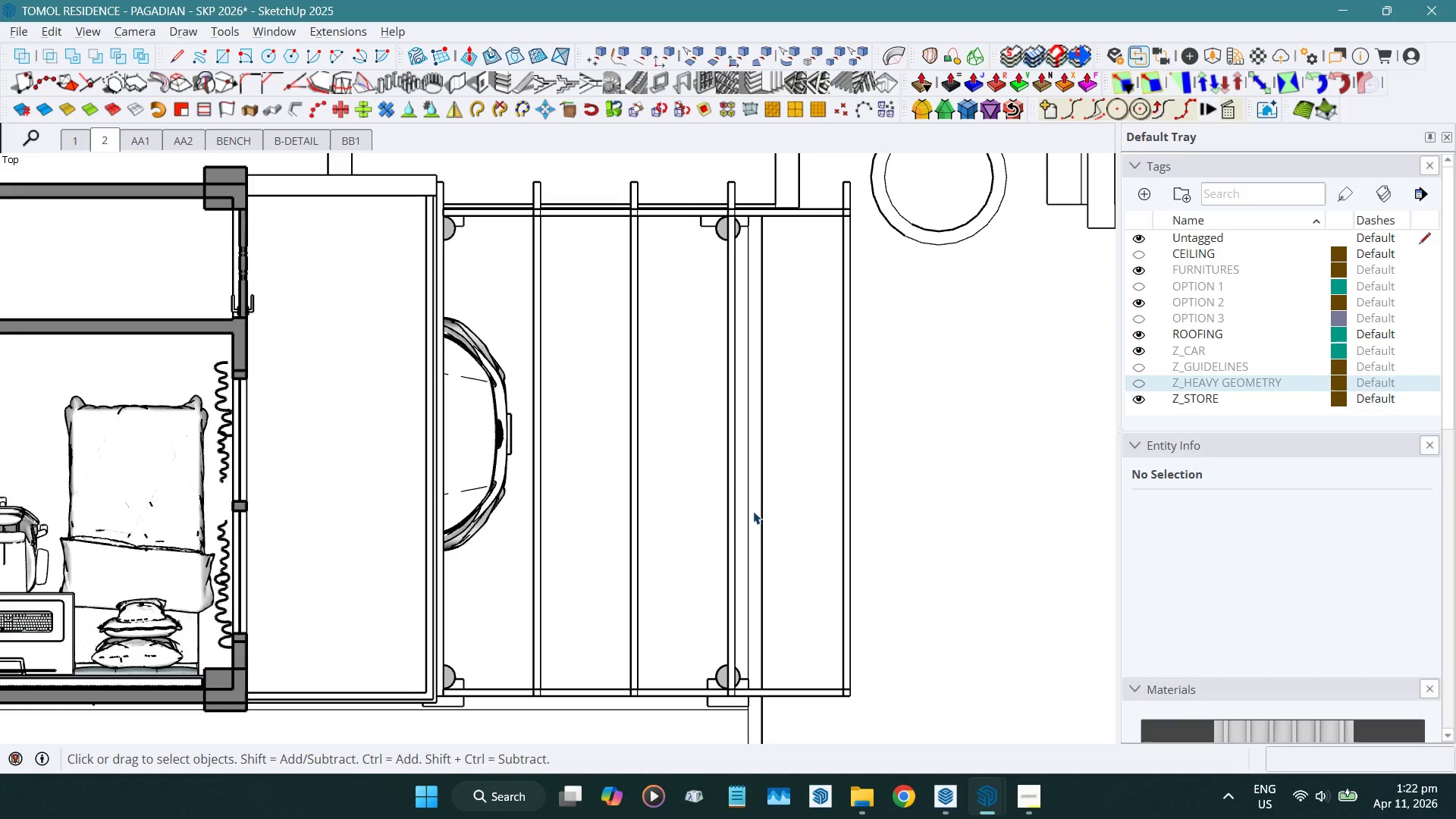 
key(Alt+C)
 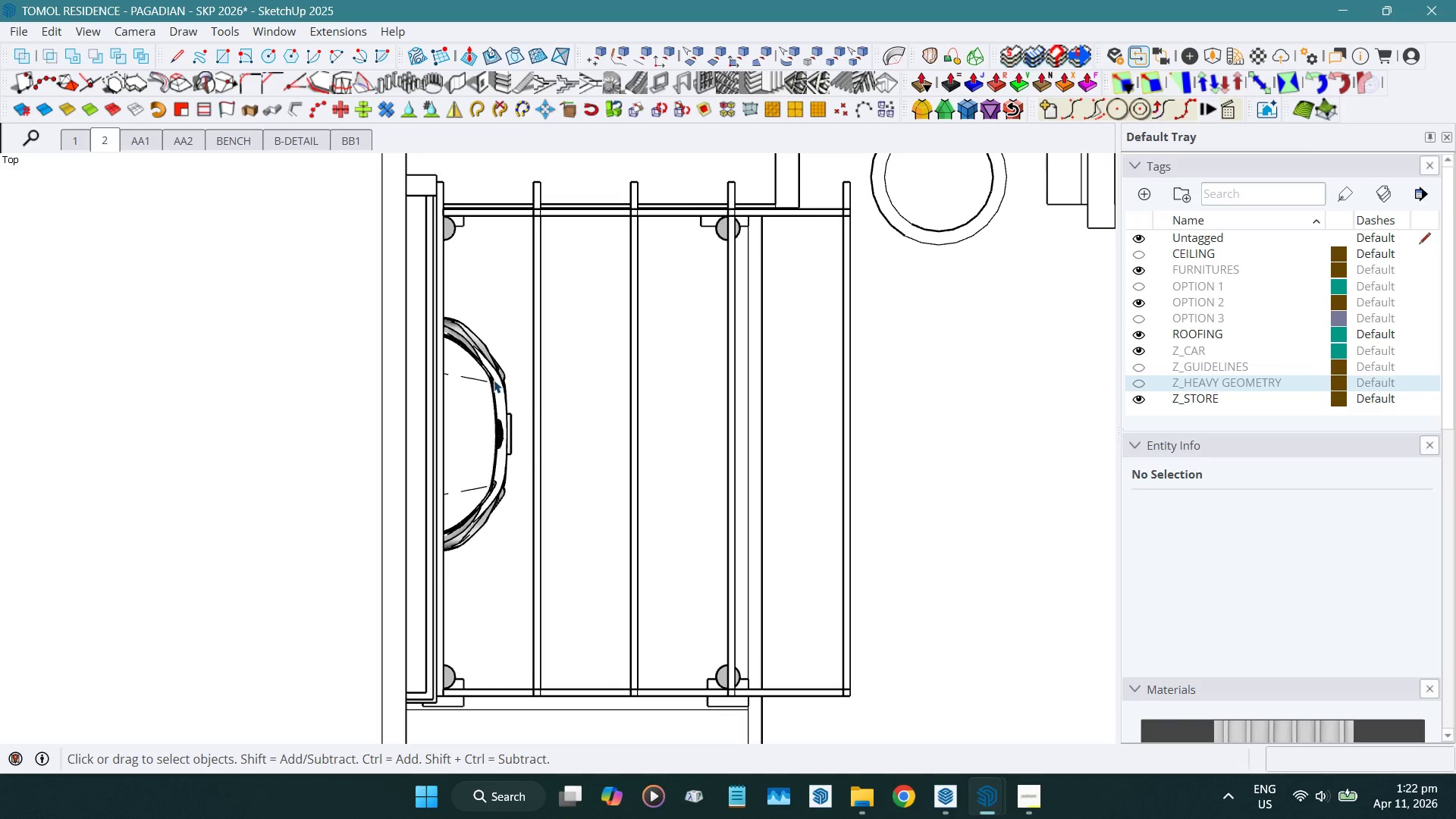 
wait(8.69)
 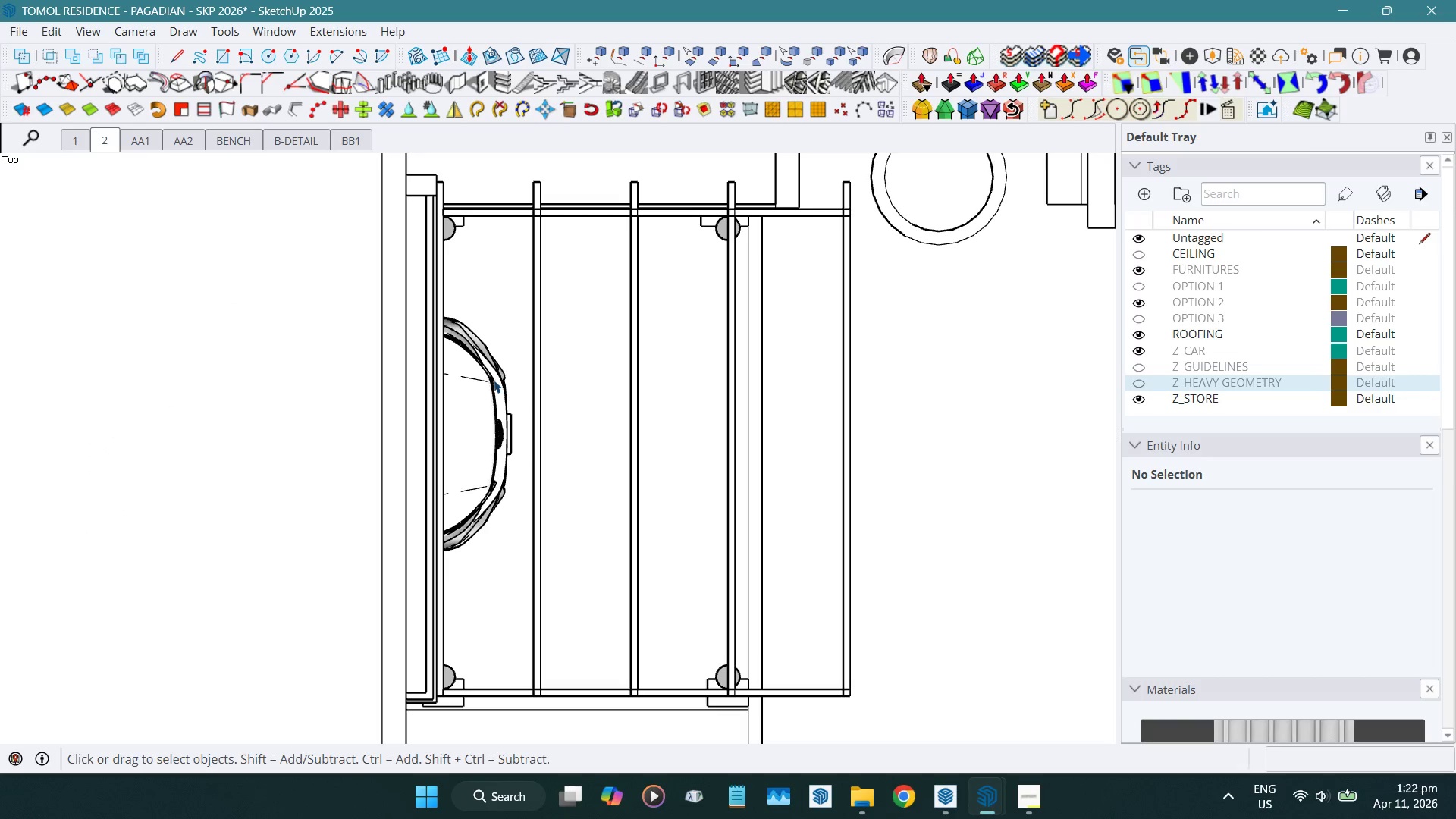 
right_click([110, 142])
 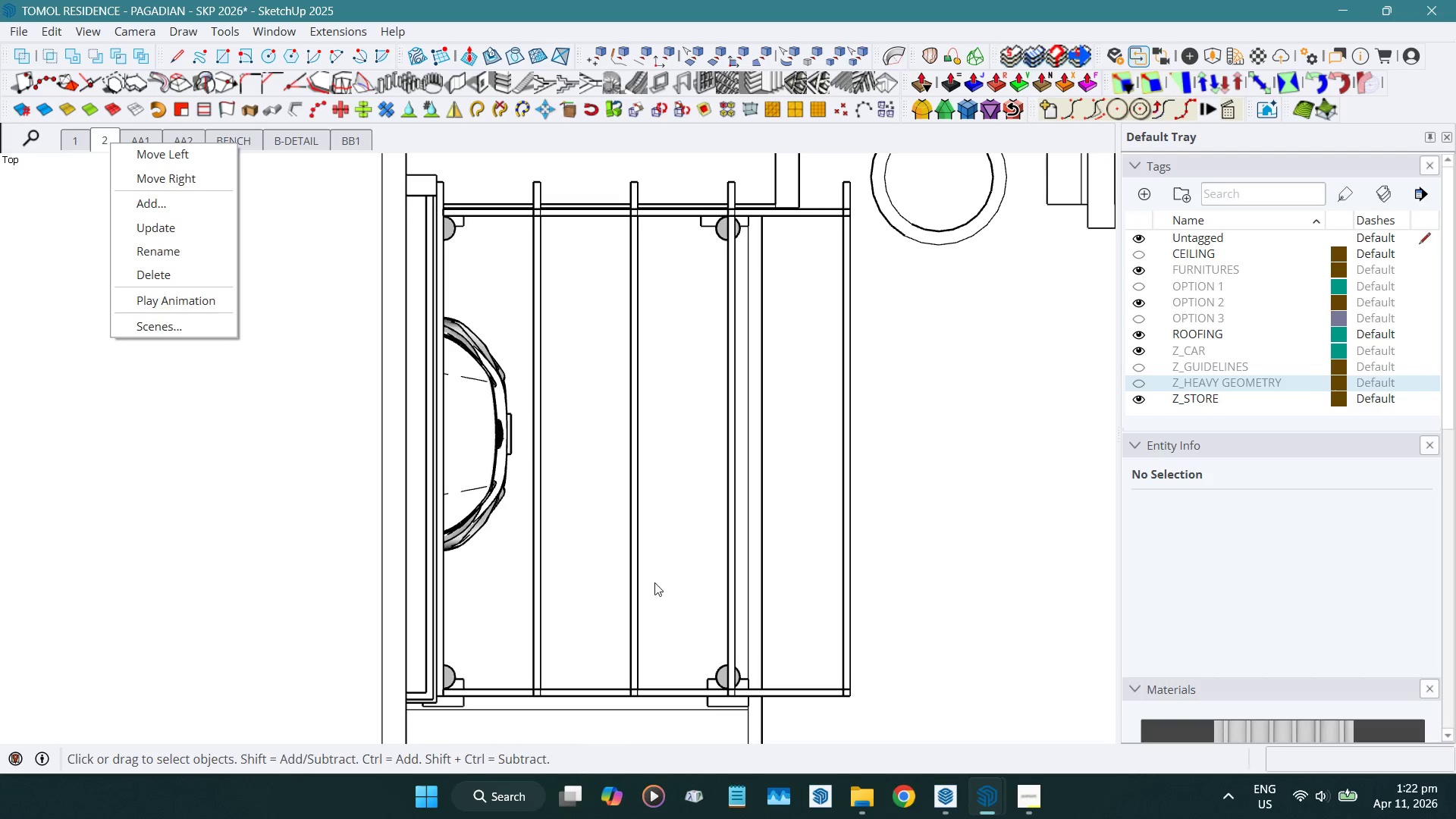 
wait(12.92)
 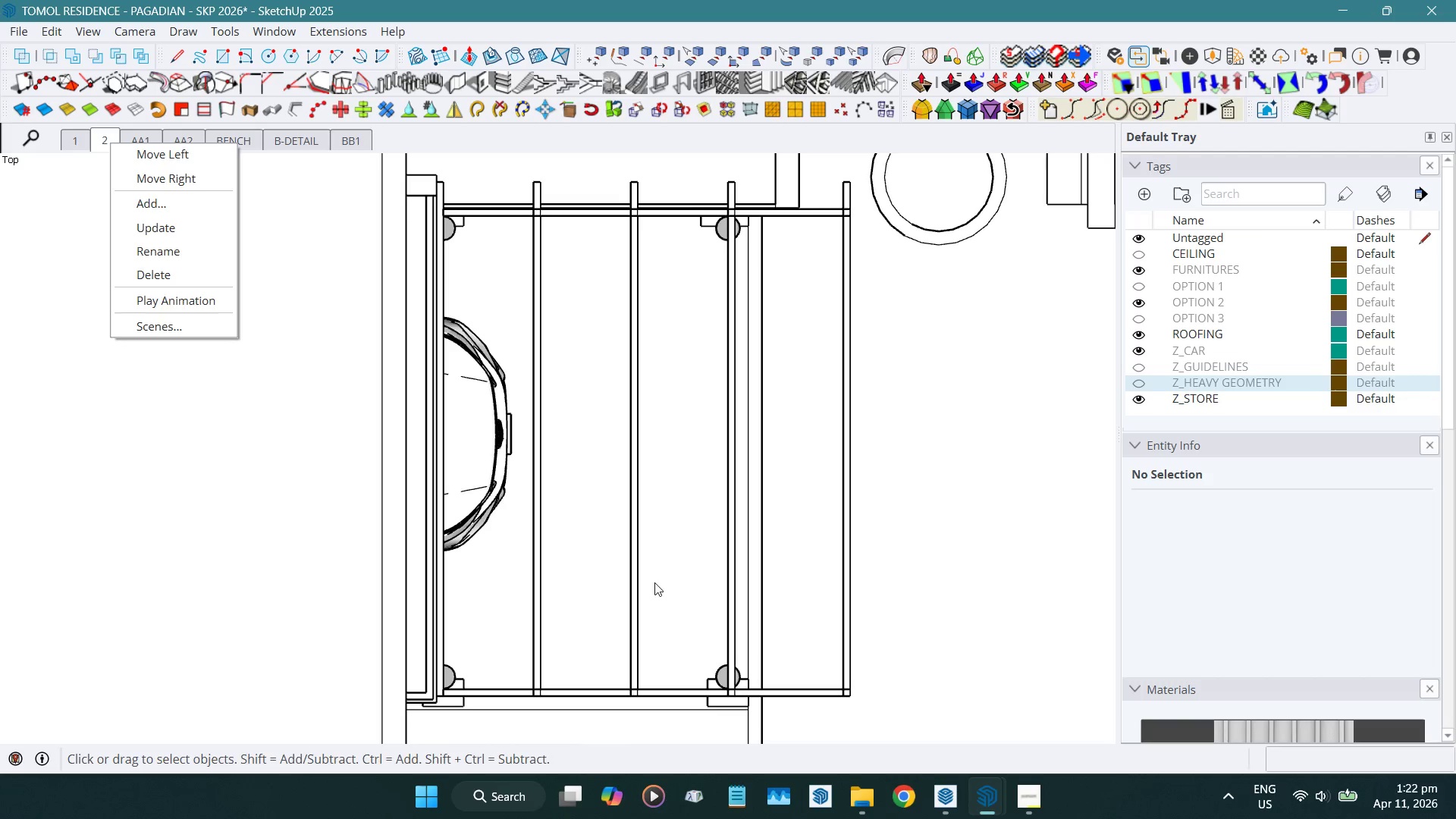 
scroll: coordinate [278, 476], scroll_direction: up, amount: 5.0
 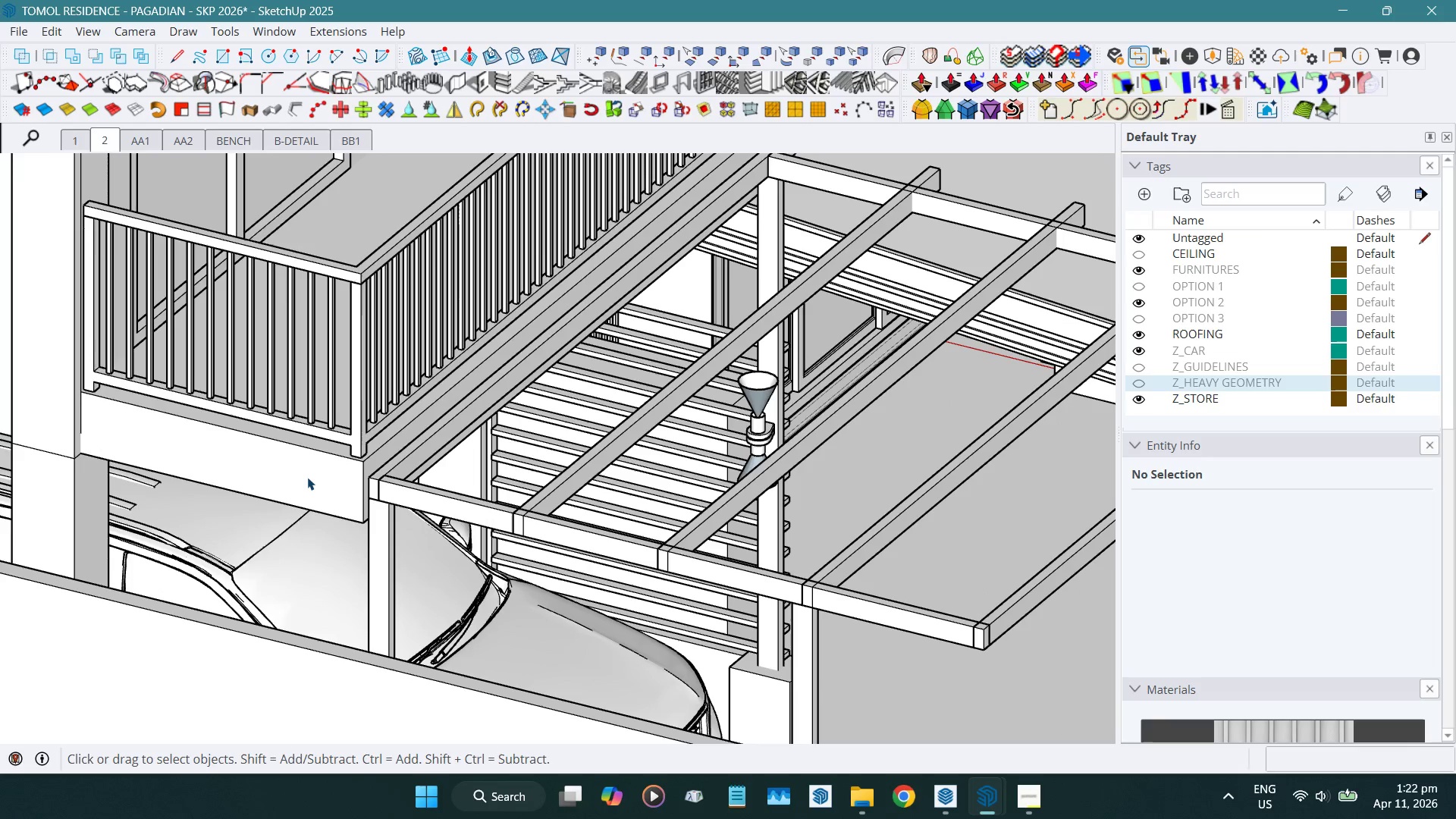 
key(Shift+ShiftLeft)
 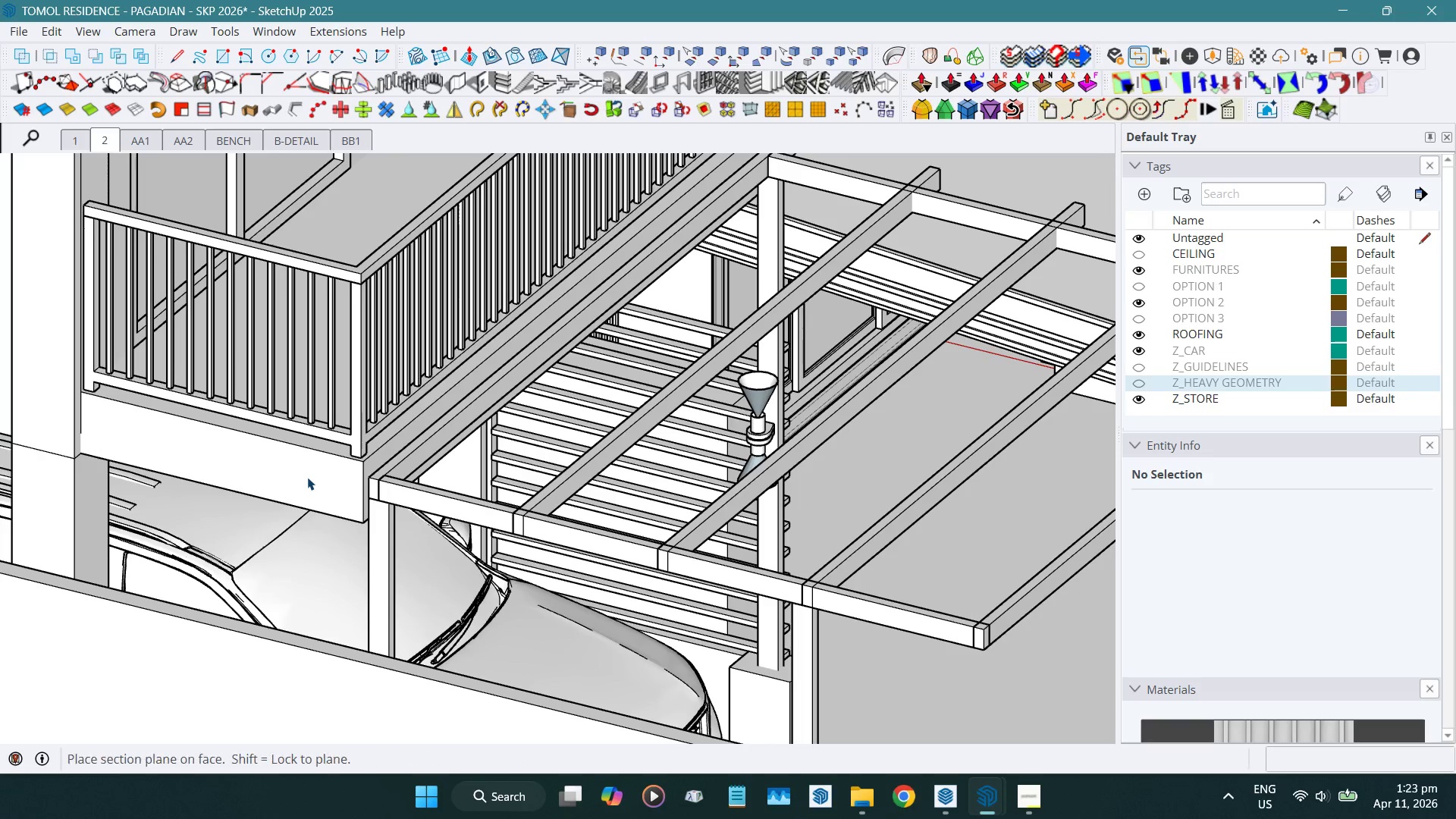 
key(Shift+P)
 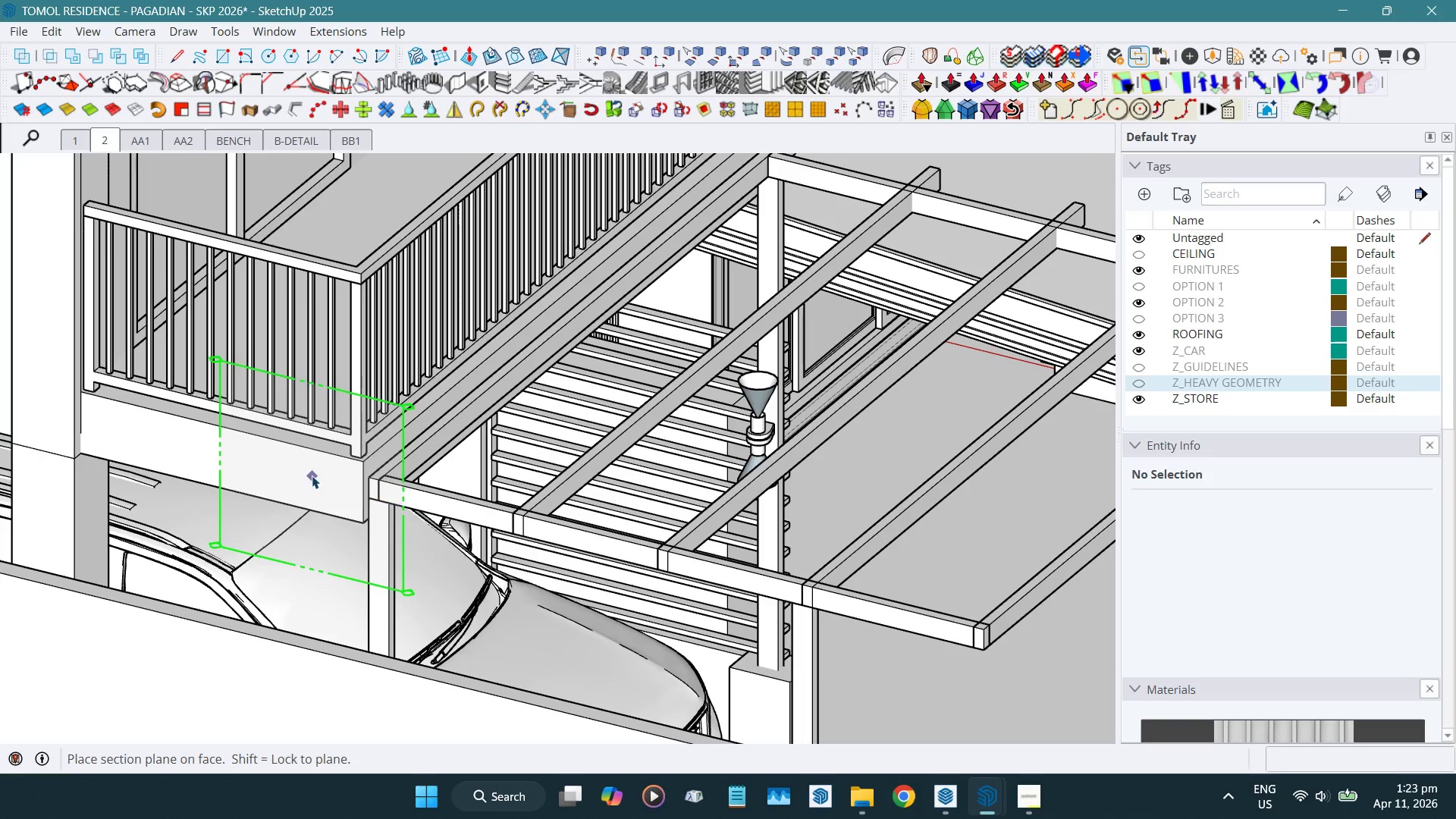 
scroll: coordinate [381, 482], scroll_direction: up, amount: 3.0
 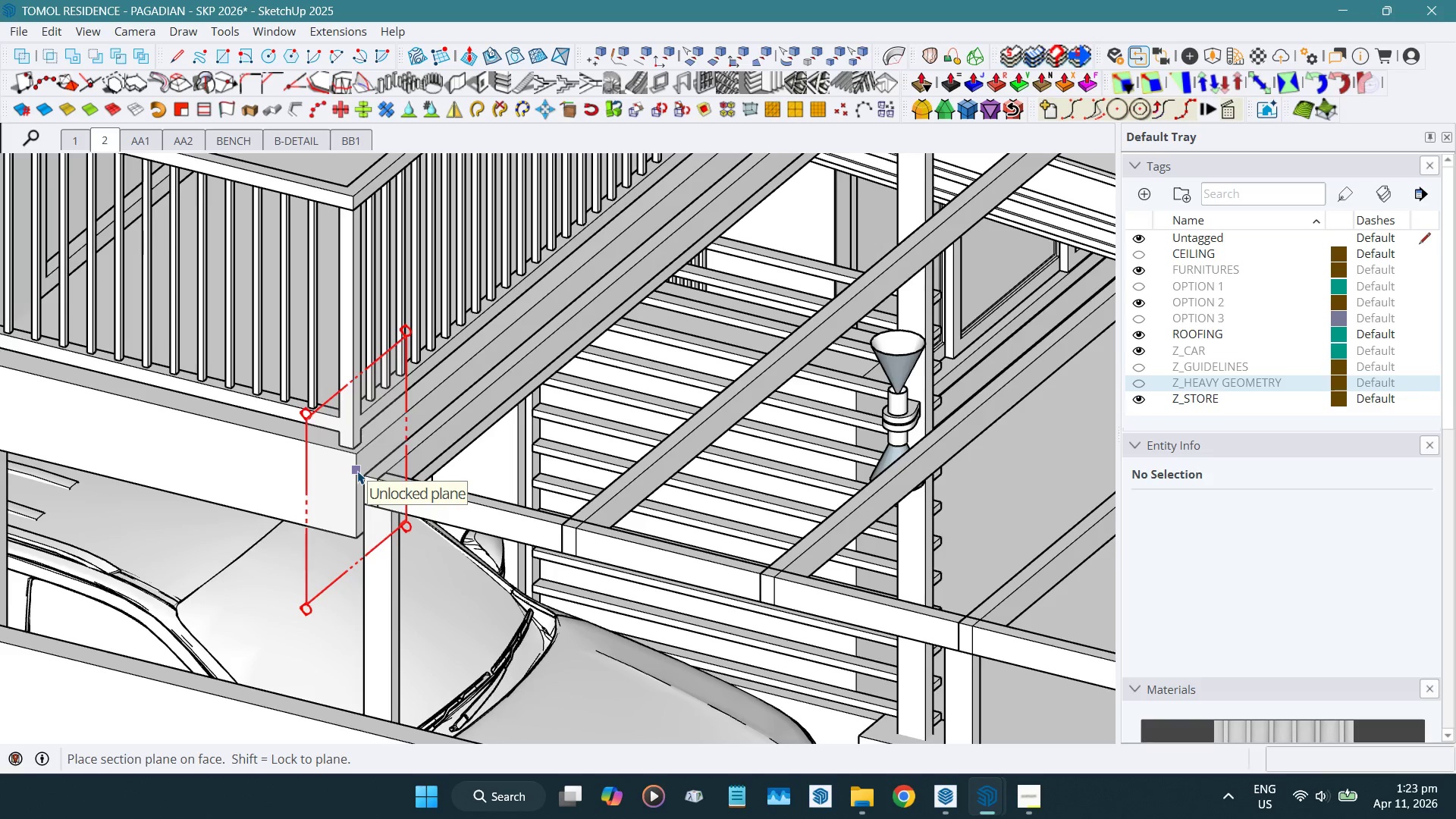 
key(ArrowUp)
 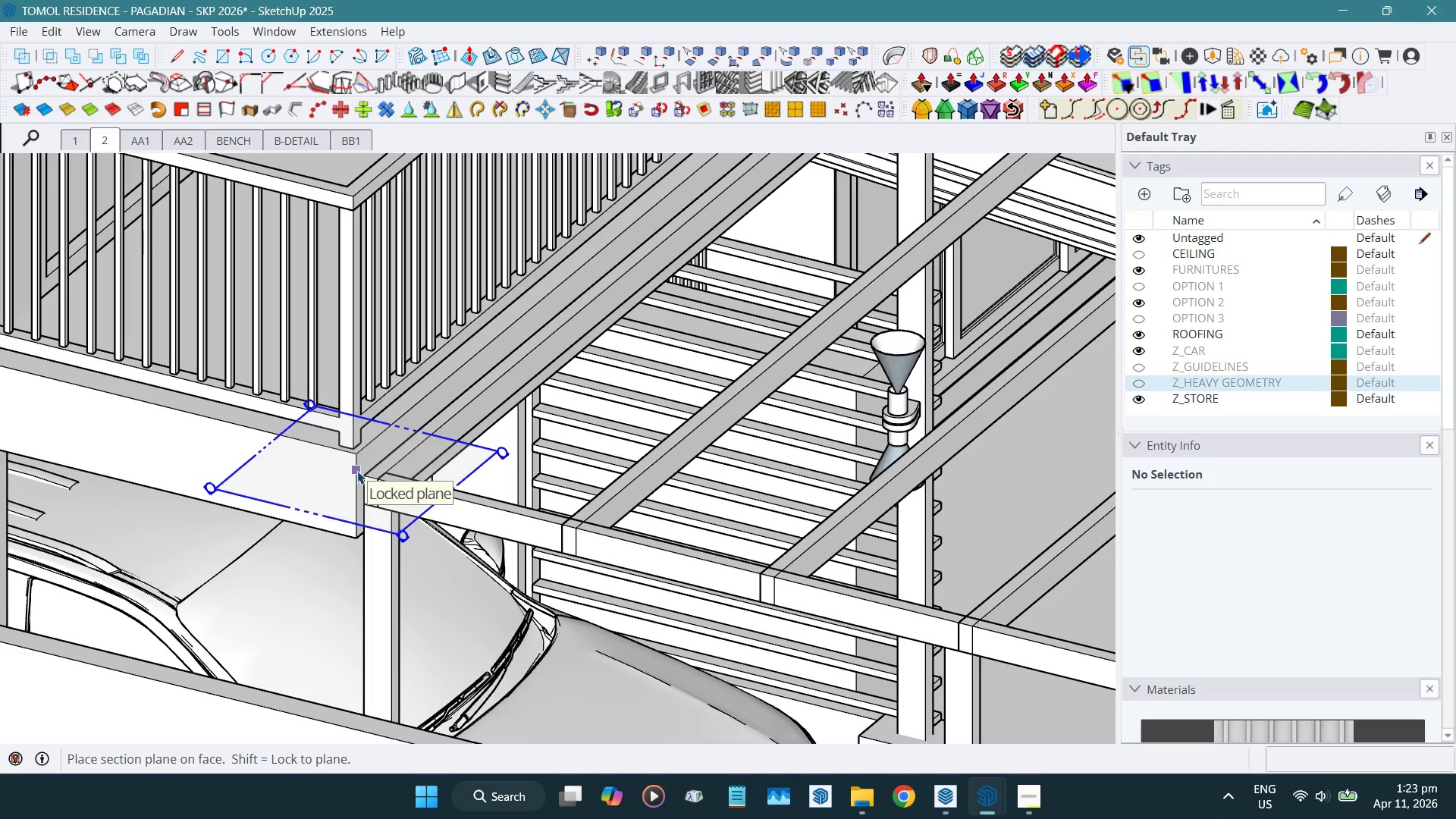 
left_click([357, 471])
 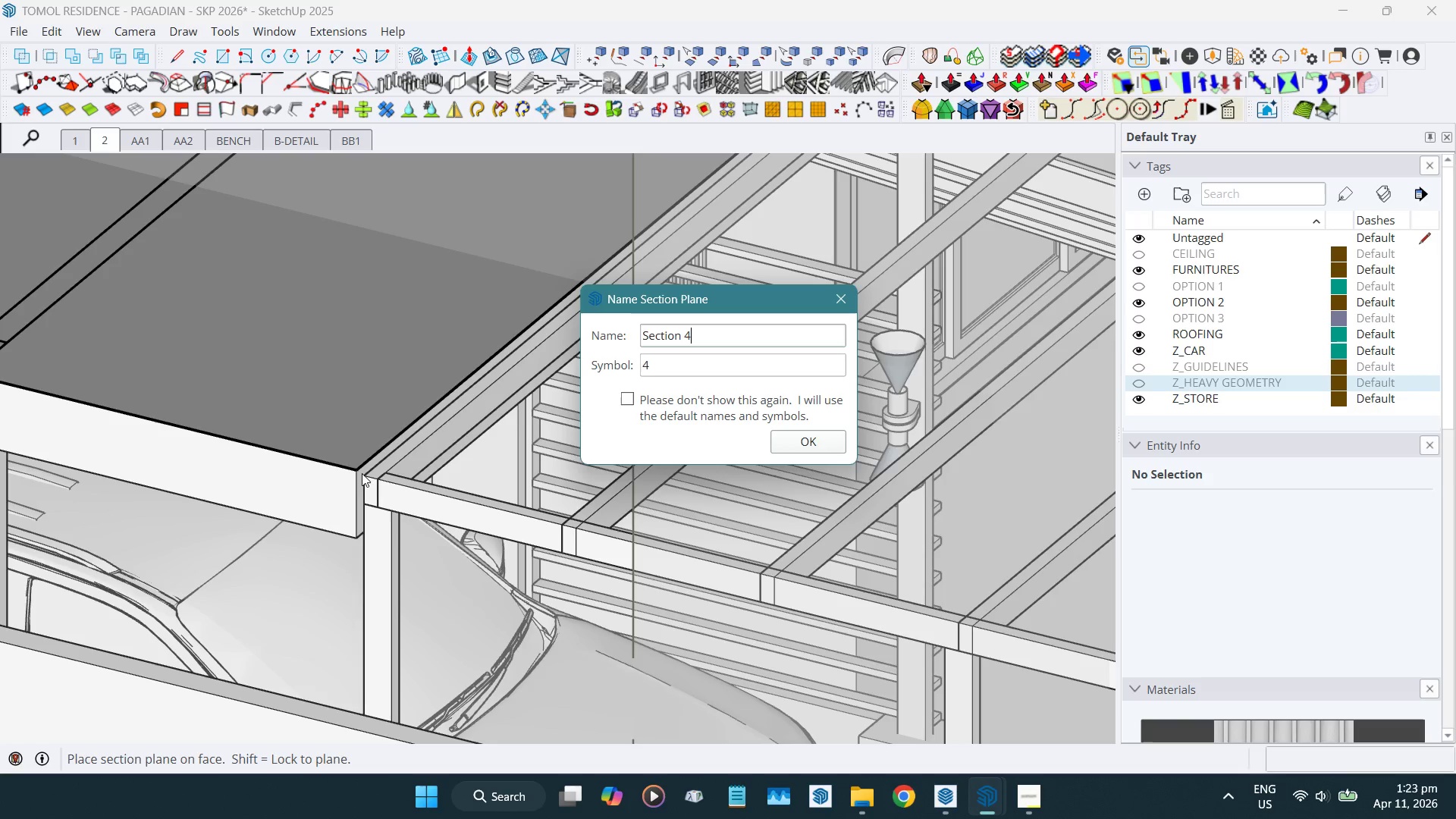 
left_click([830, 444])
 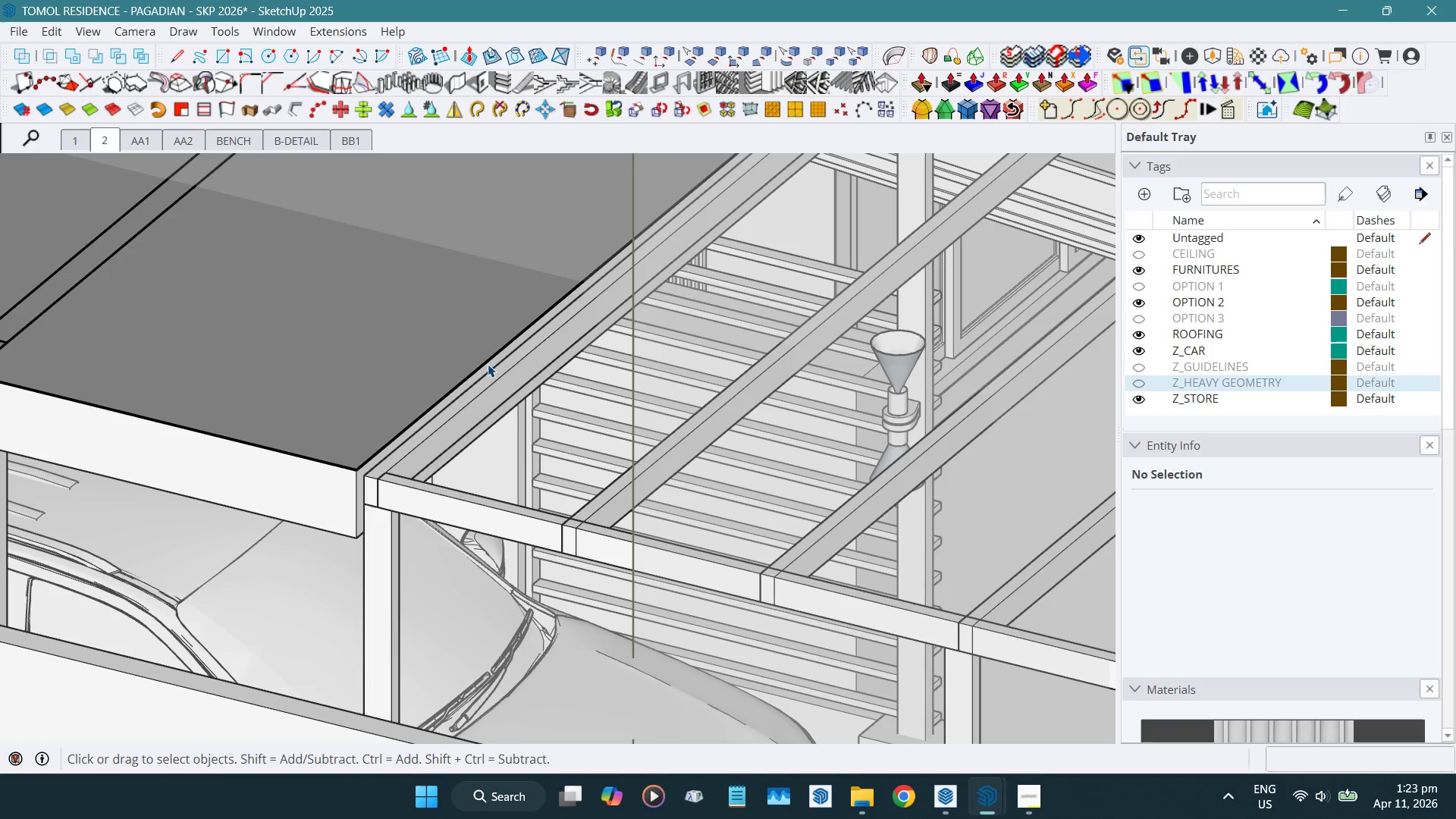 
key(Shift+1)
 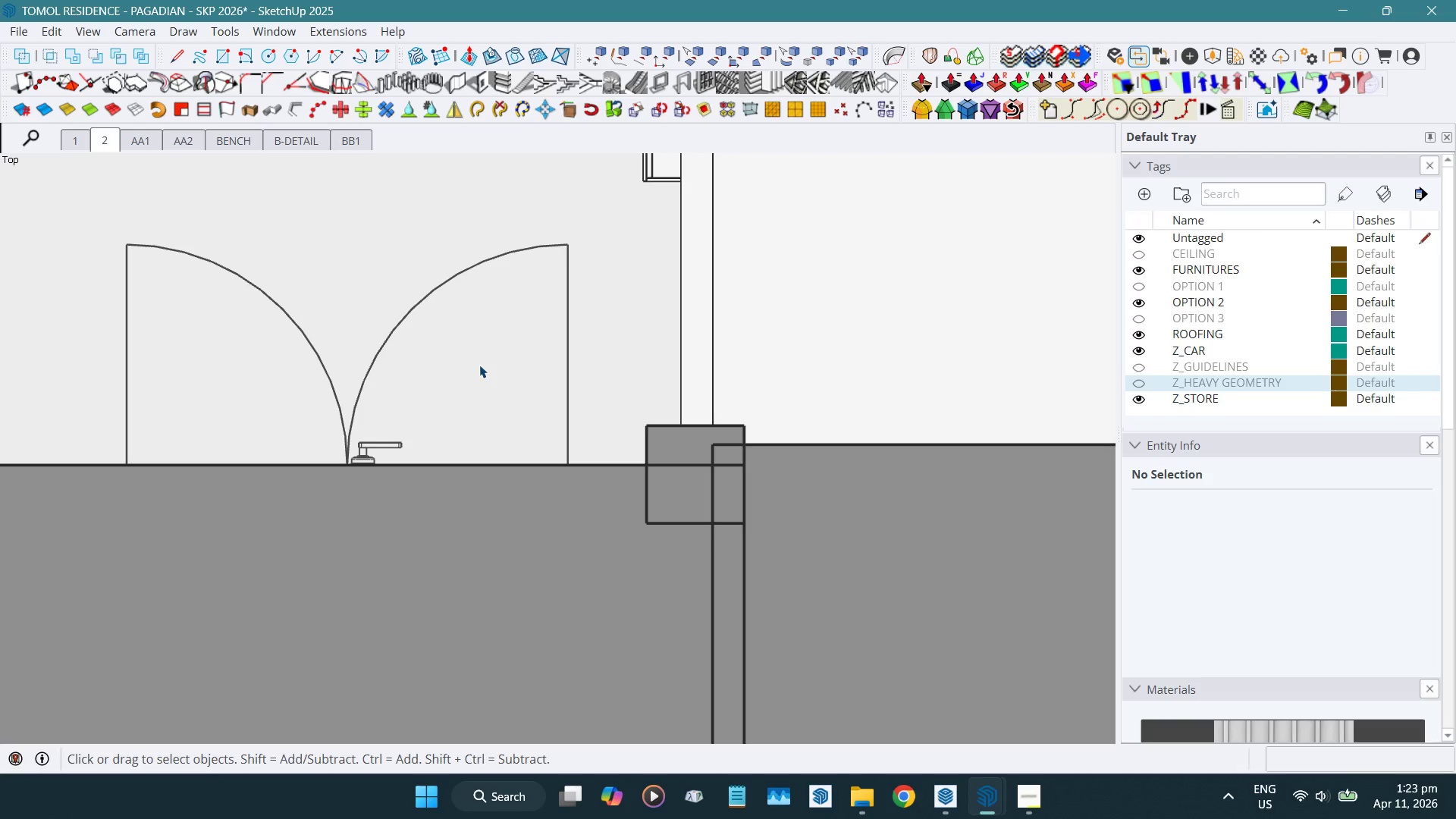 
scroll: coordinate [597, 463], scroll_direction: down, amount: 14.0
 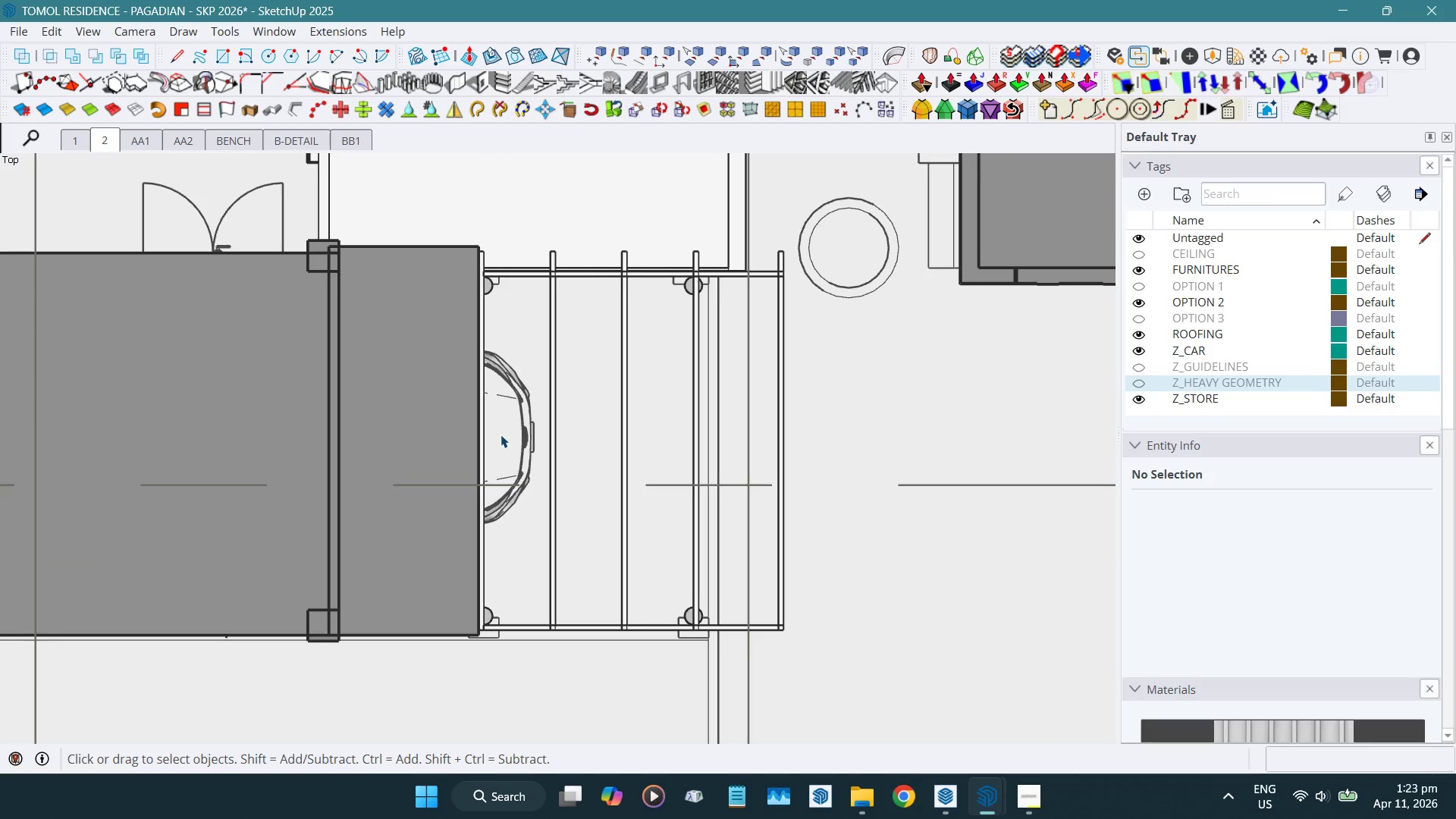 
scroll: coordinate [500, 435], scroll_direction: up, amount: 1.0
 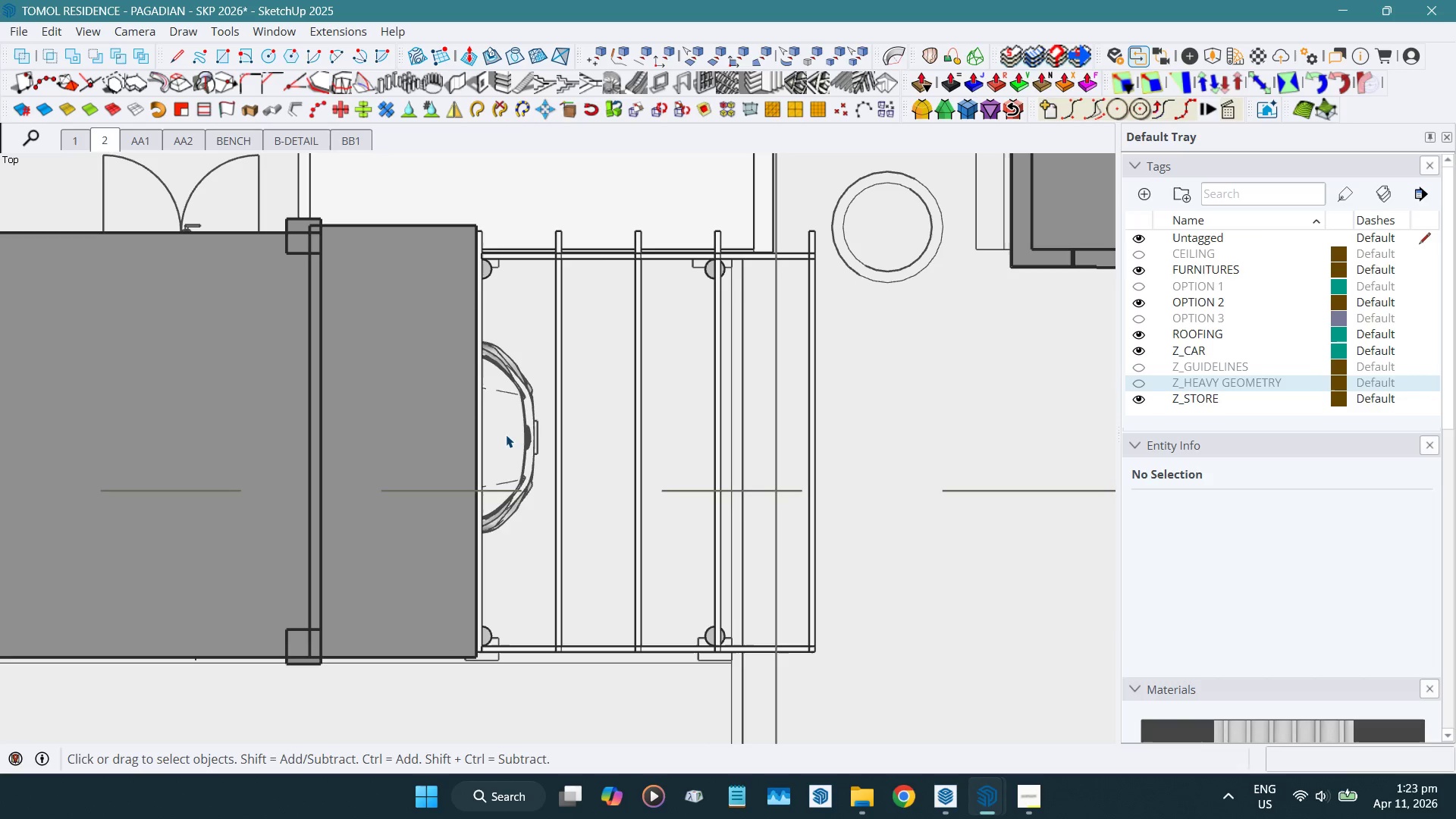 
key(Alt+AltLeft)
 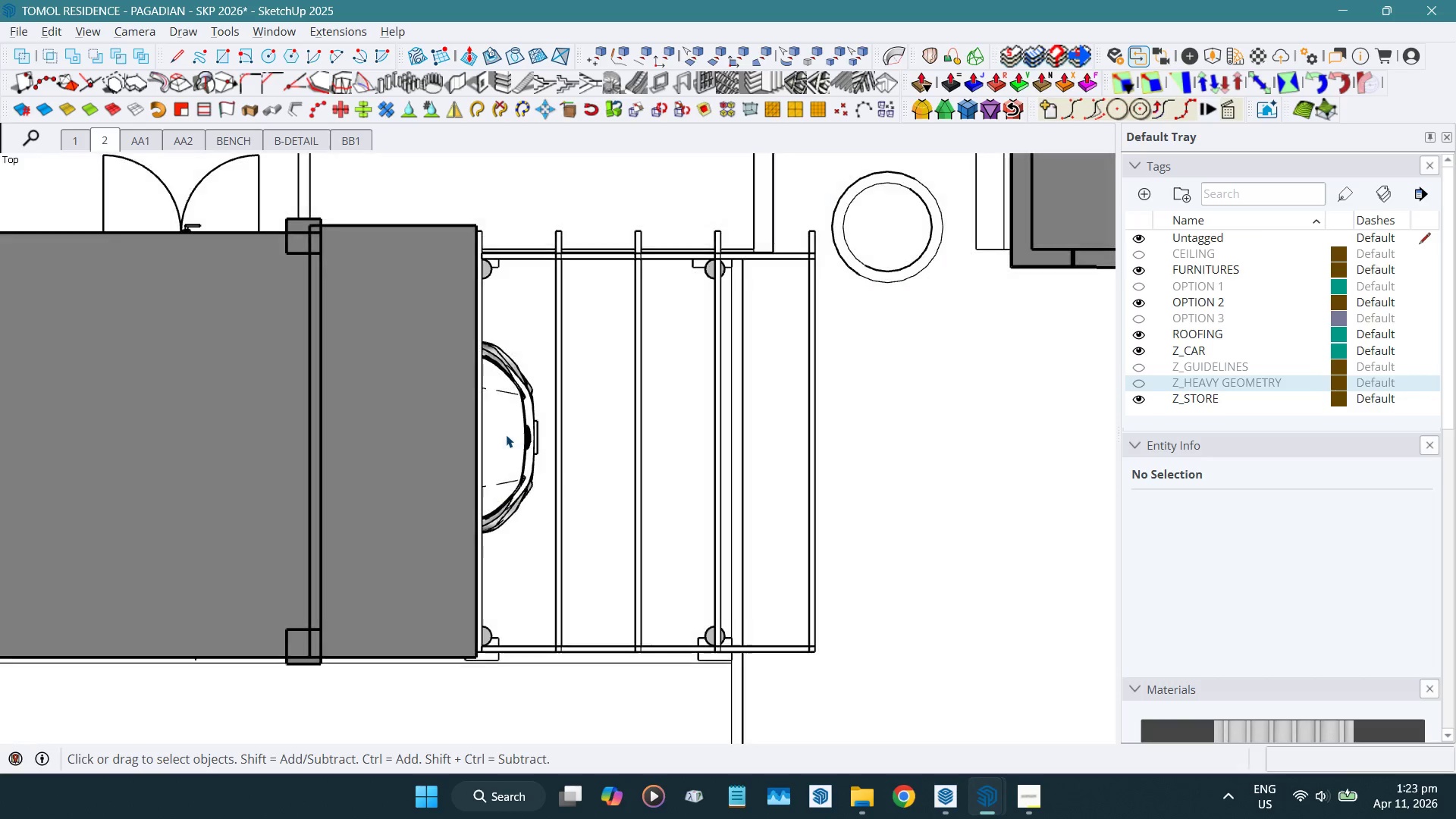 
key(Alt+P)
 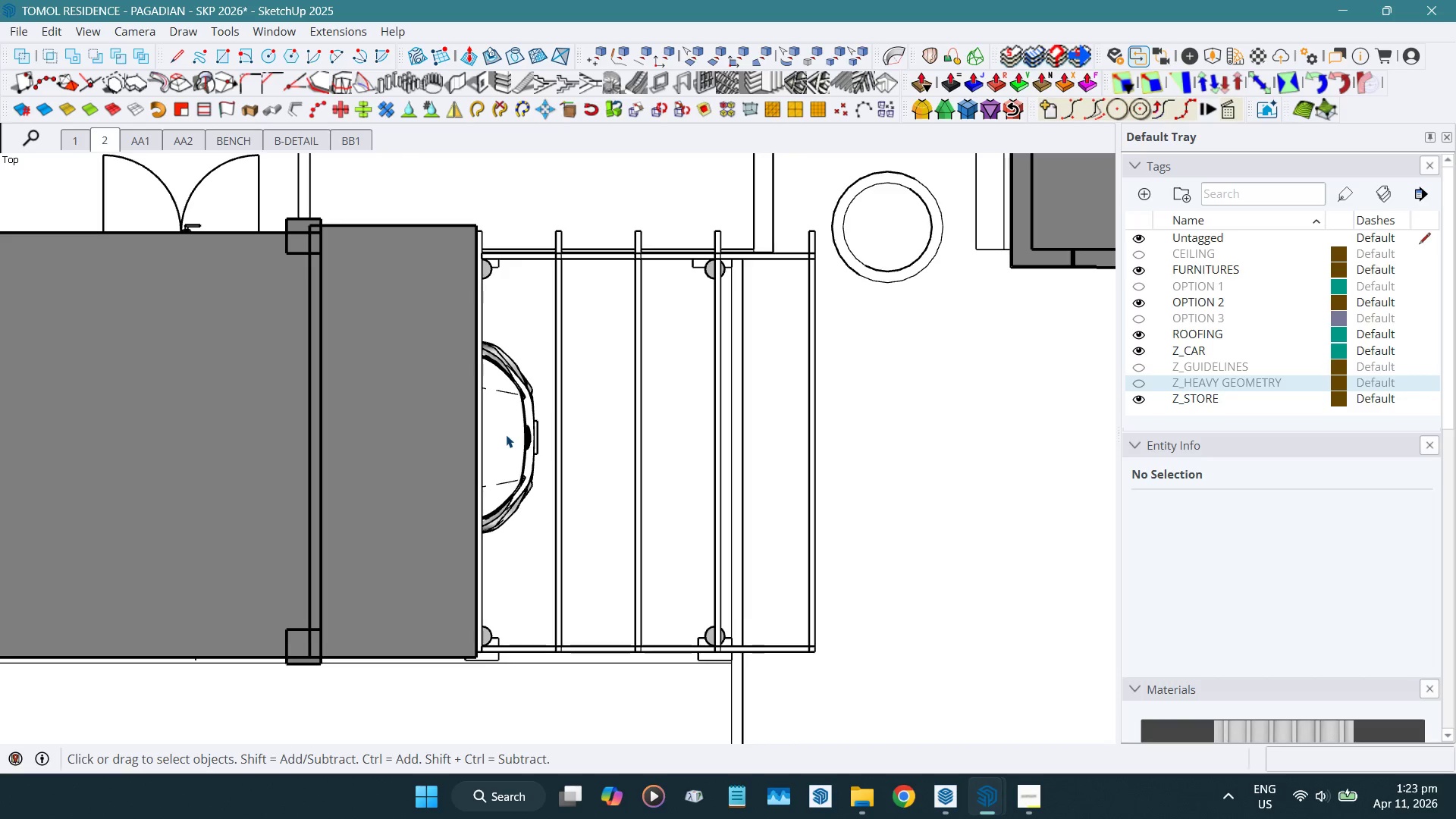 
scroll: coordinate [632, 492], scroll_direction: up, amount: 2.0
 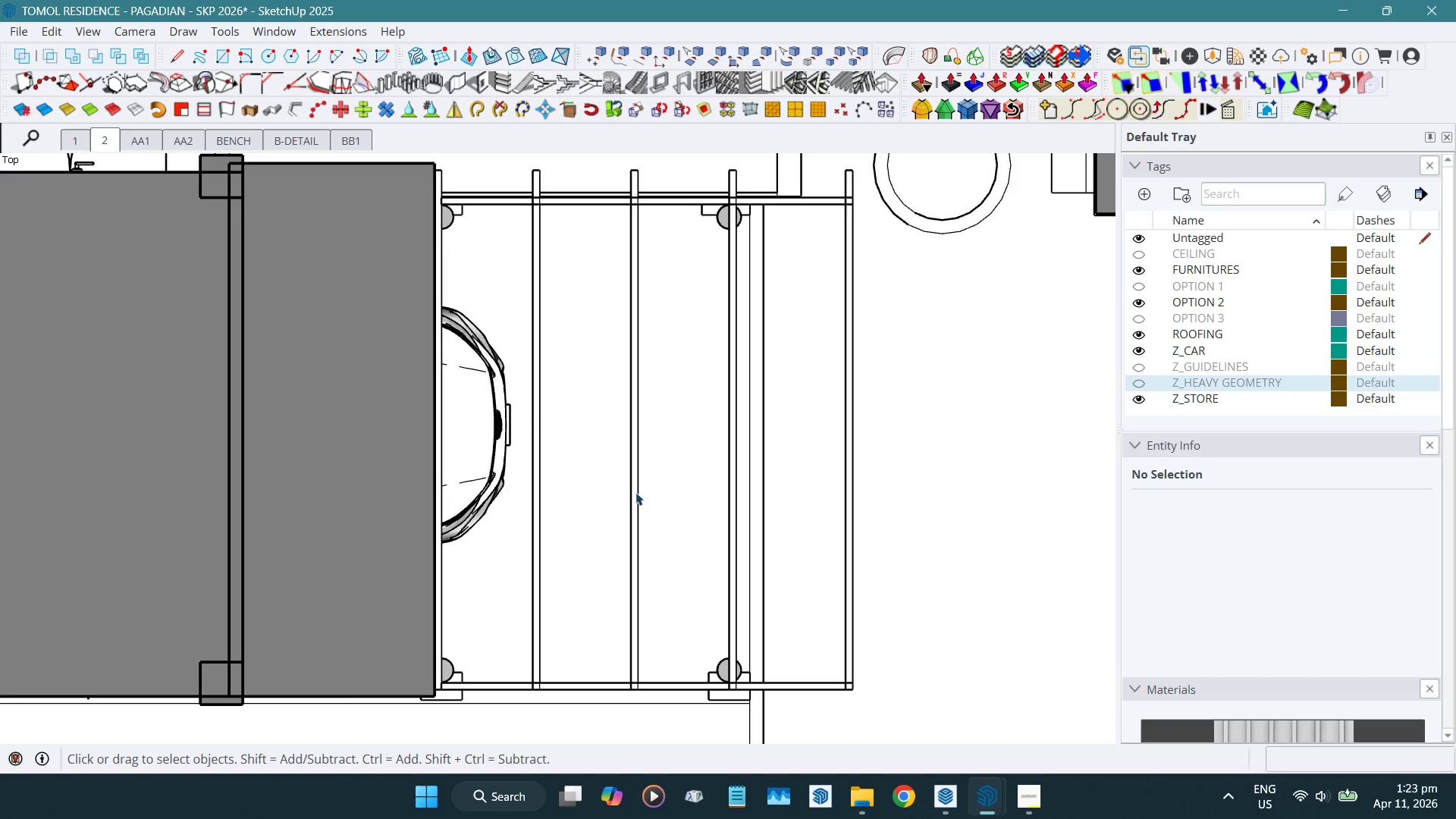 
hold_key(key=ShiftLeft, duration=1.52)
 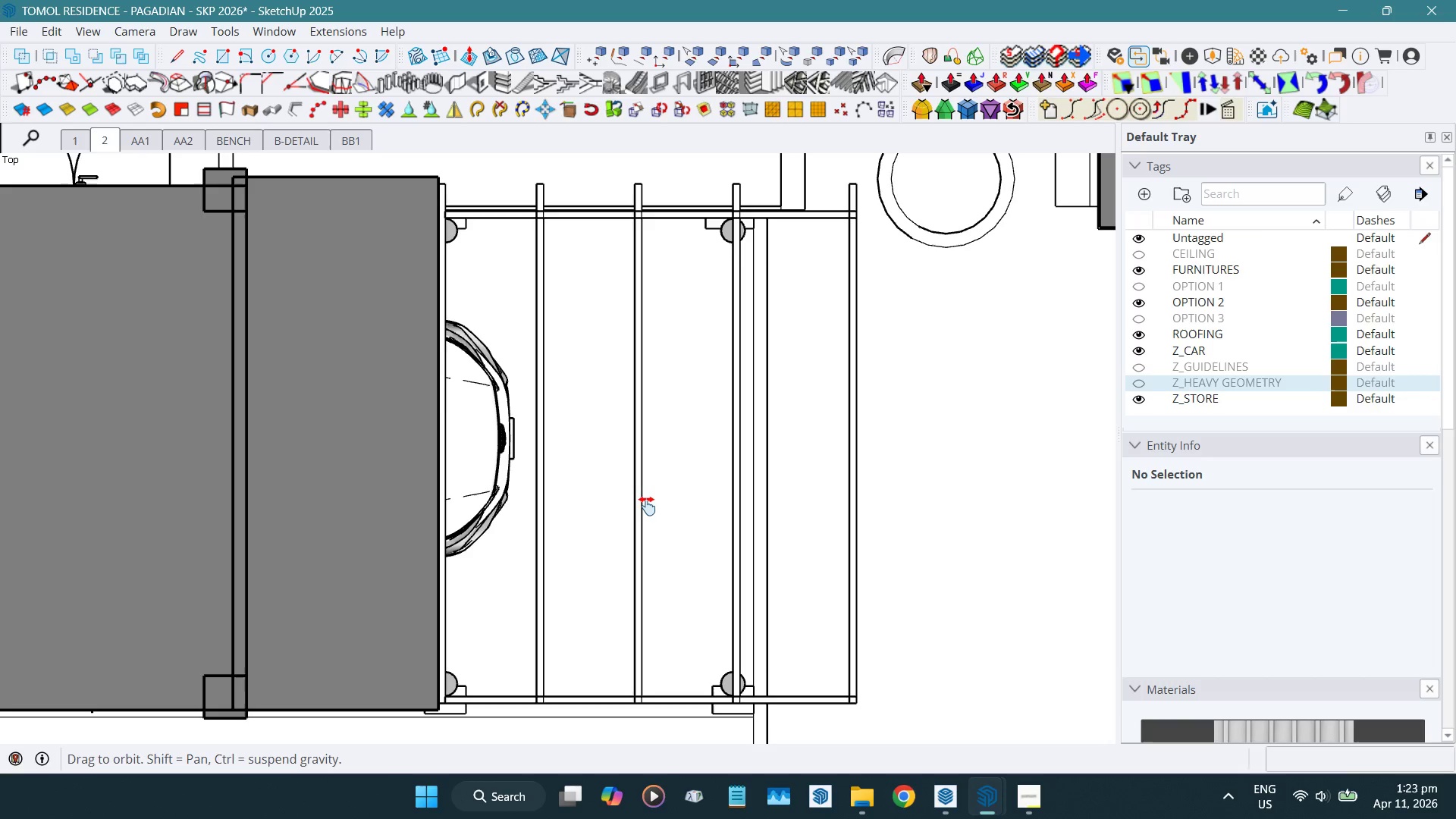 
hold_key(key=ShiftLeft, duration=0.86)
 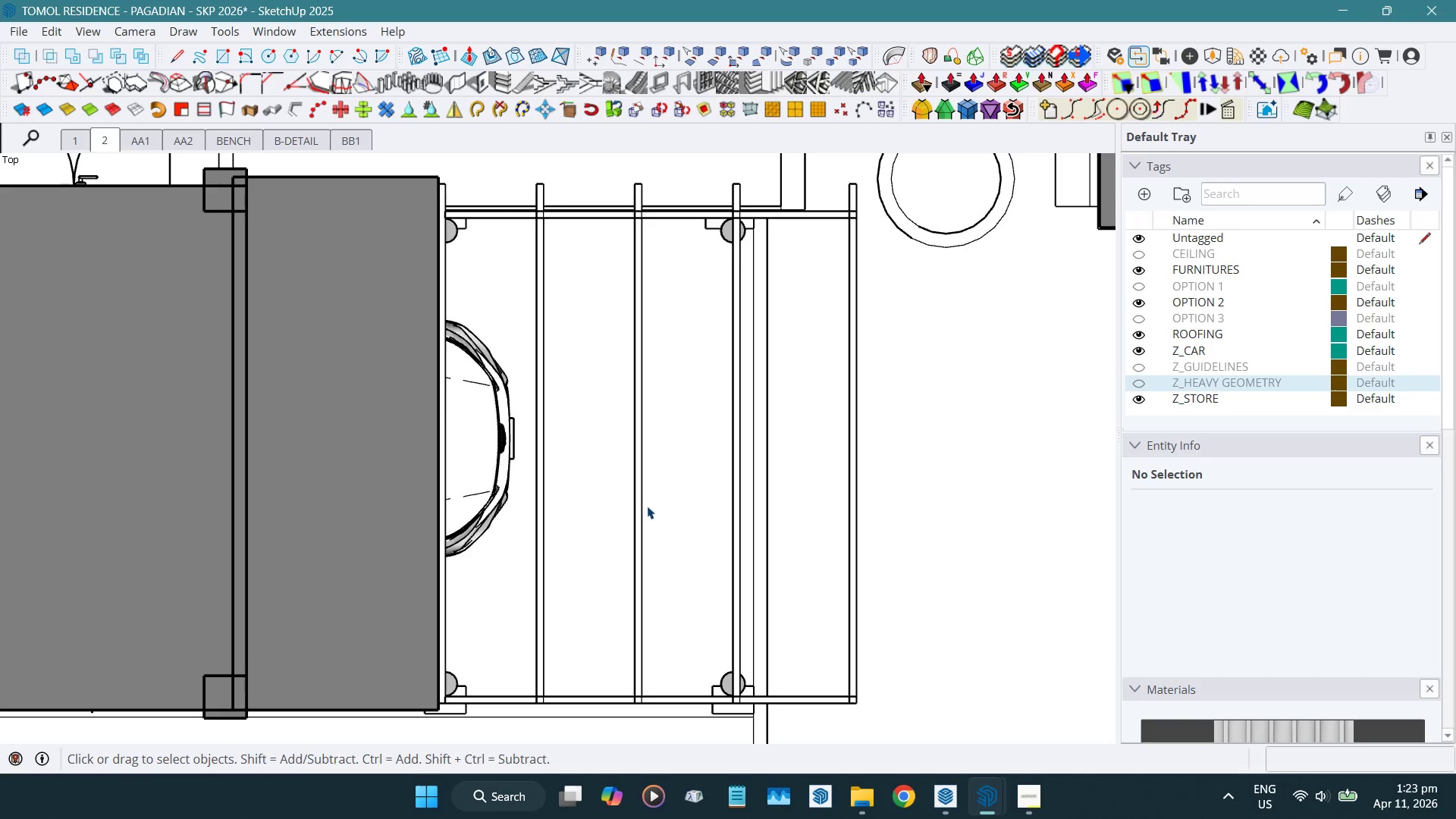 
hold_key(key=ShiftLeft, duration=0.77)
 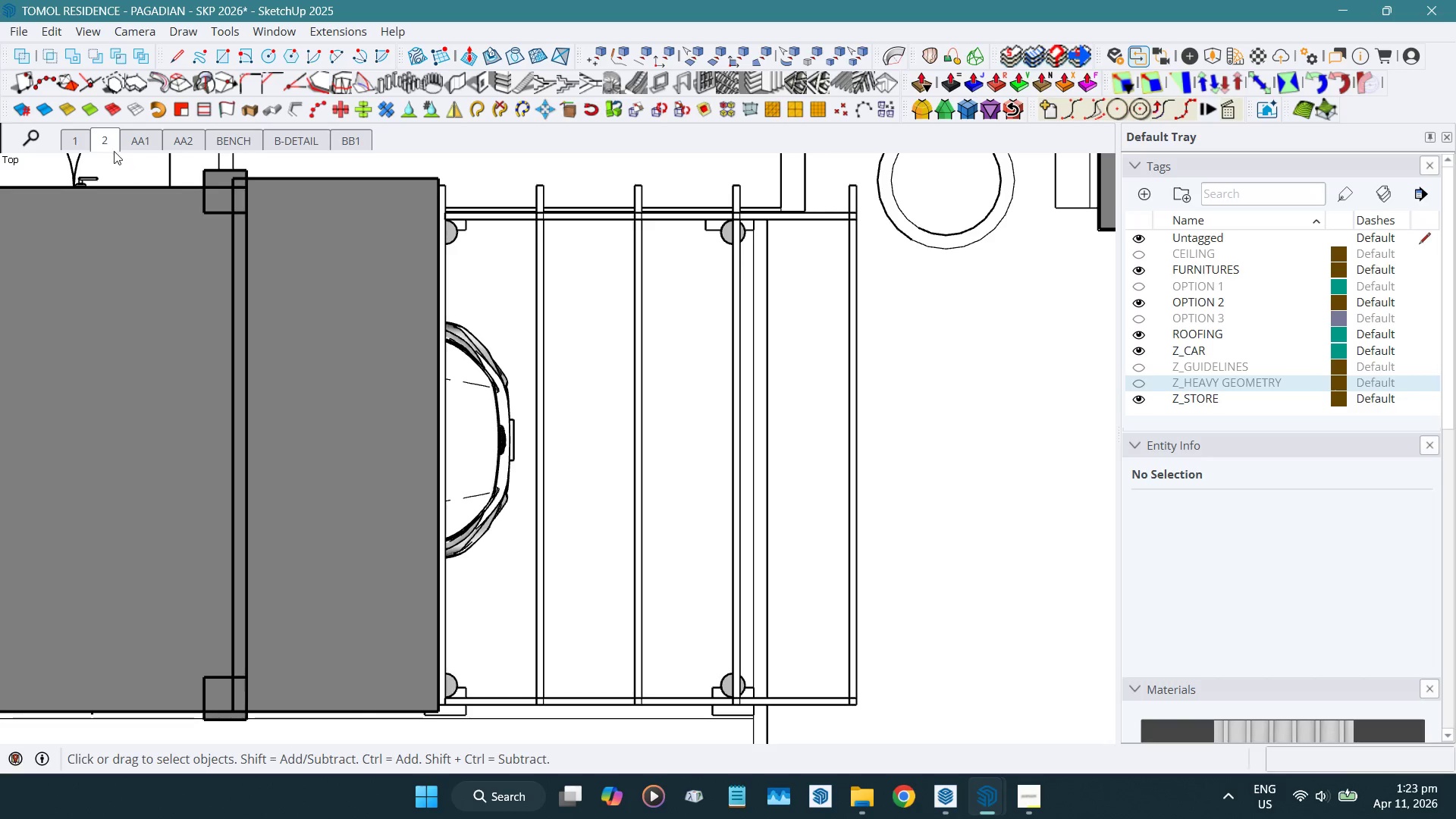 
right_click([104, 140])
 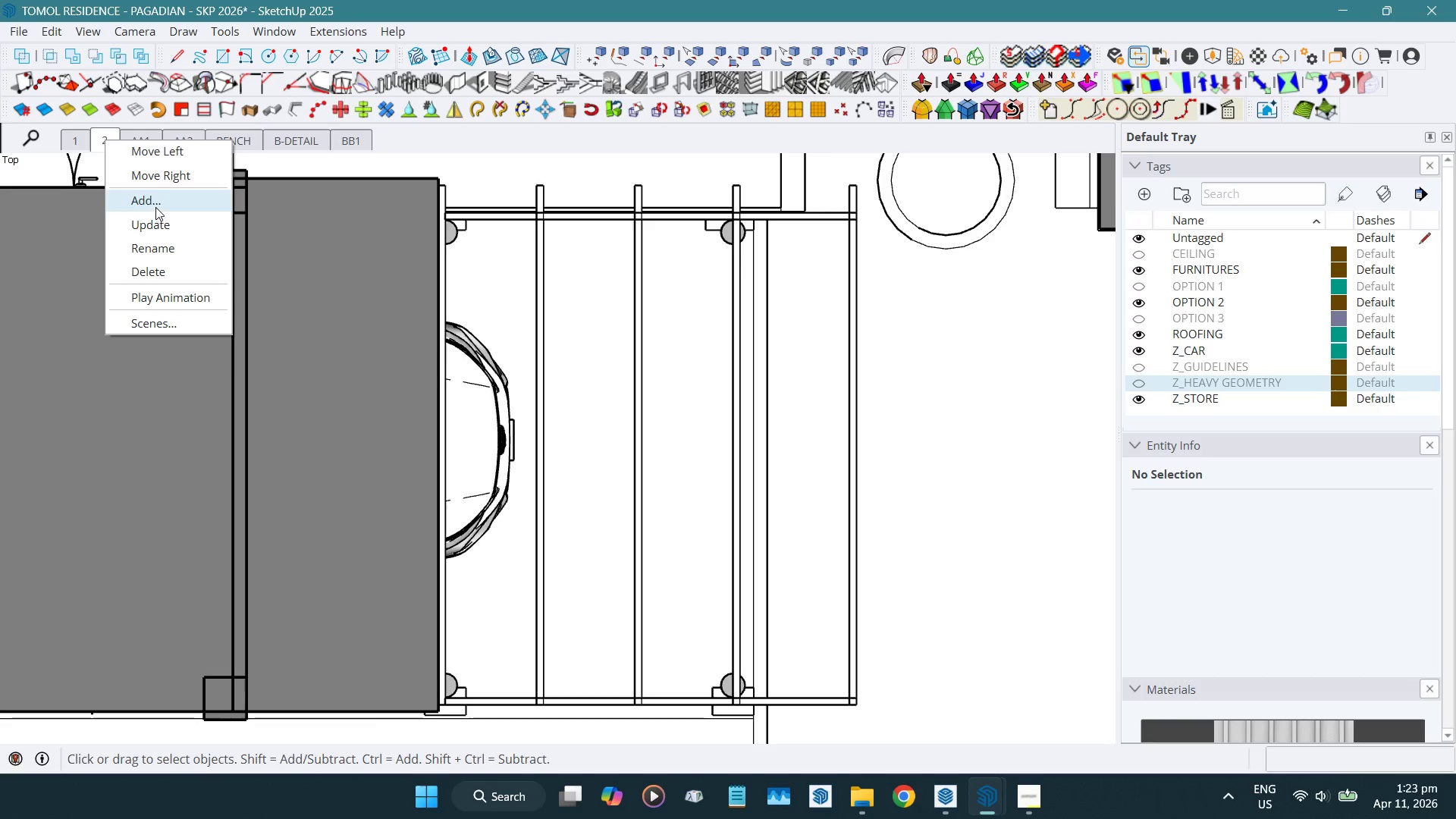 
left_click([155, 204])
 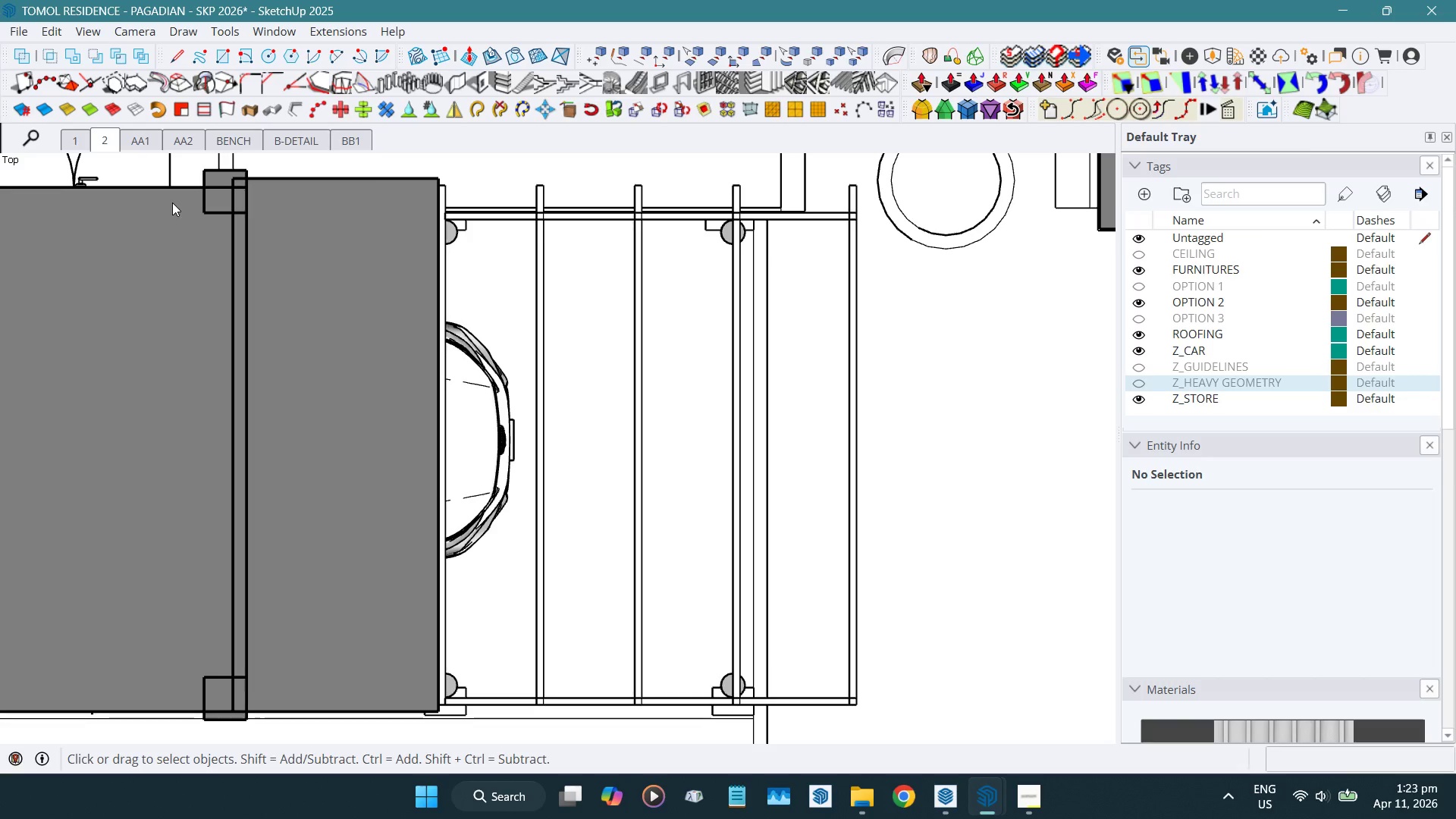 
wait(11.7)
 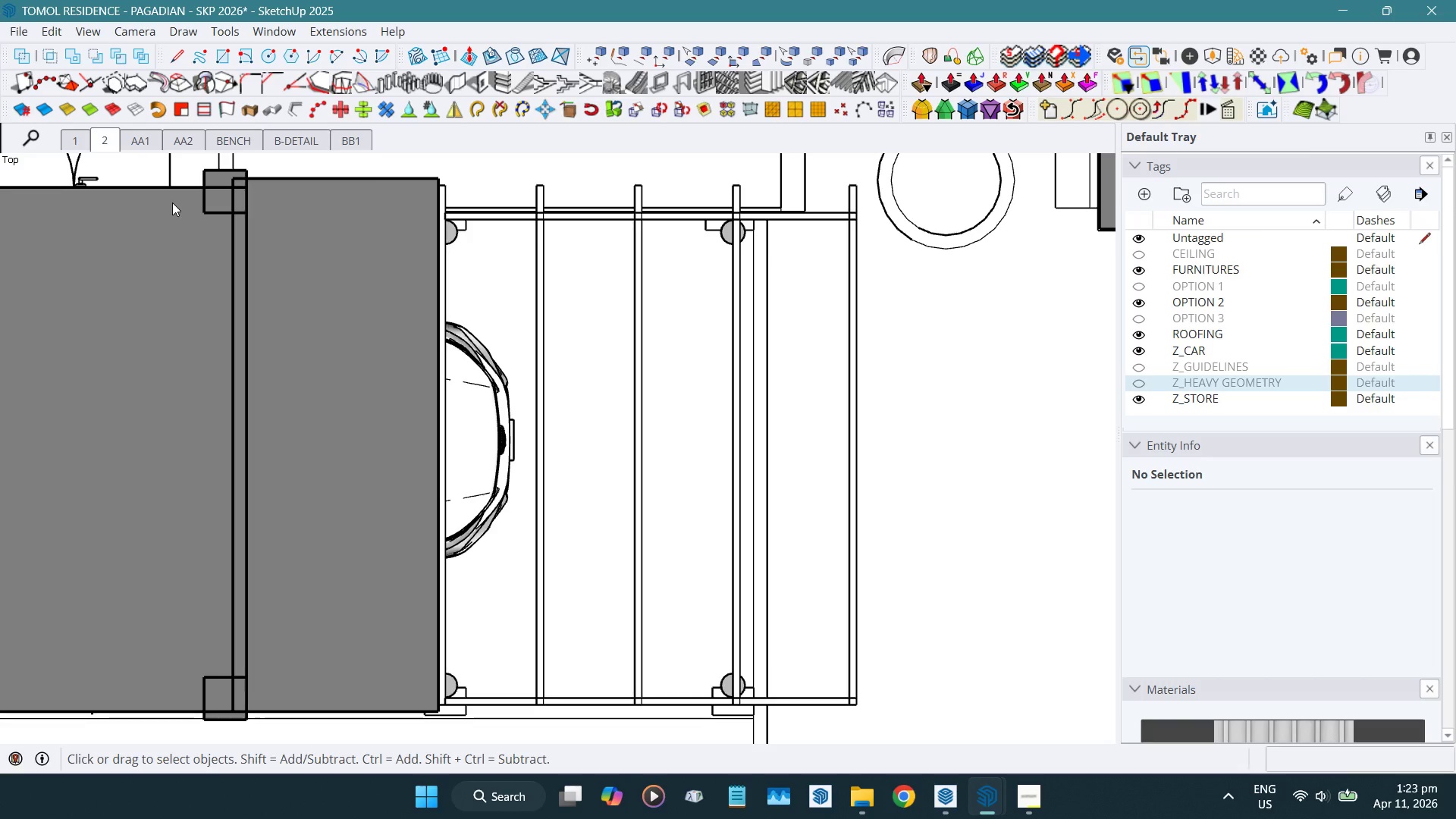 
right_click([154, 136])
 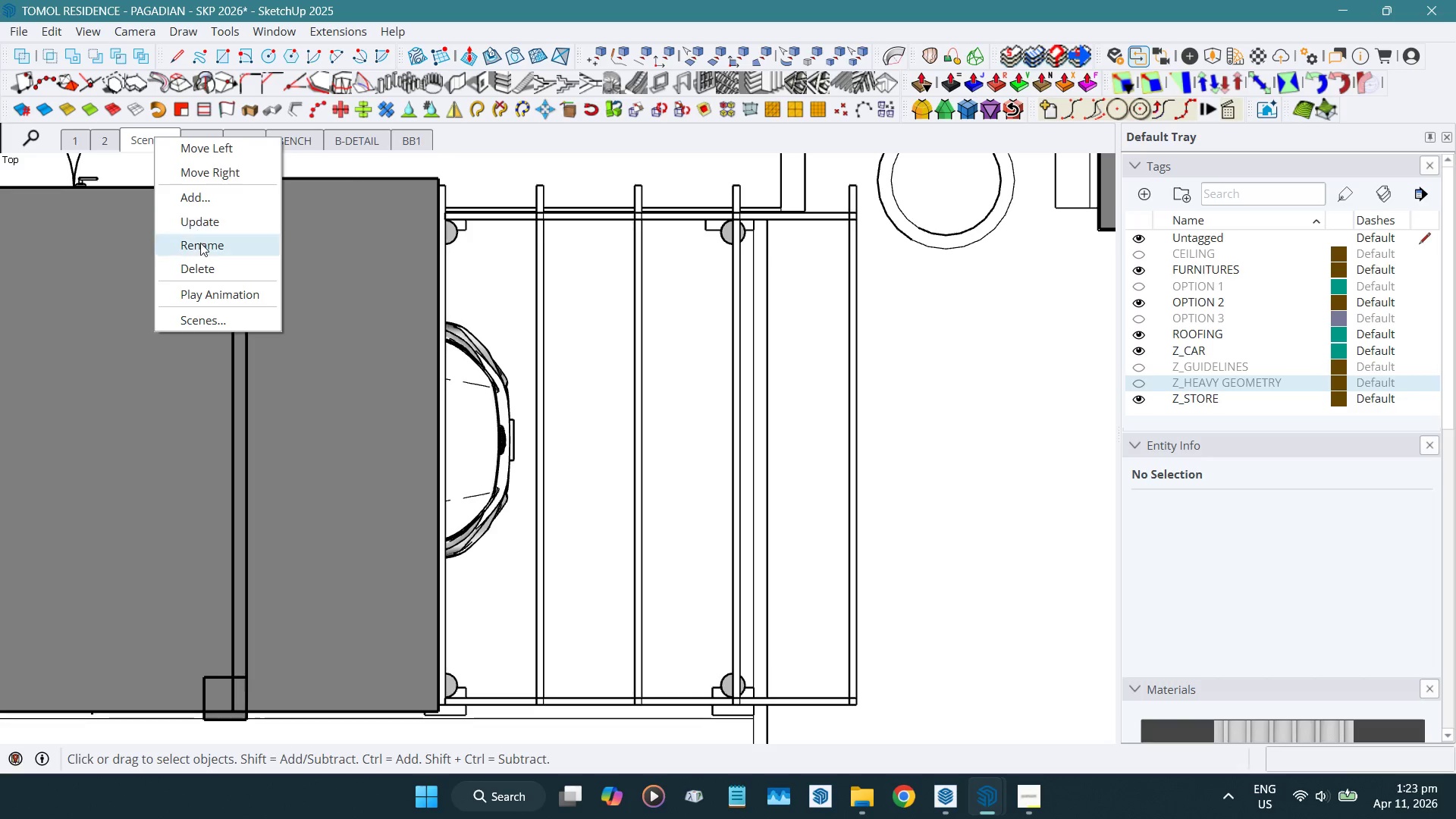 
left_click([202, 246])
 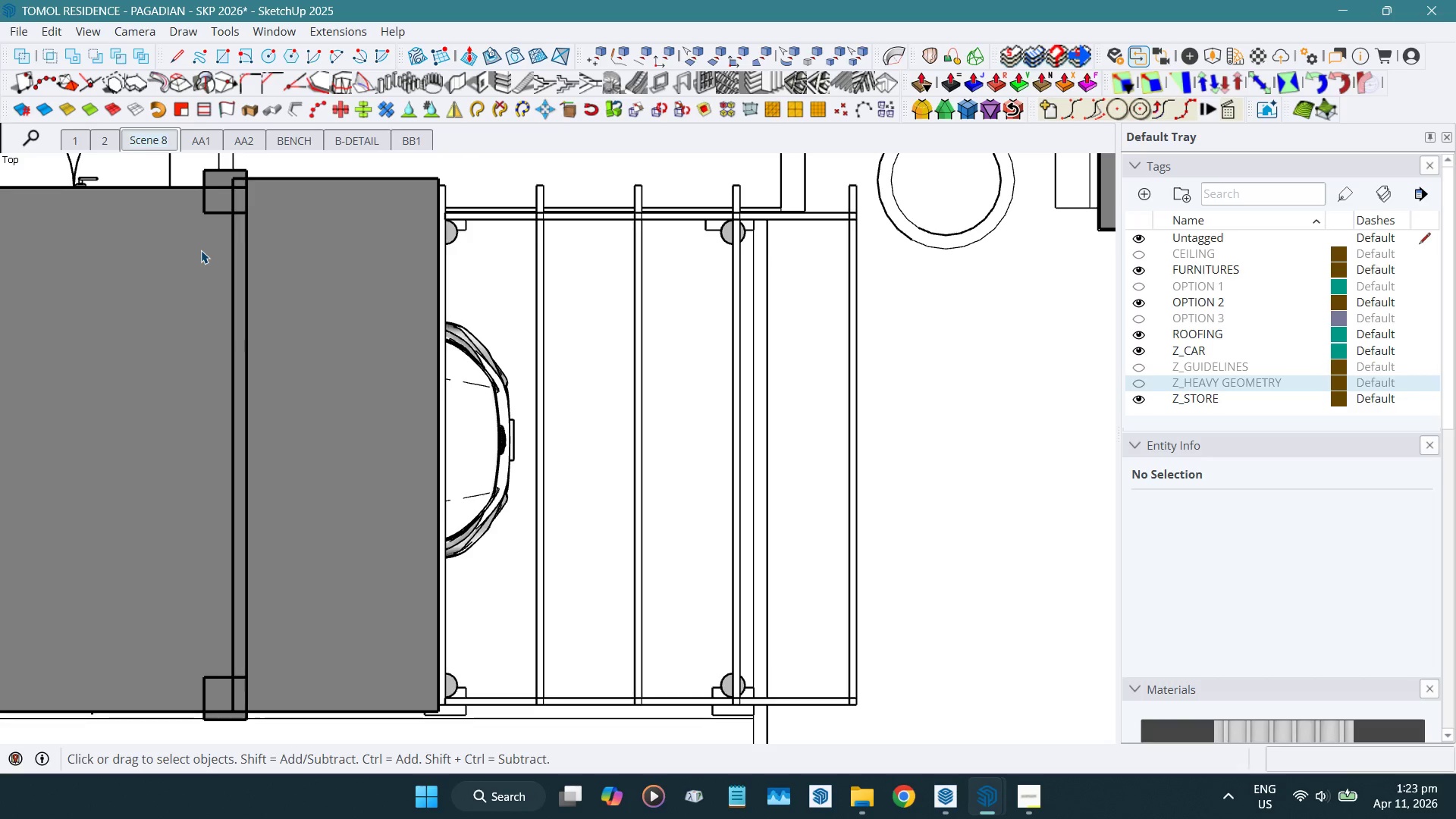 
type(canopy)
key(NumpadEnter)
 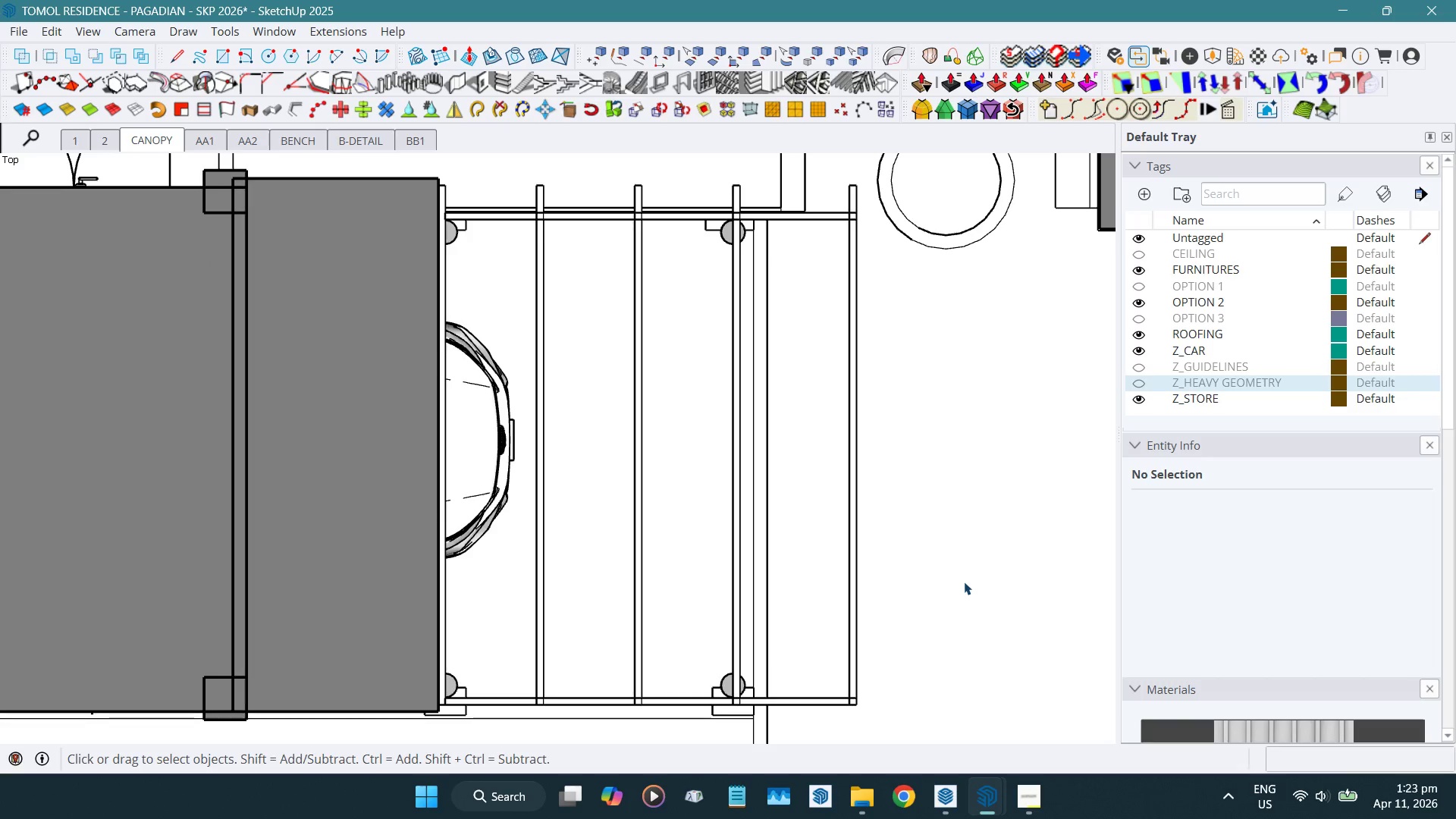 
wait(12.33)
 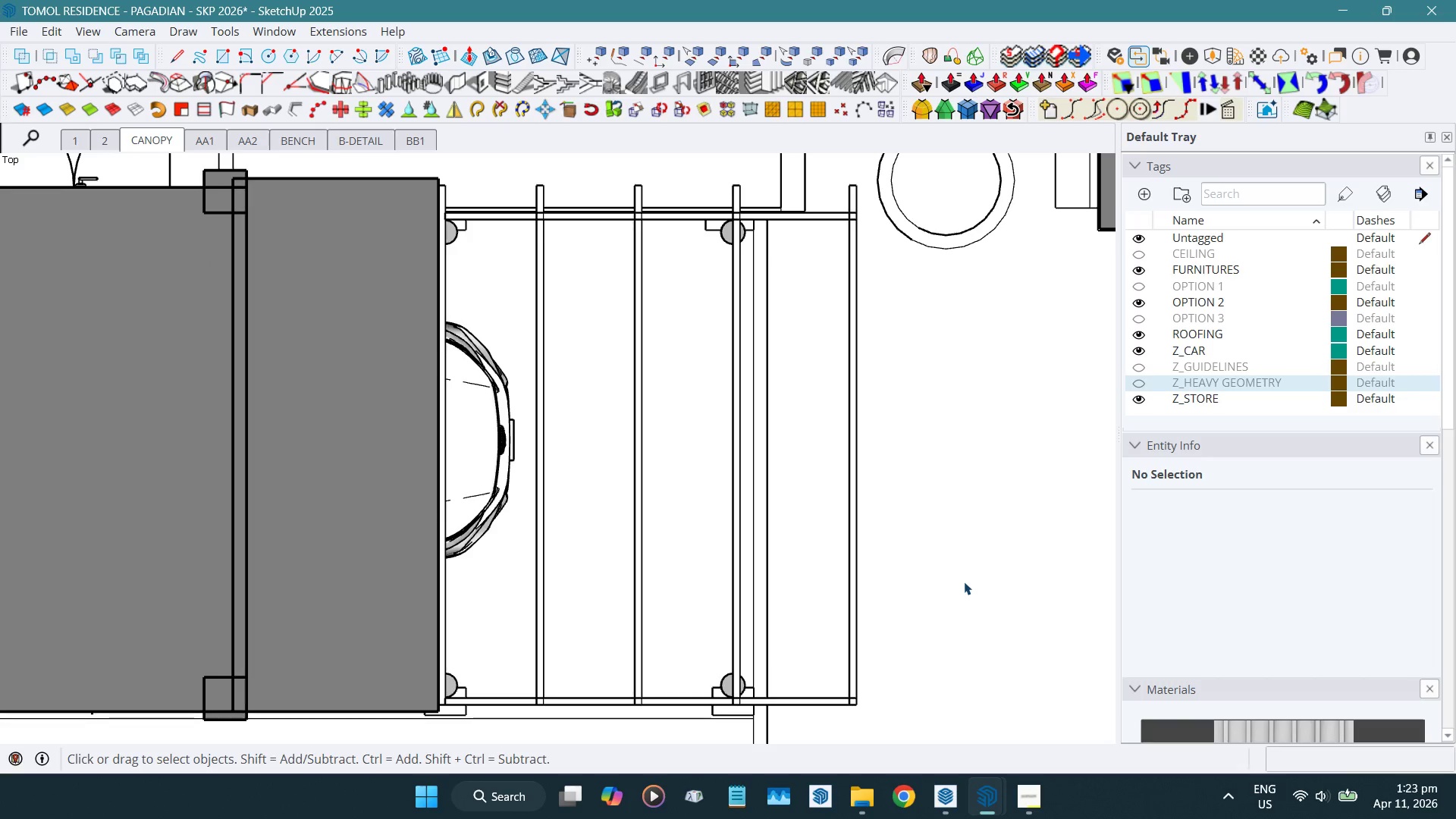 
key(Control+ControlLeft)
 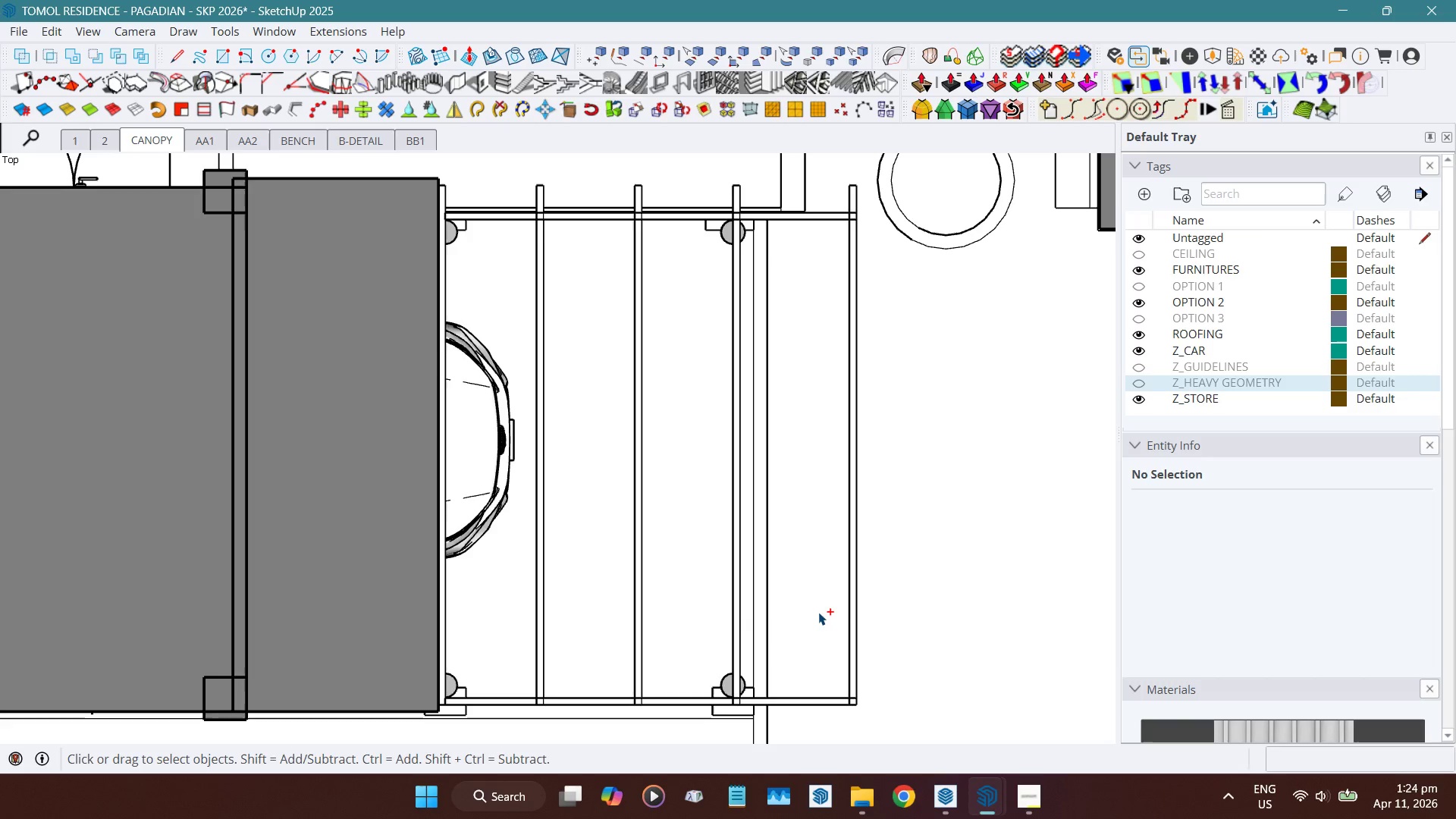 
key(Control+S)
 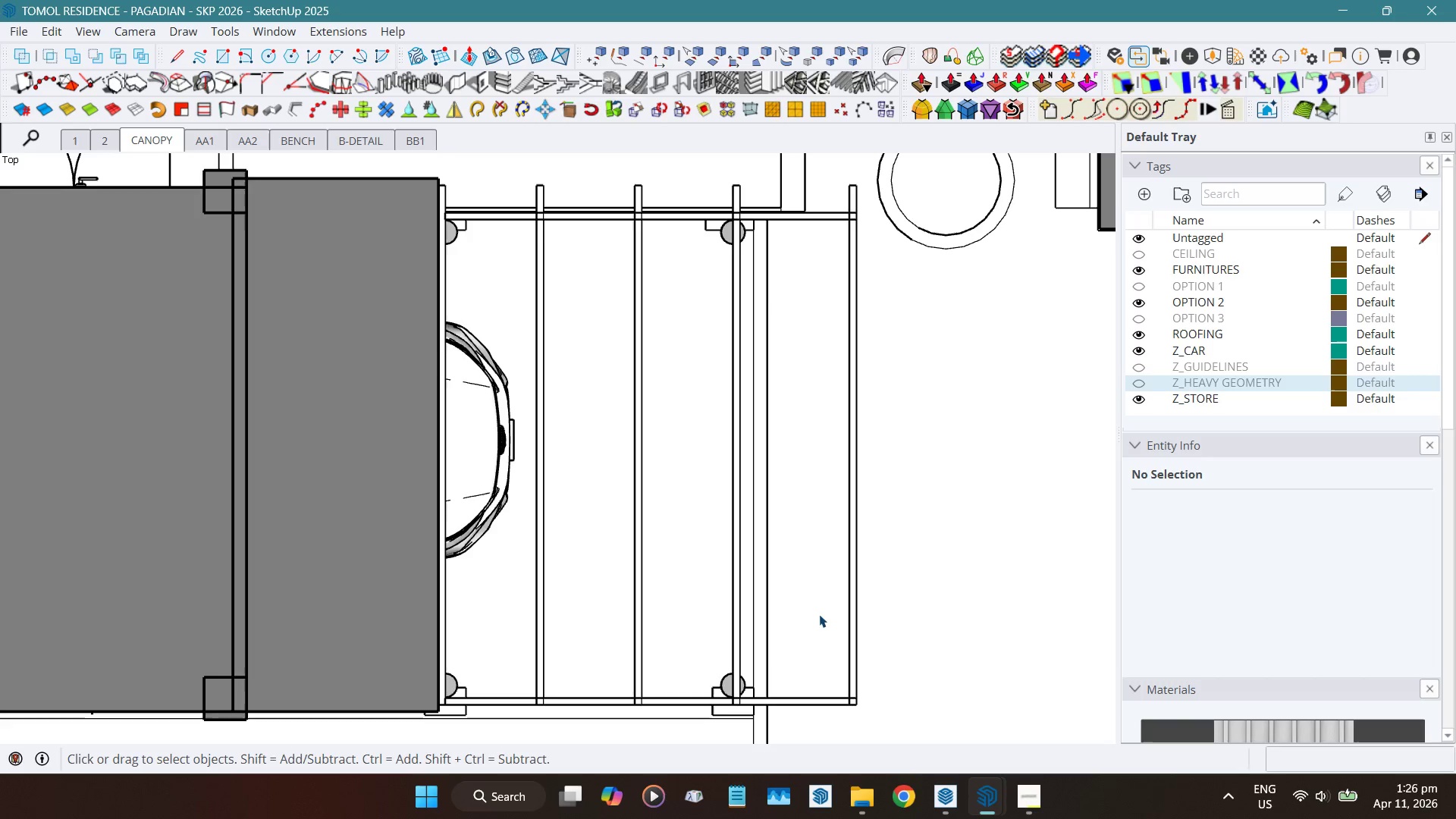 
wait(132.81)
 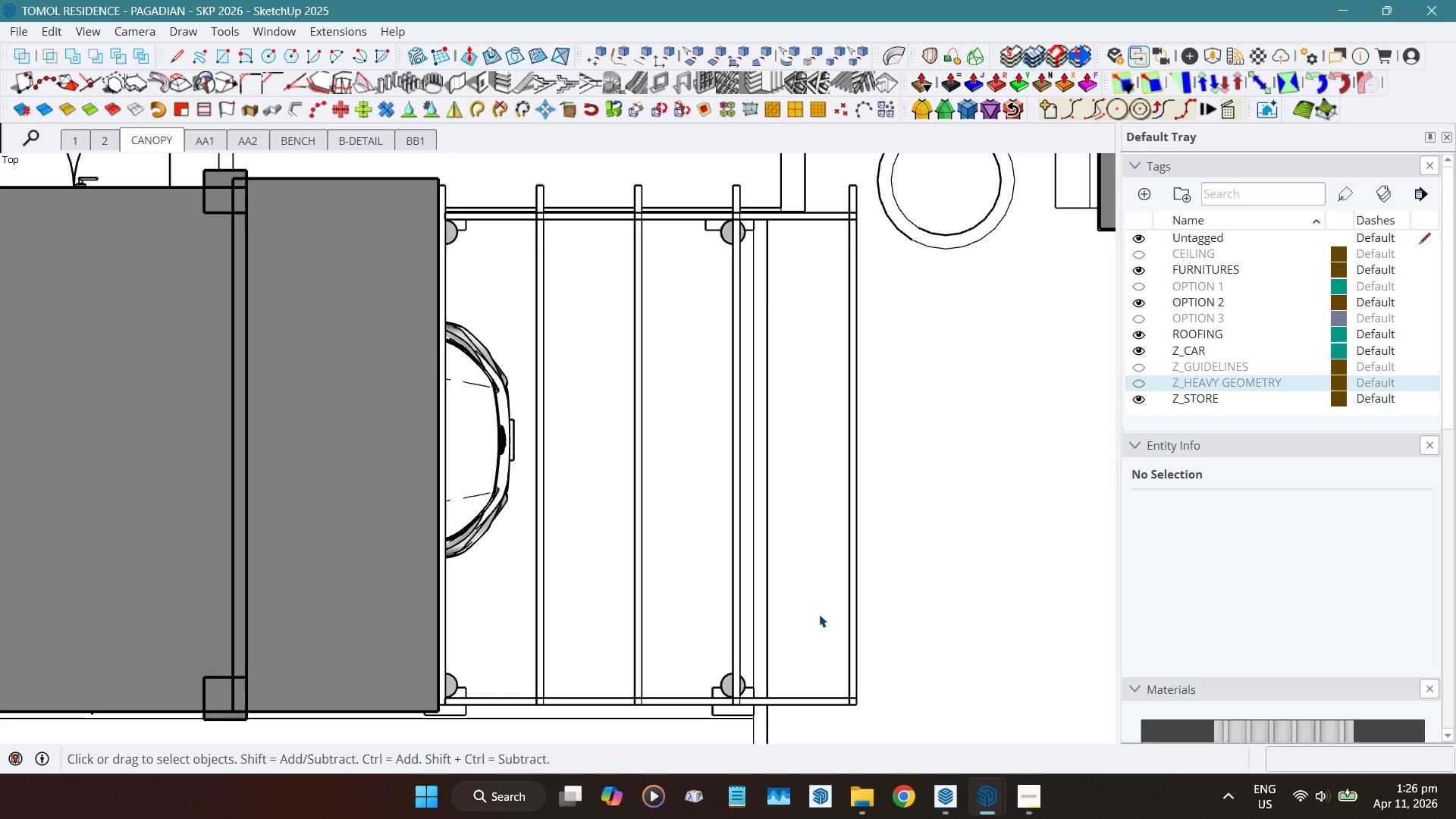 
left_click([947, 793])
 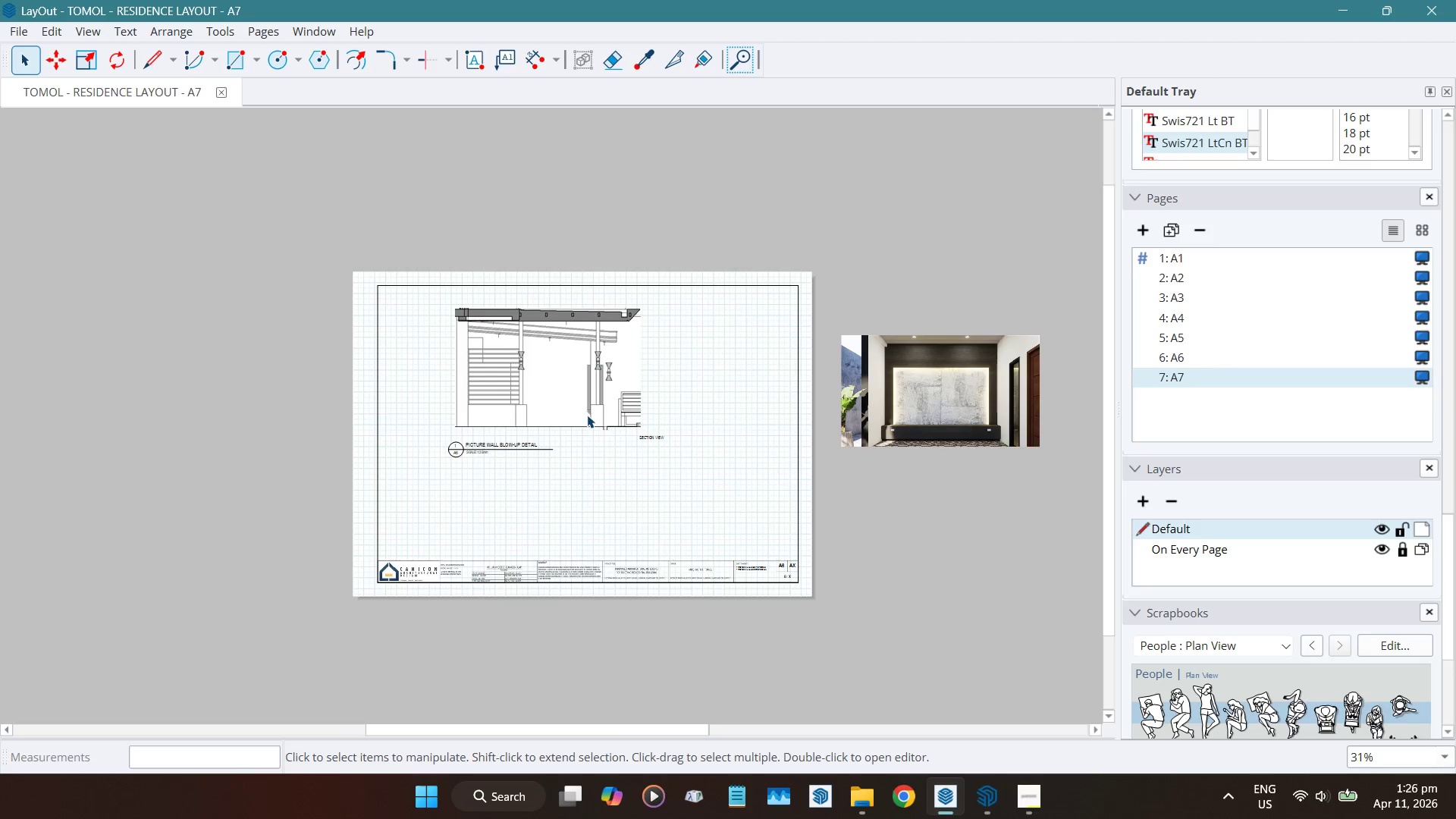 
scroll: coordinate [587, 415], scroll_direction: up, amount: 5.0
 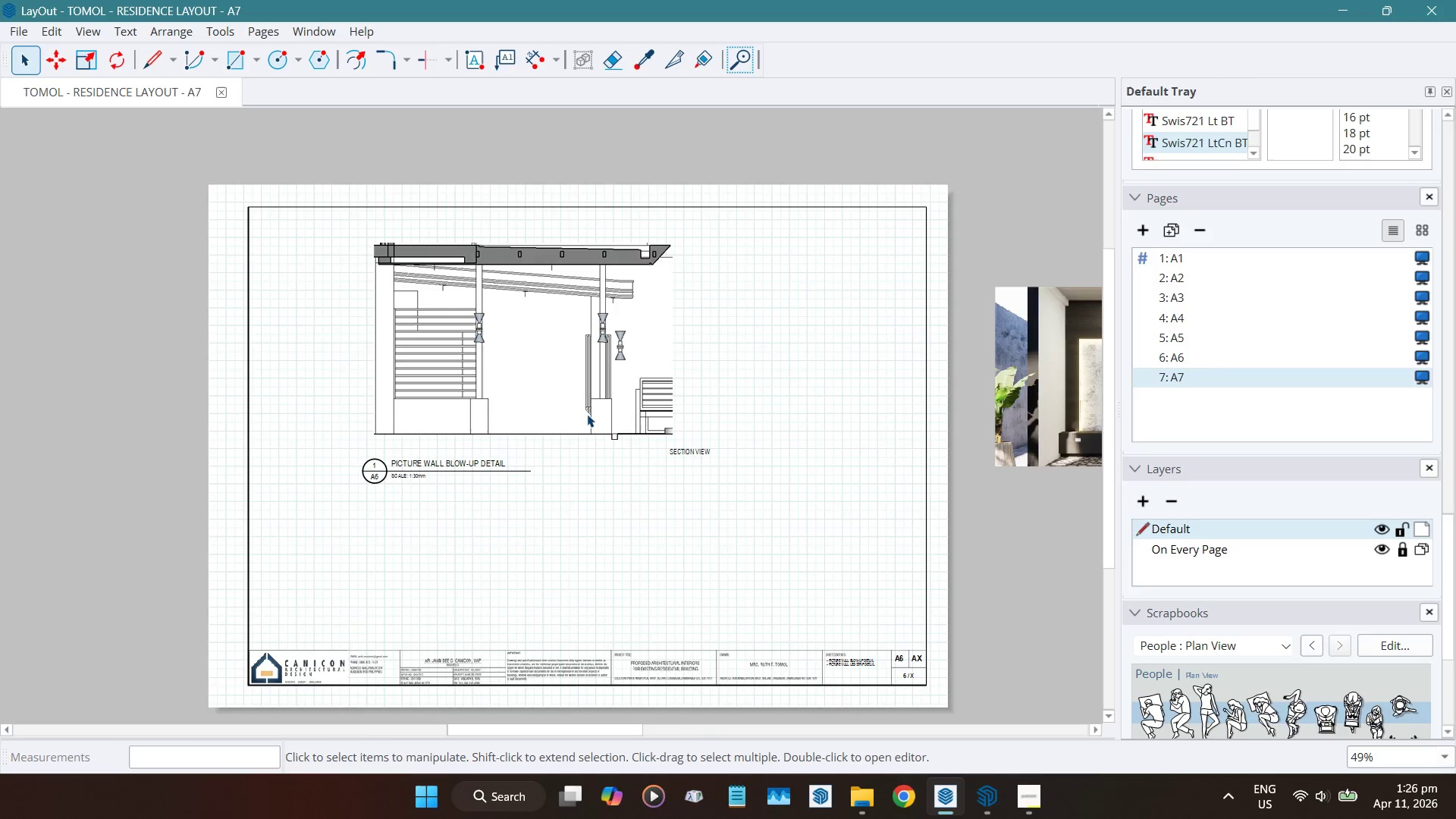 
left_click([587, 414])
 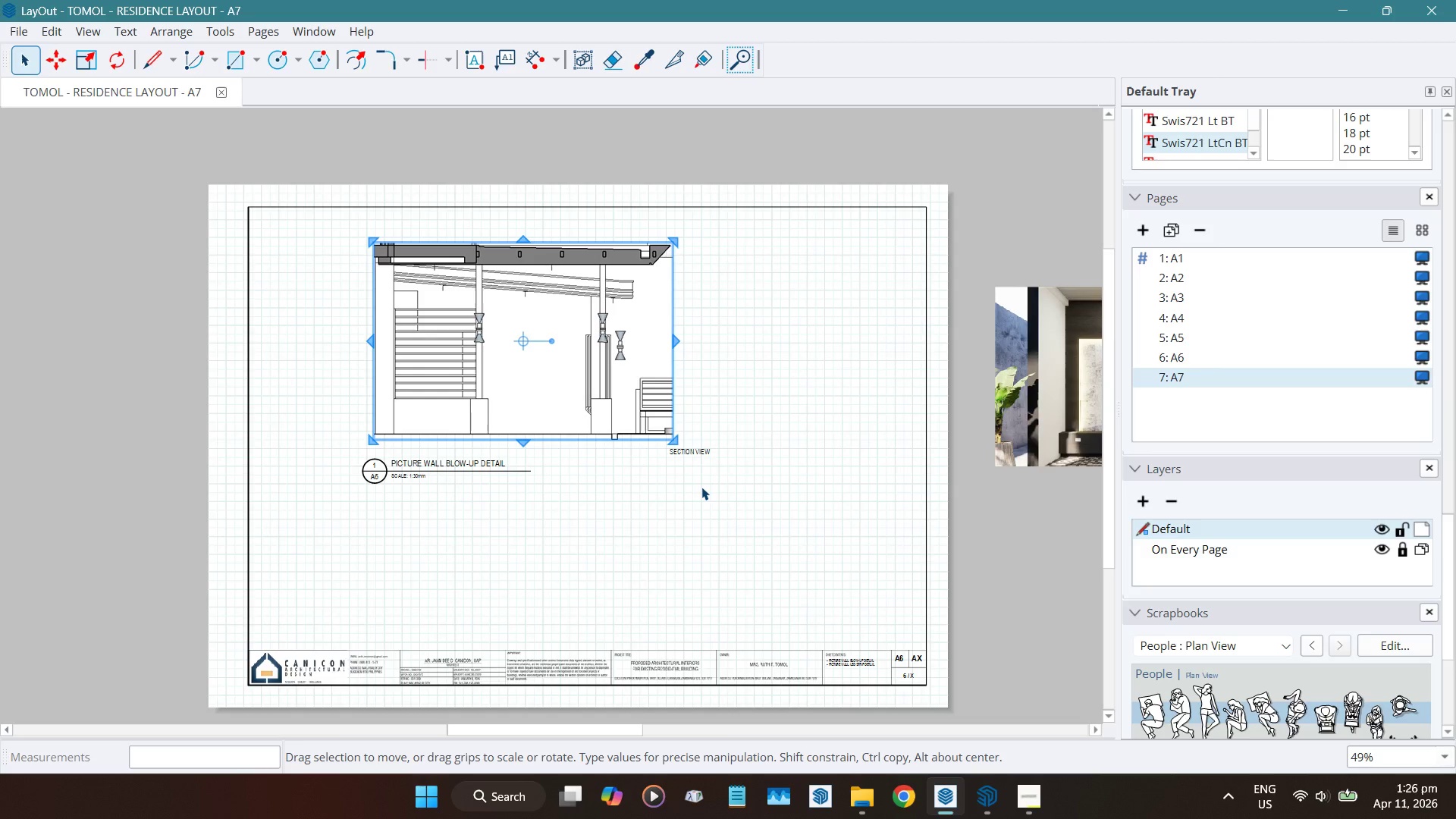 
wait(16.83)
 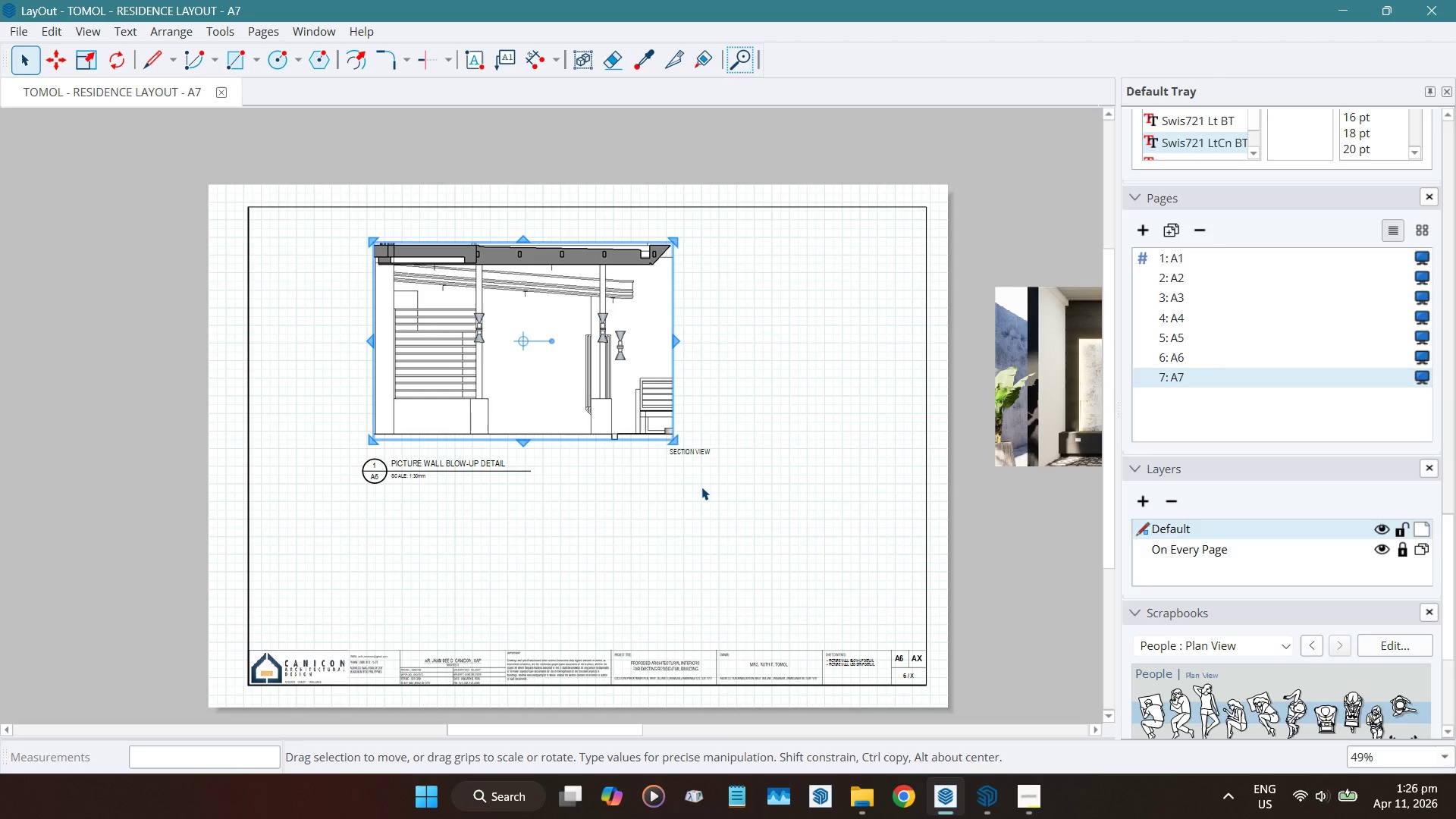 
hold_key(key=ControlLeft, duration=1.53)
left_click_drag(start_coordinate=[425, 277], to_coordinate=[619, 506])
 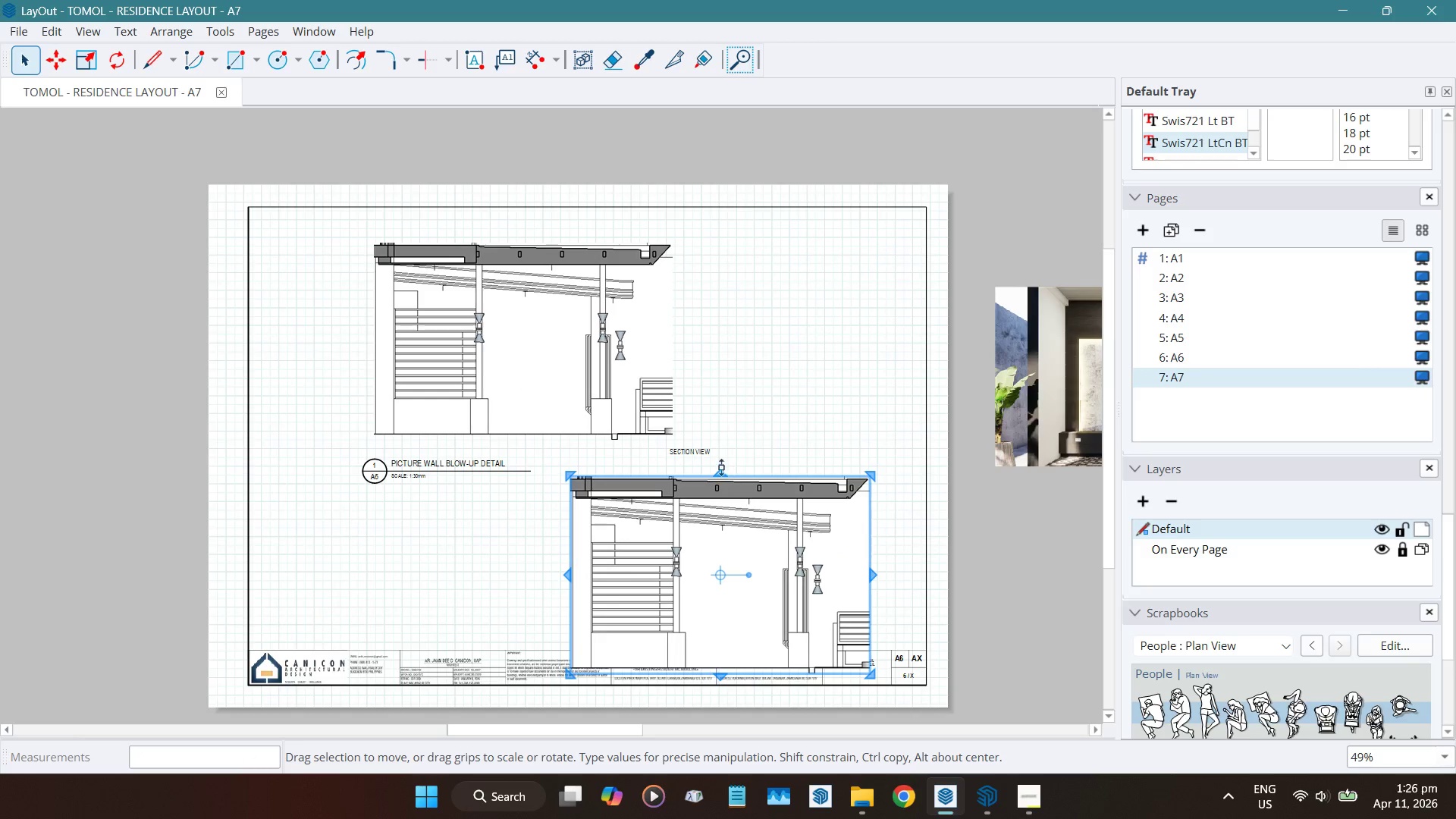 
hold_key(key=ControlLeft, duration=0.78)
 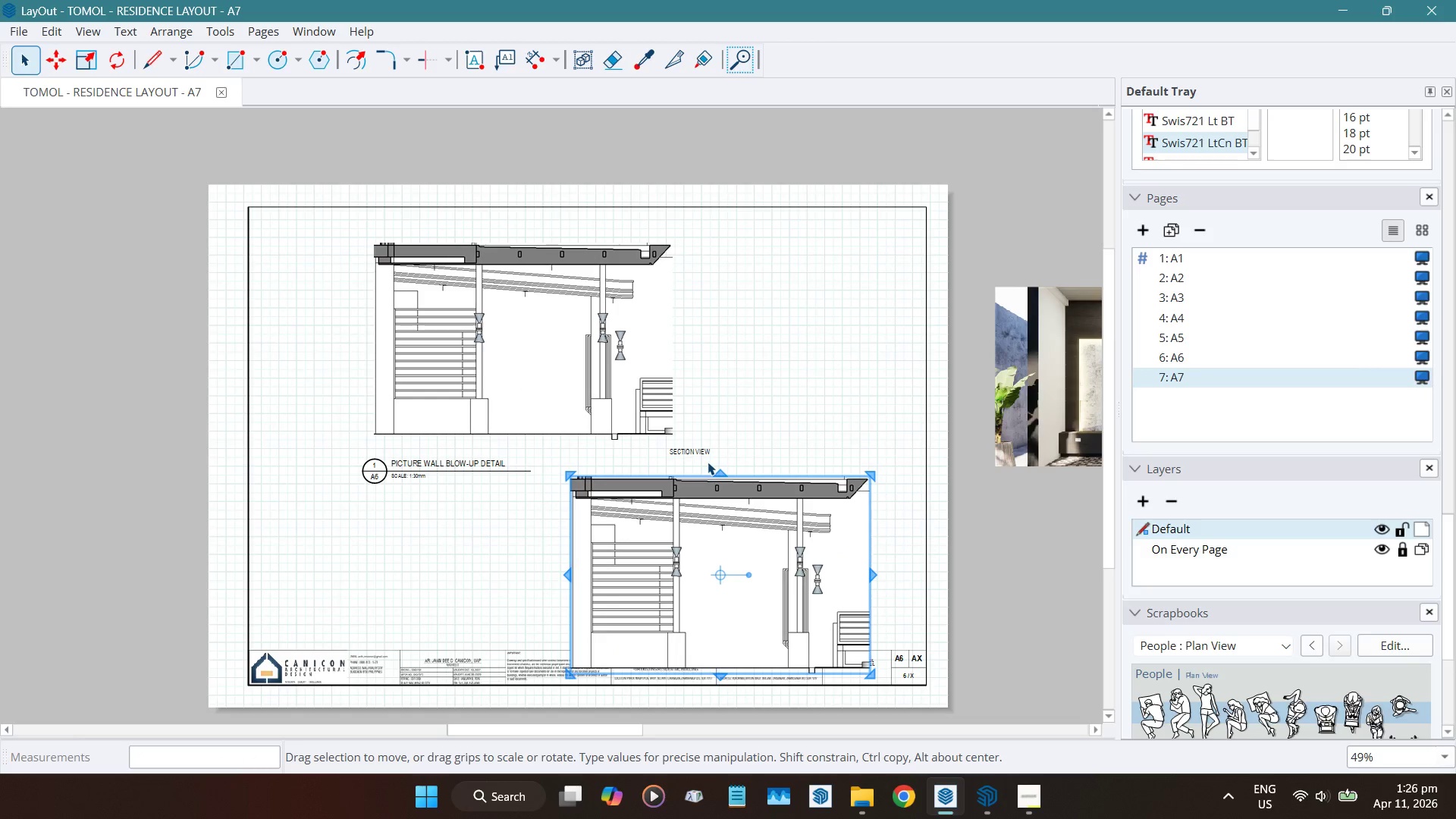 
key(Space)
 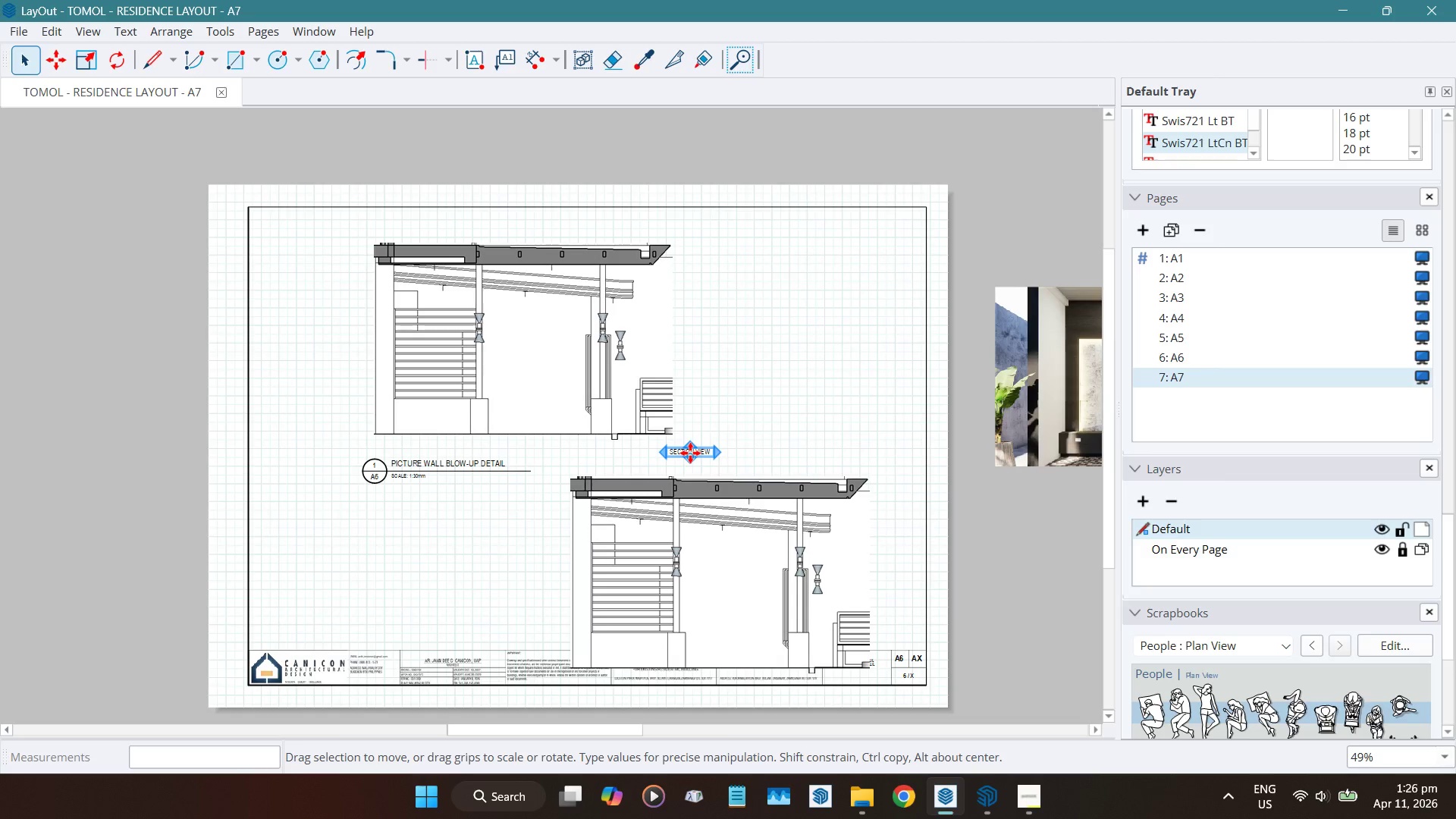 
key(Delete)
 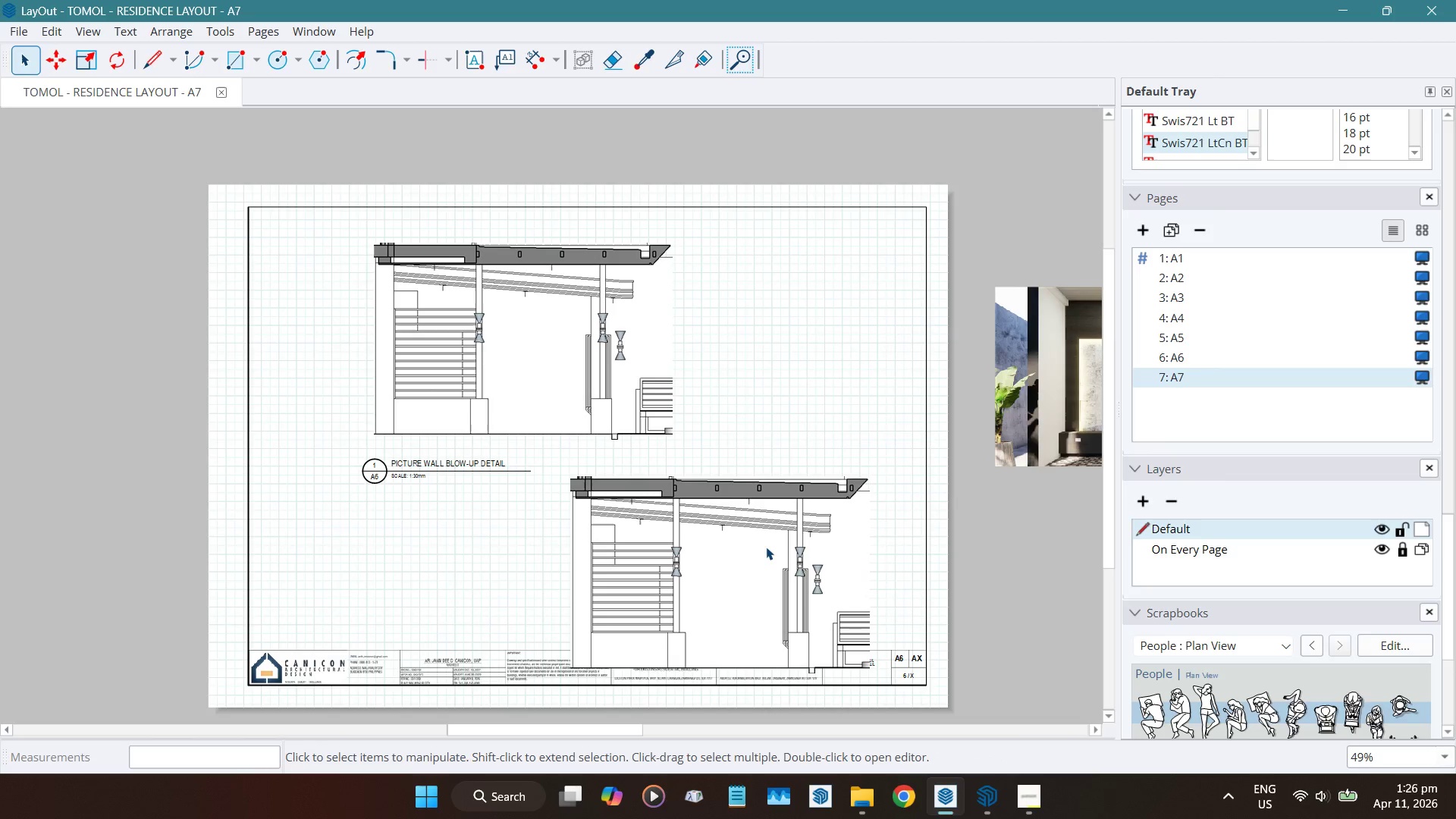 
scroll: coordinate [470, 318], scroll_direction: down, amount: 1.0
 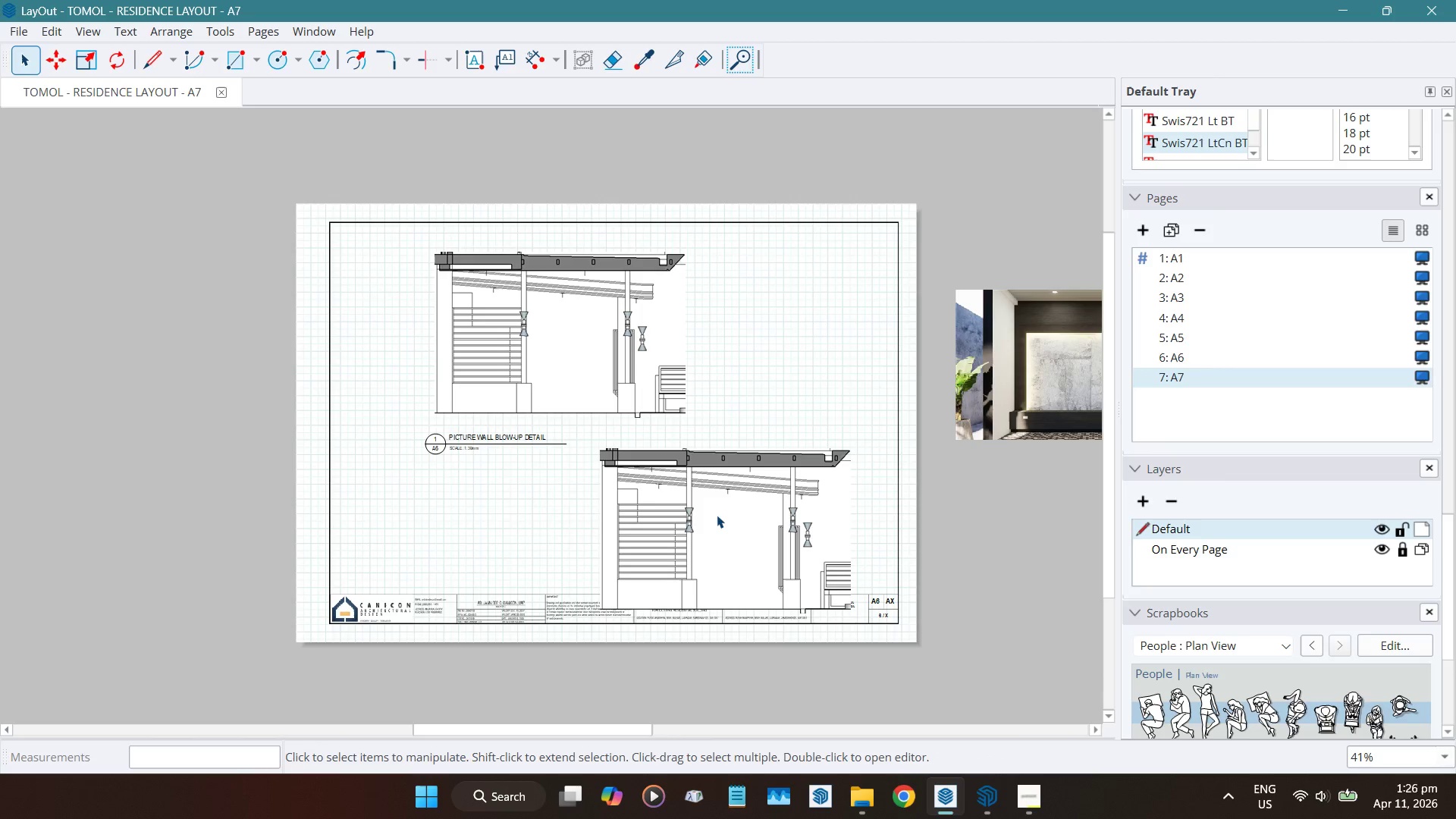 
left_click([717, 515])
 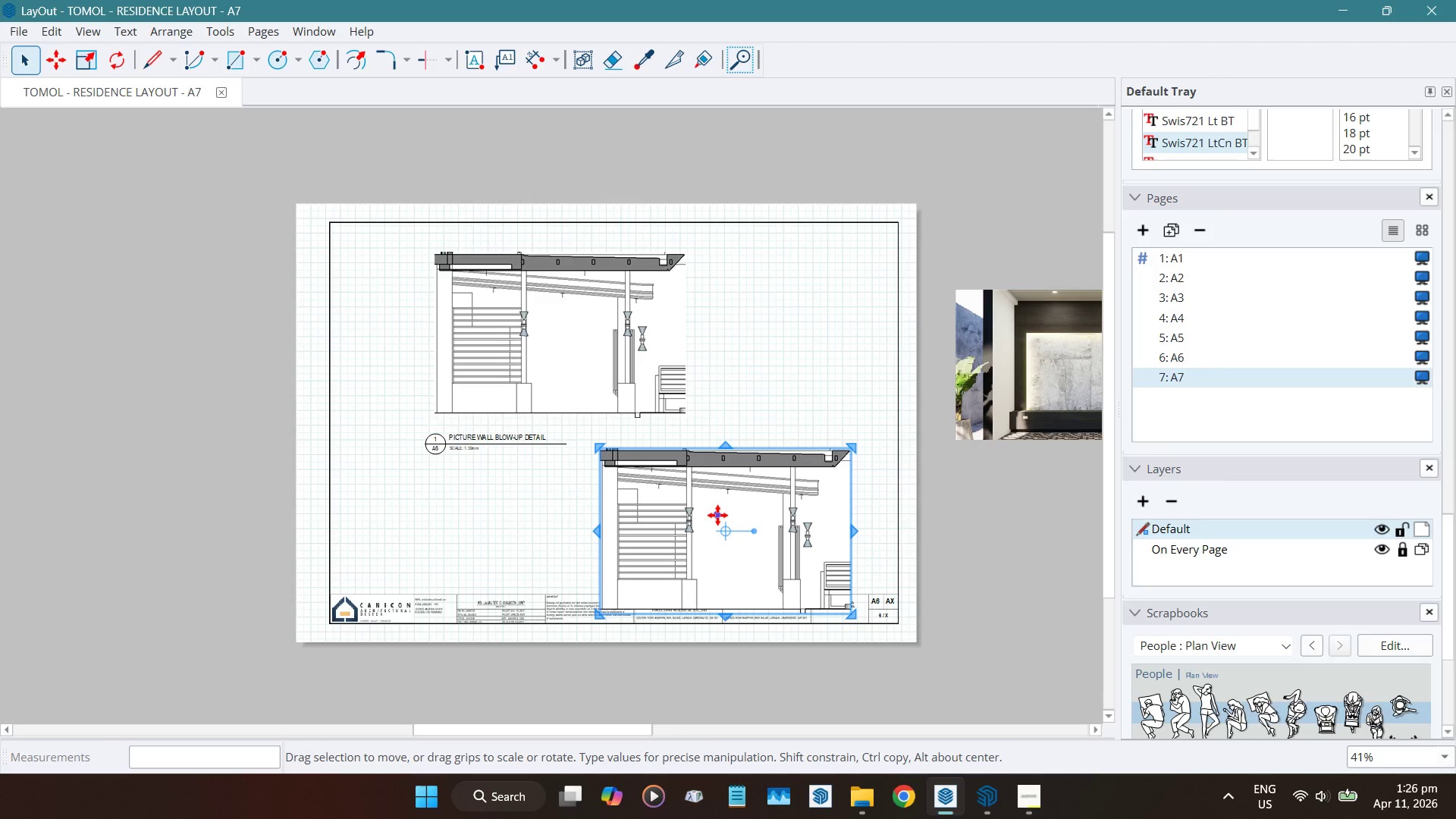 
right_click([717, 514])
 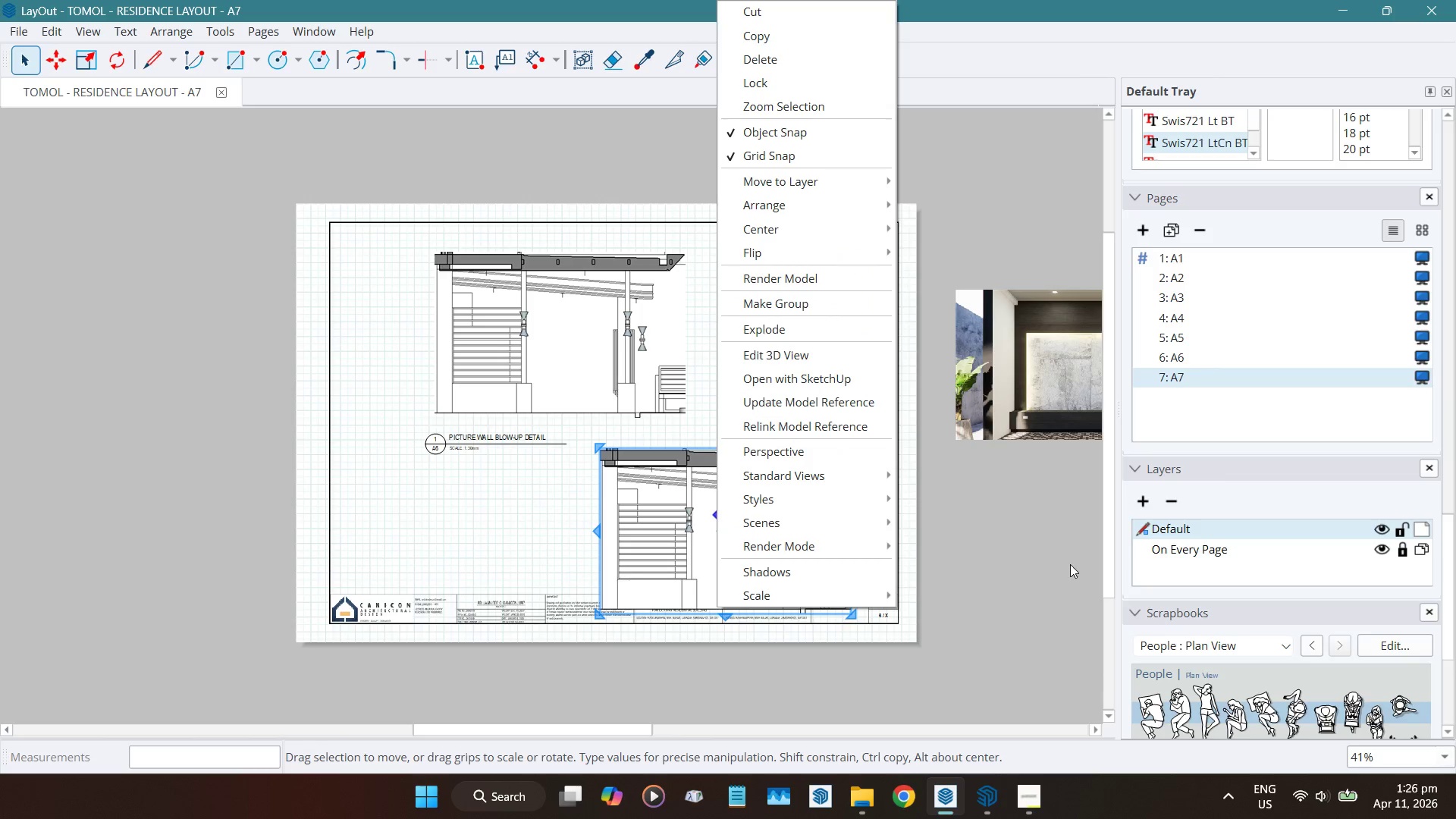 
left_click([1034, 563])
 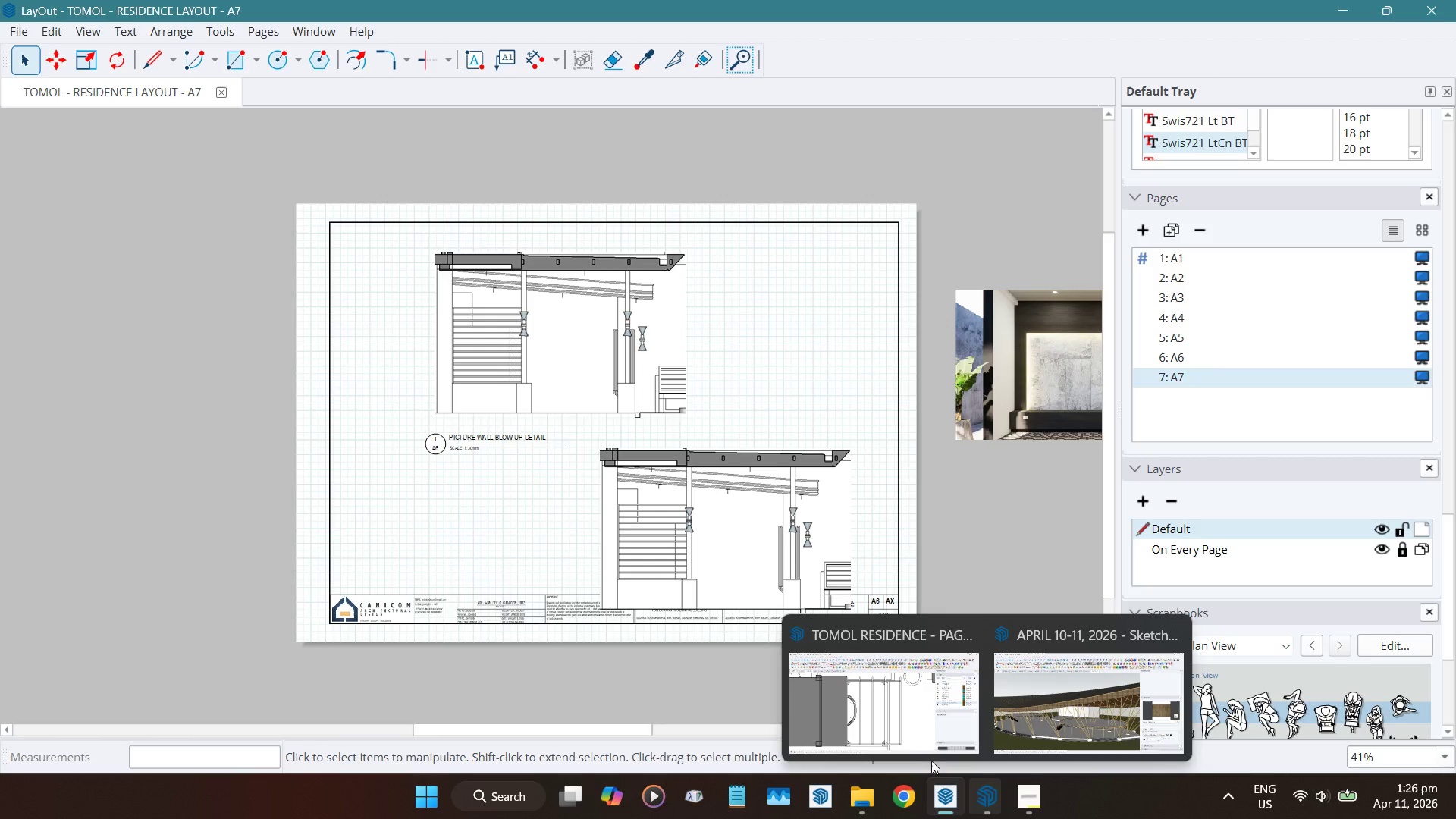 
left_click([724, 528])
 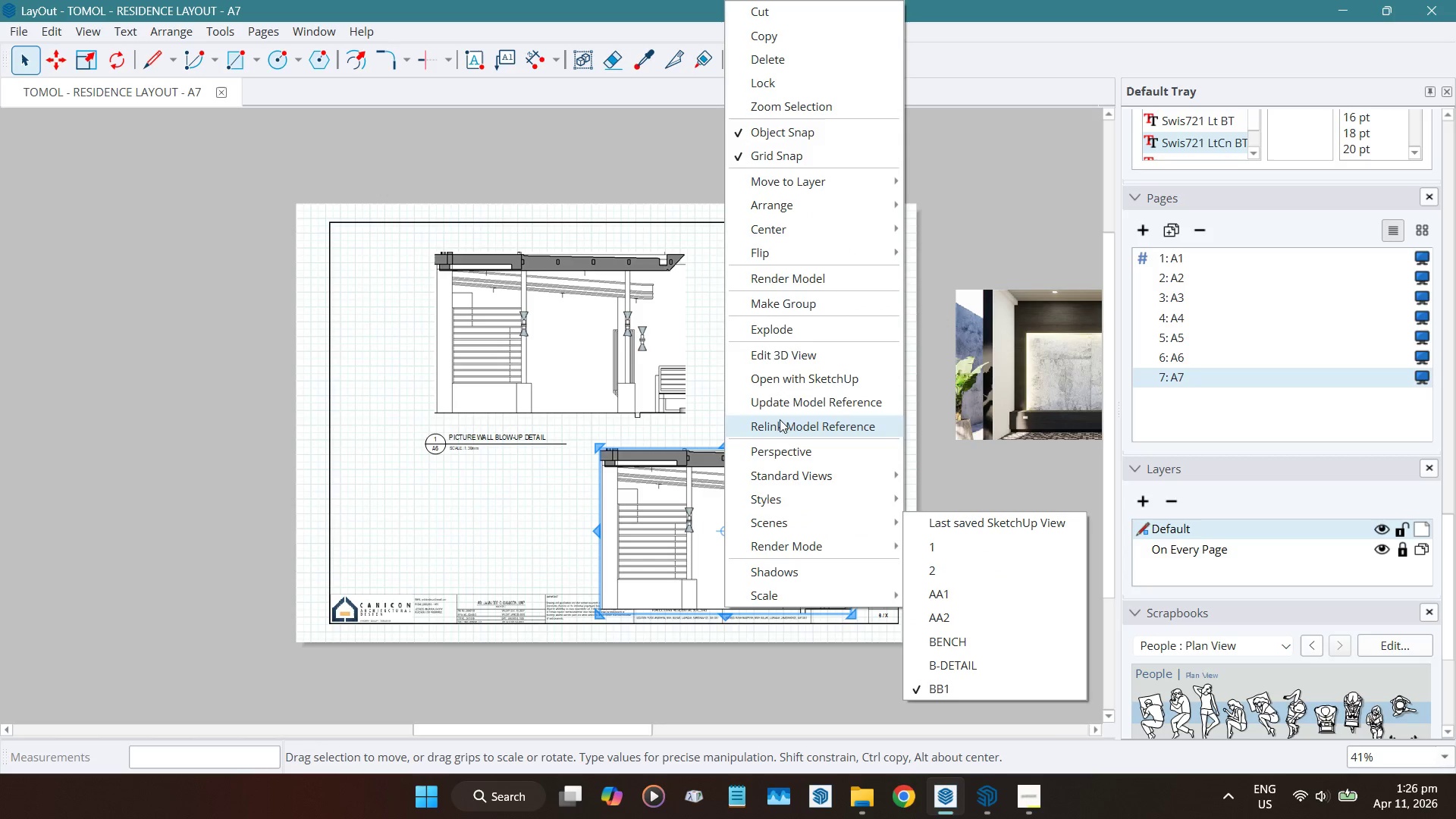 
left_click([786, 406])
 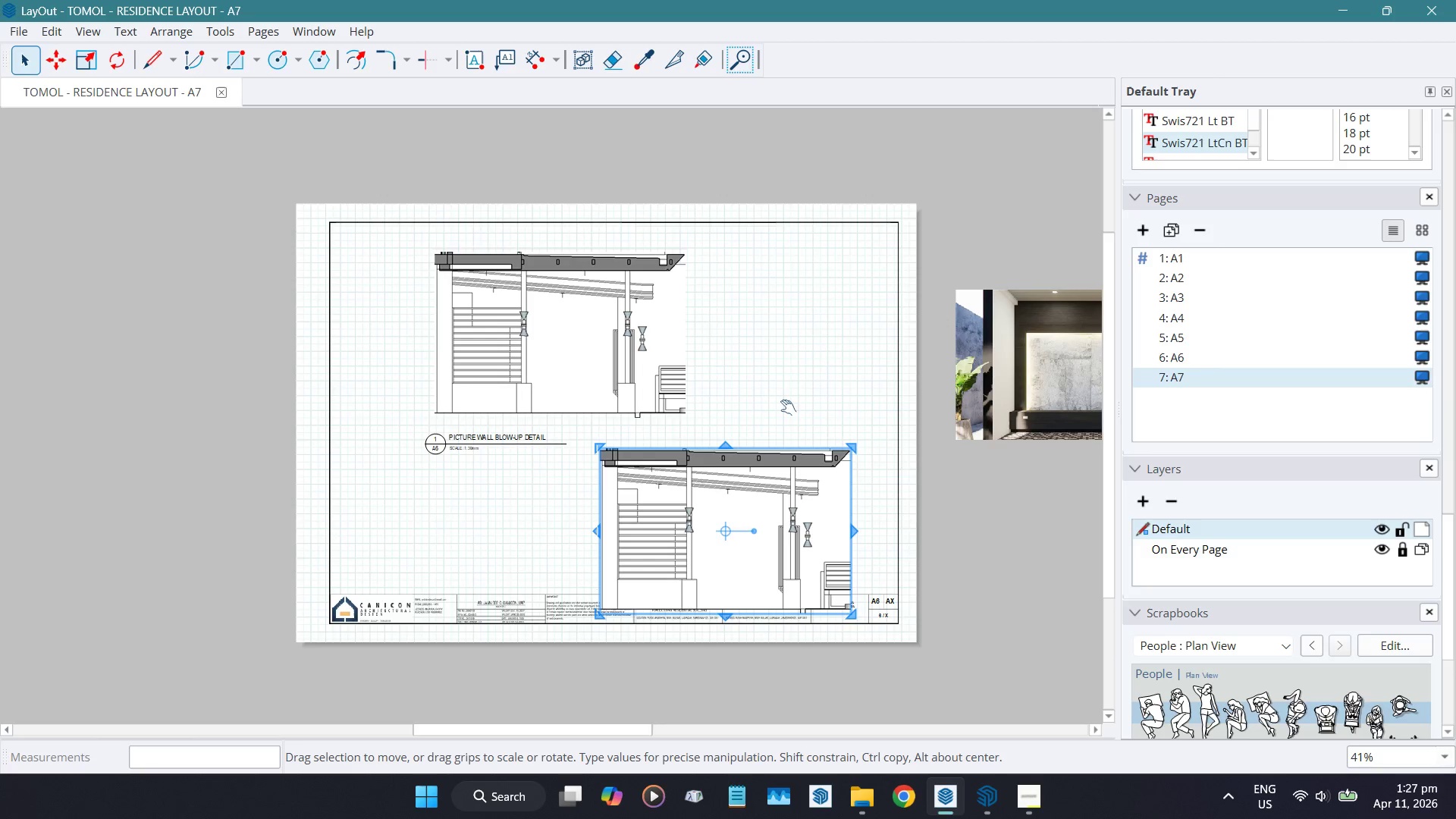 
wait(70.83)
 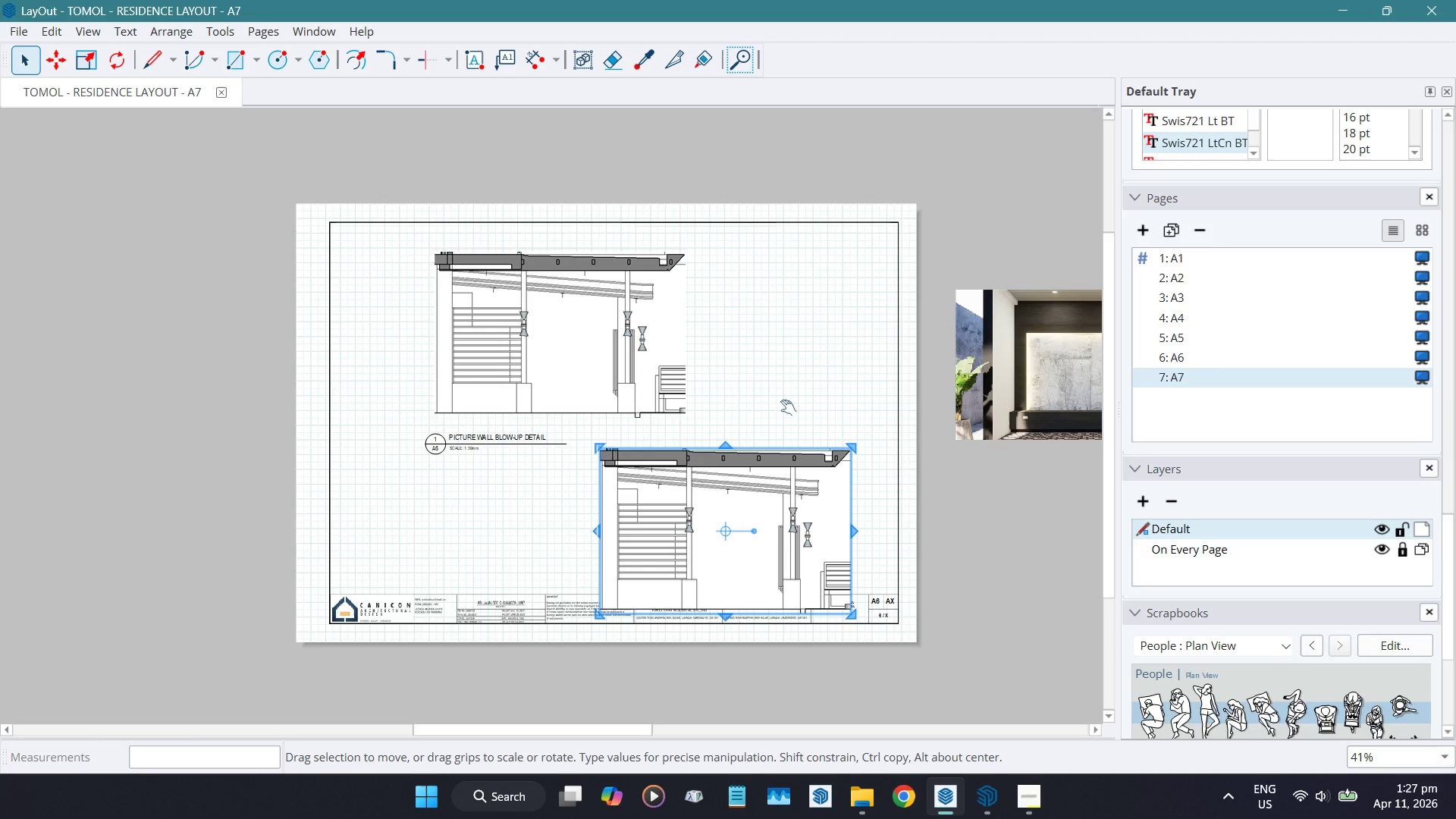 
right_click([737, 572])
 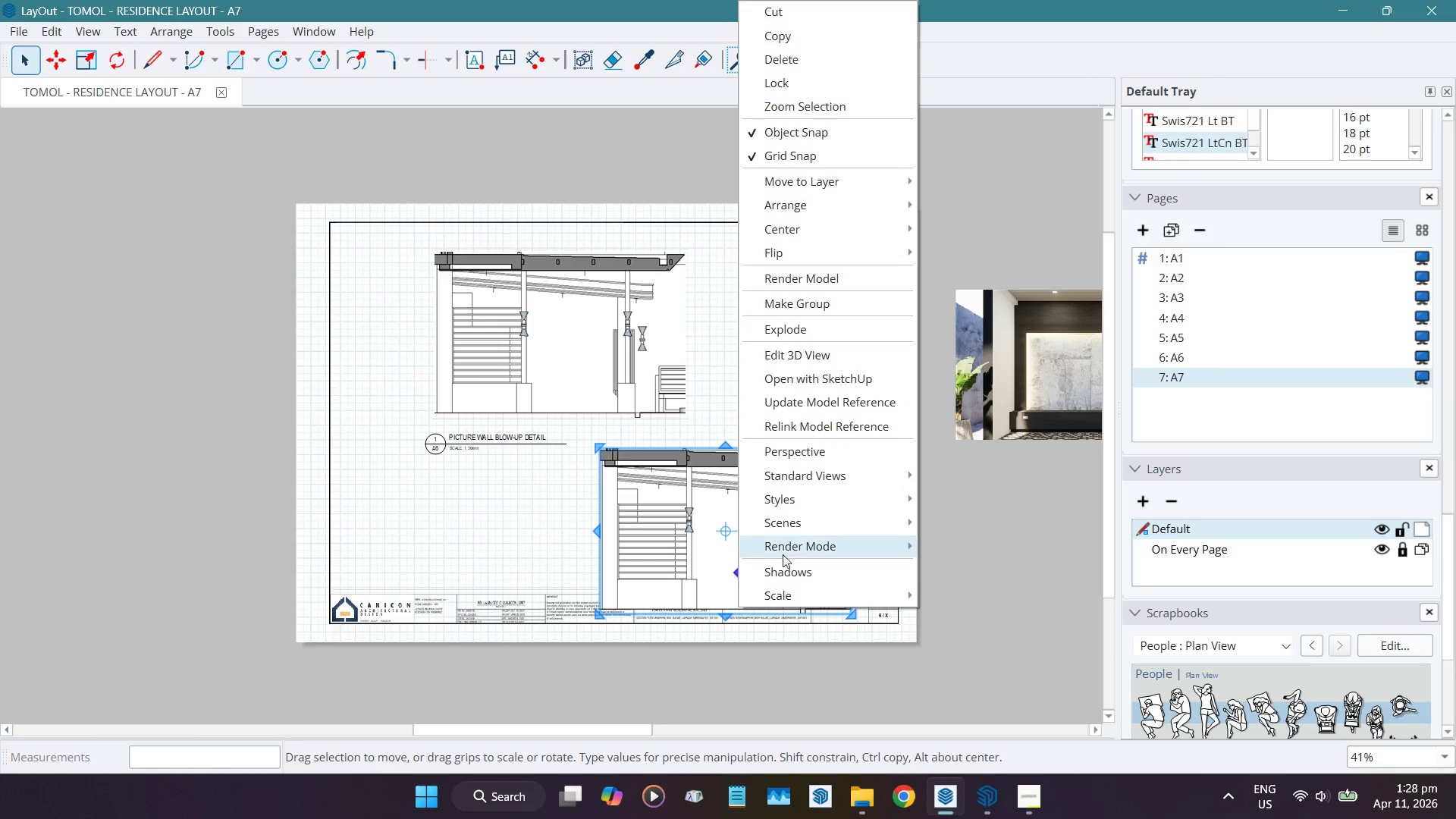 
mouse_move([830, 519])
 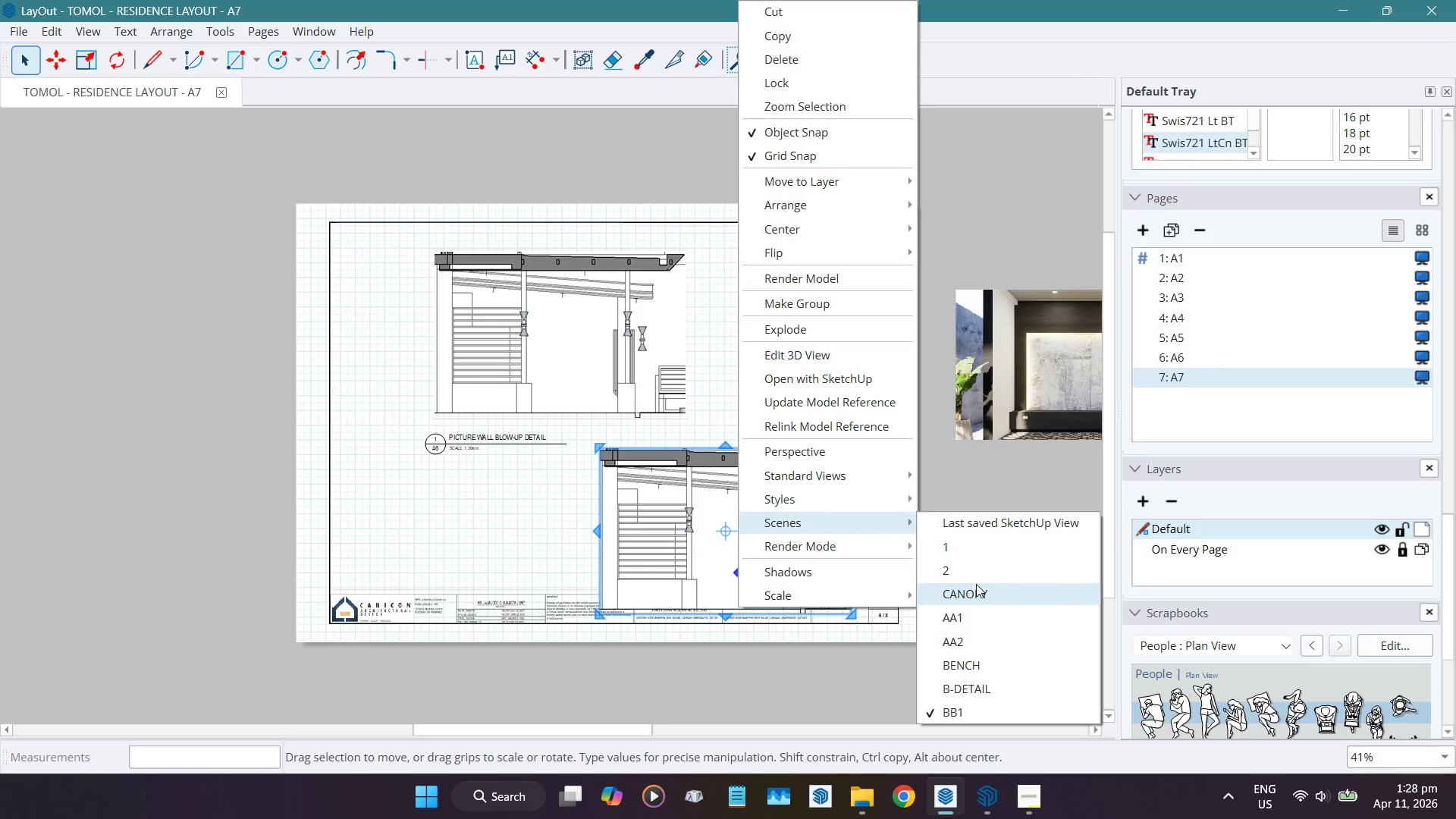 
left_click([972, 593])
 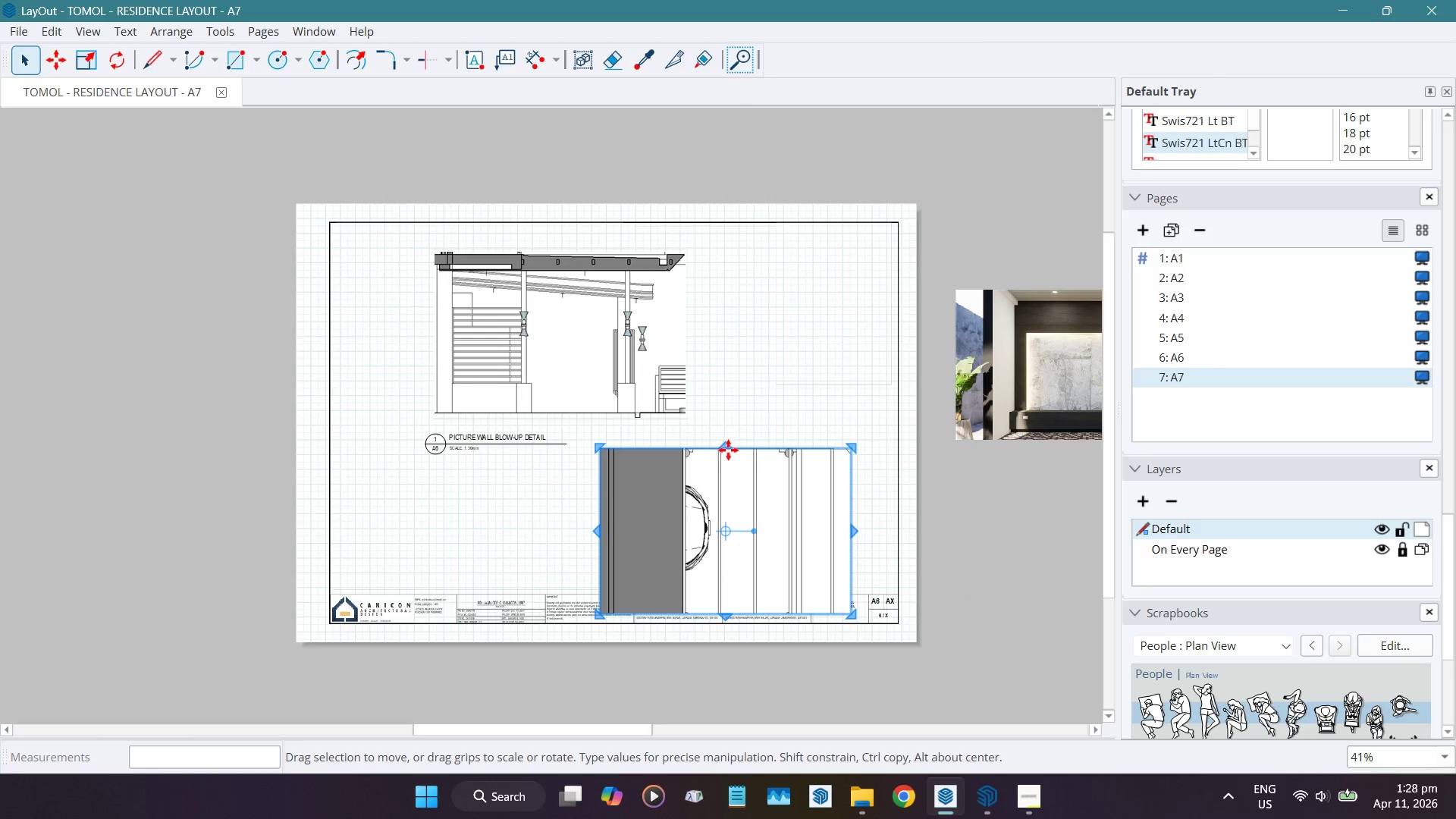 
left_click_drag(start_coordinate=[726, 445], to_coordinate=[731, 418])
 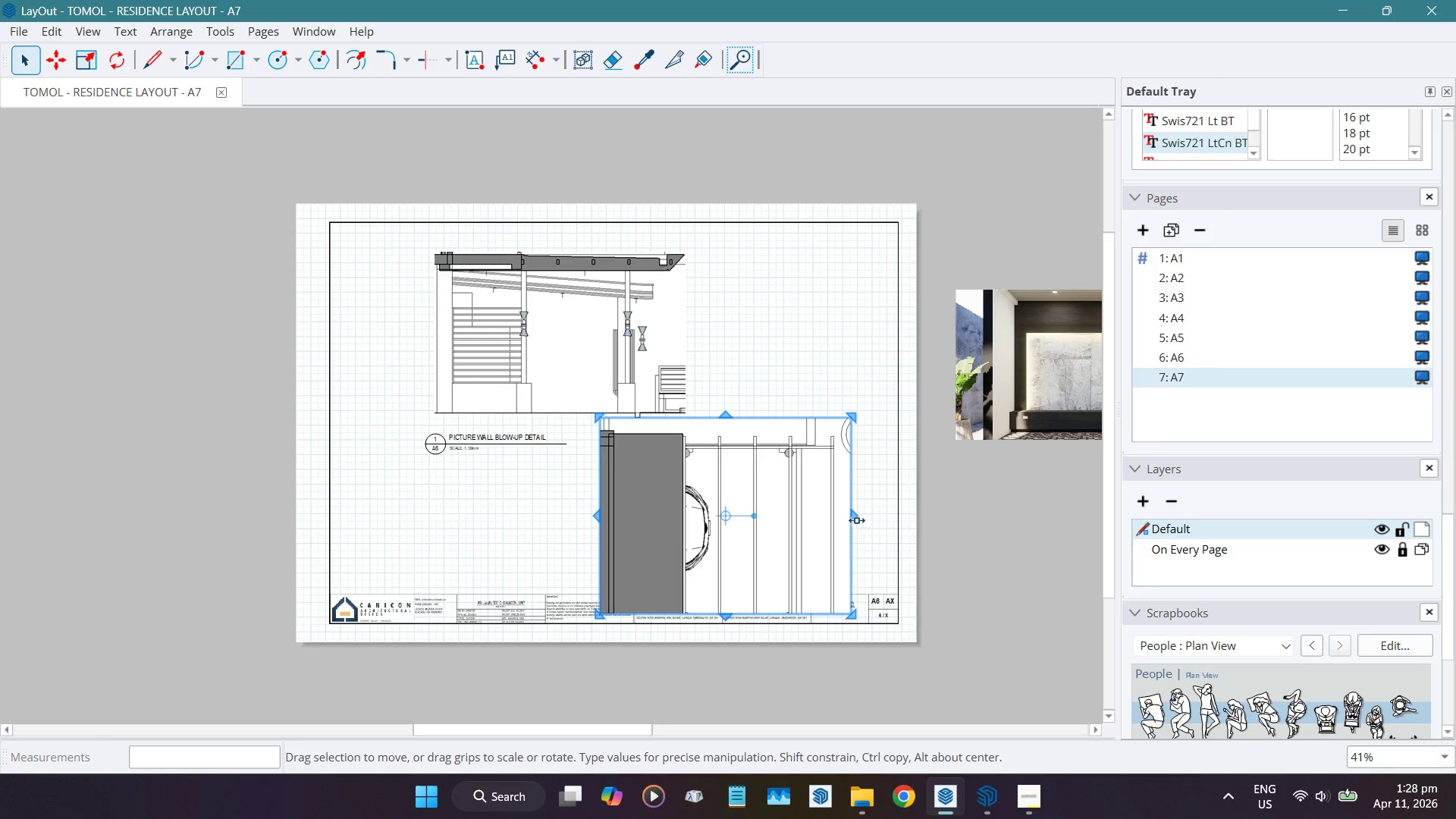 
left_click_drag(start_coordinate=[854, 518], to_coordinate=[843, 520])
 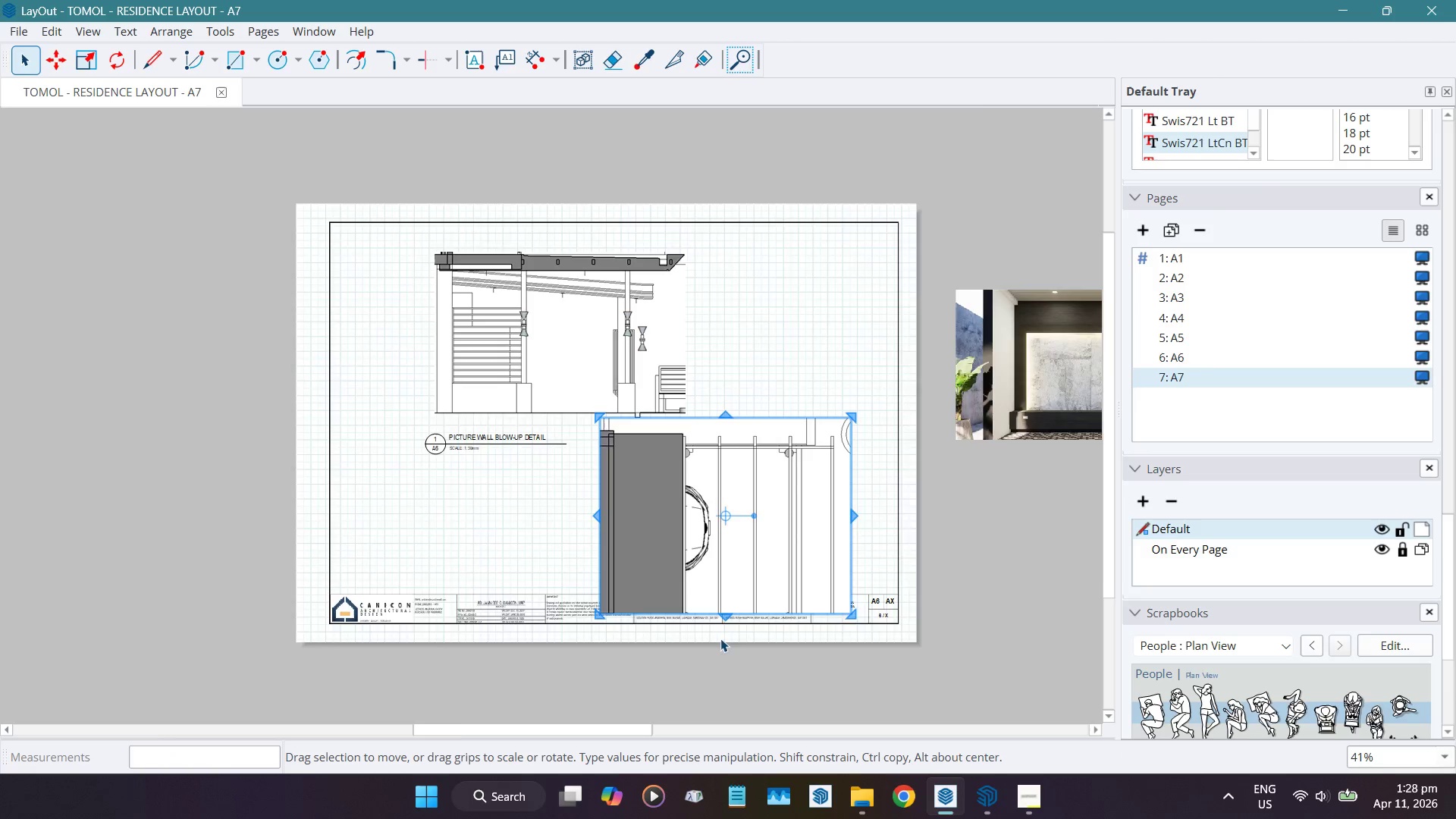 
scroll: coordinate [727, 608], scroll_direction: up, amount: 12.0
 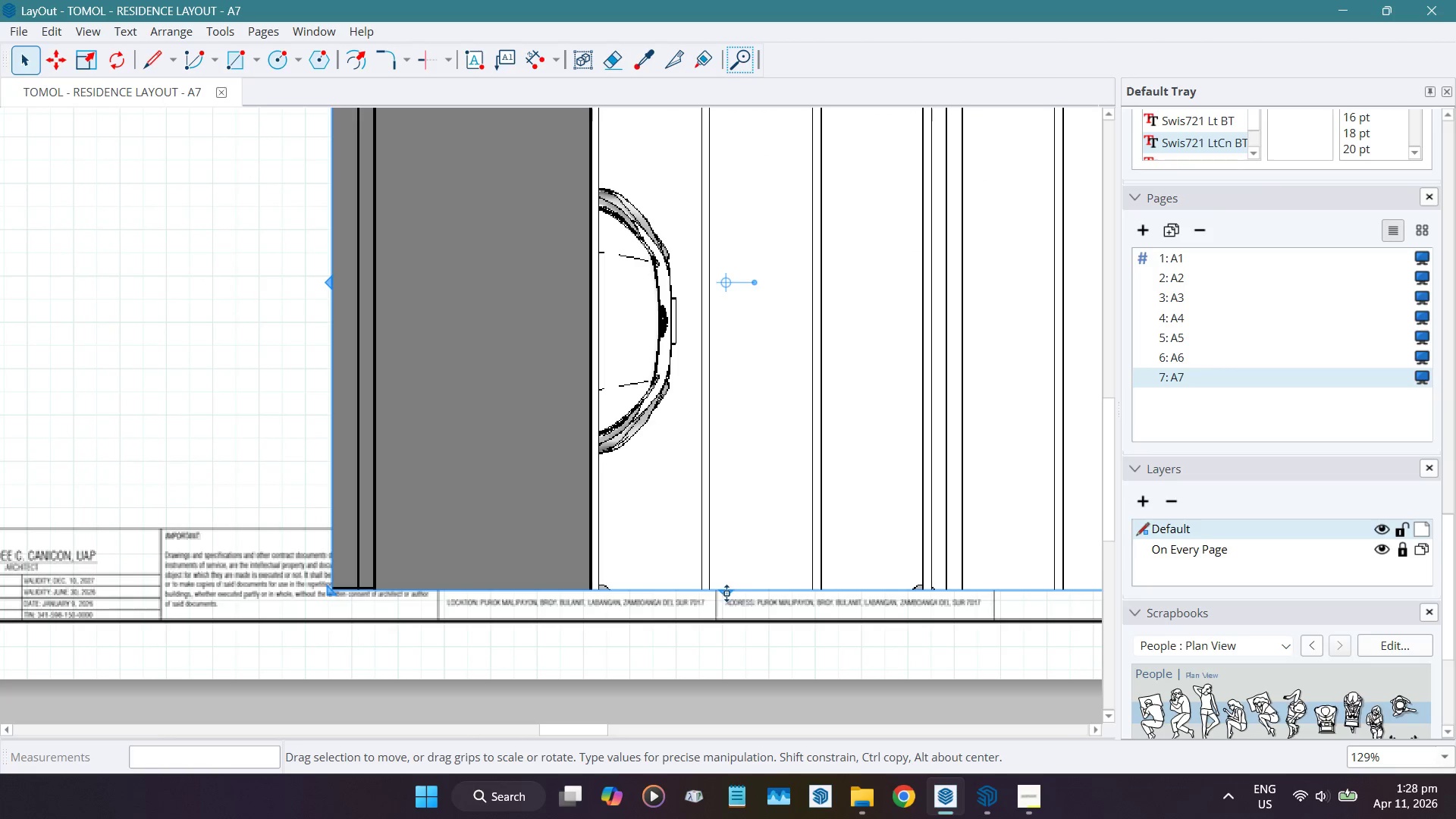 
left_click_drag(start_coordinate=[726, 592], to_coordinate=[717, 650])
 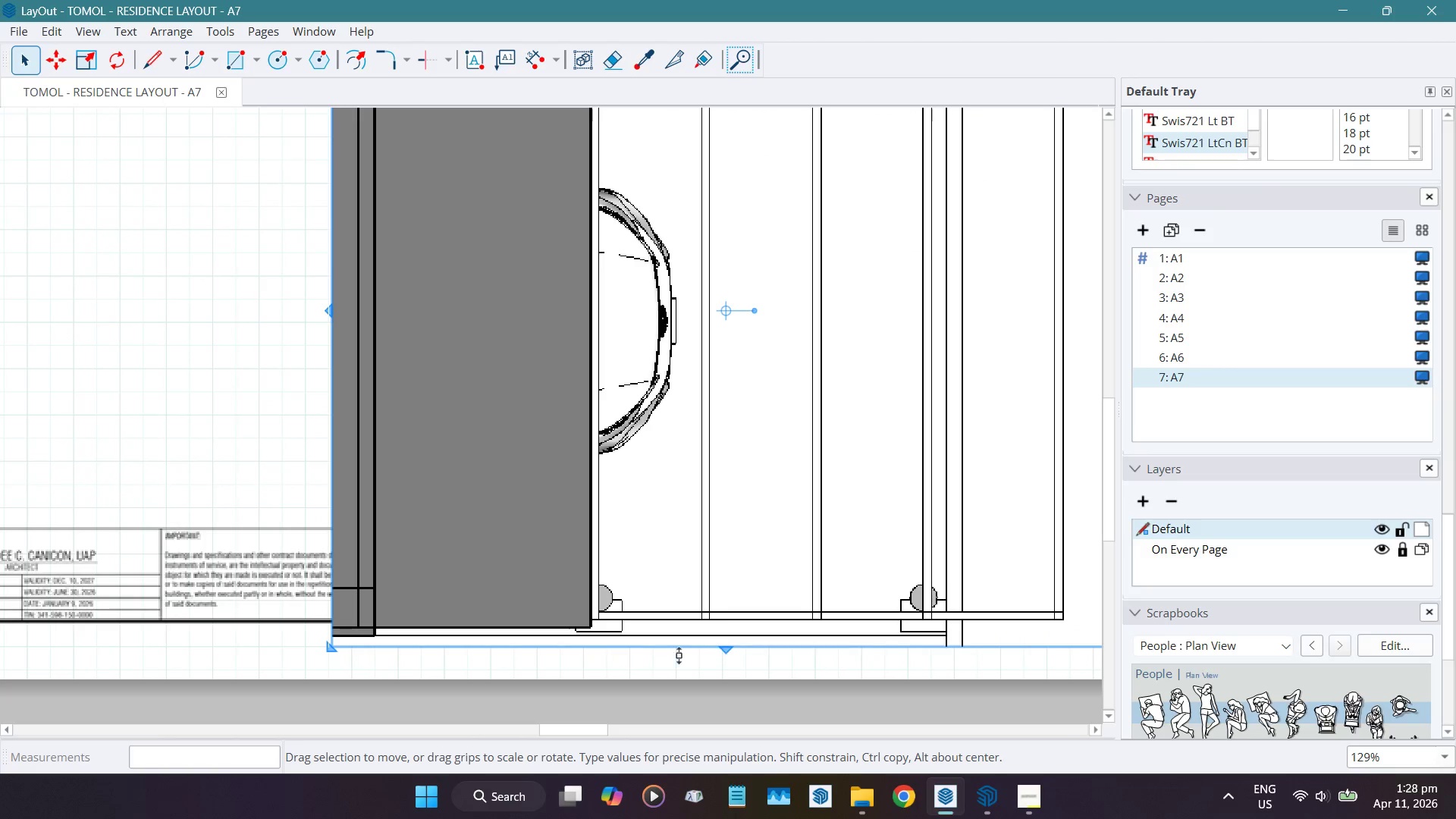 
scroll: coordinate [626, 661], scroll_direction: down, amount: 5.0
 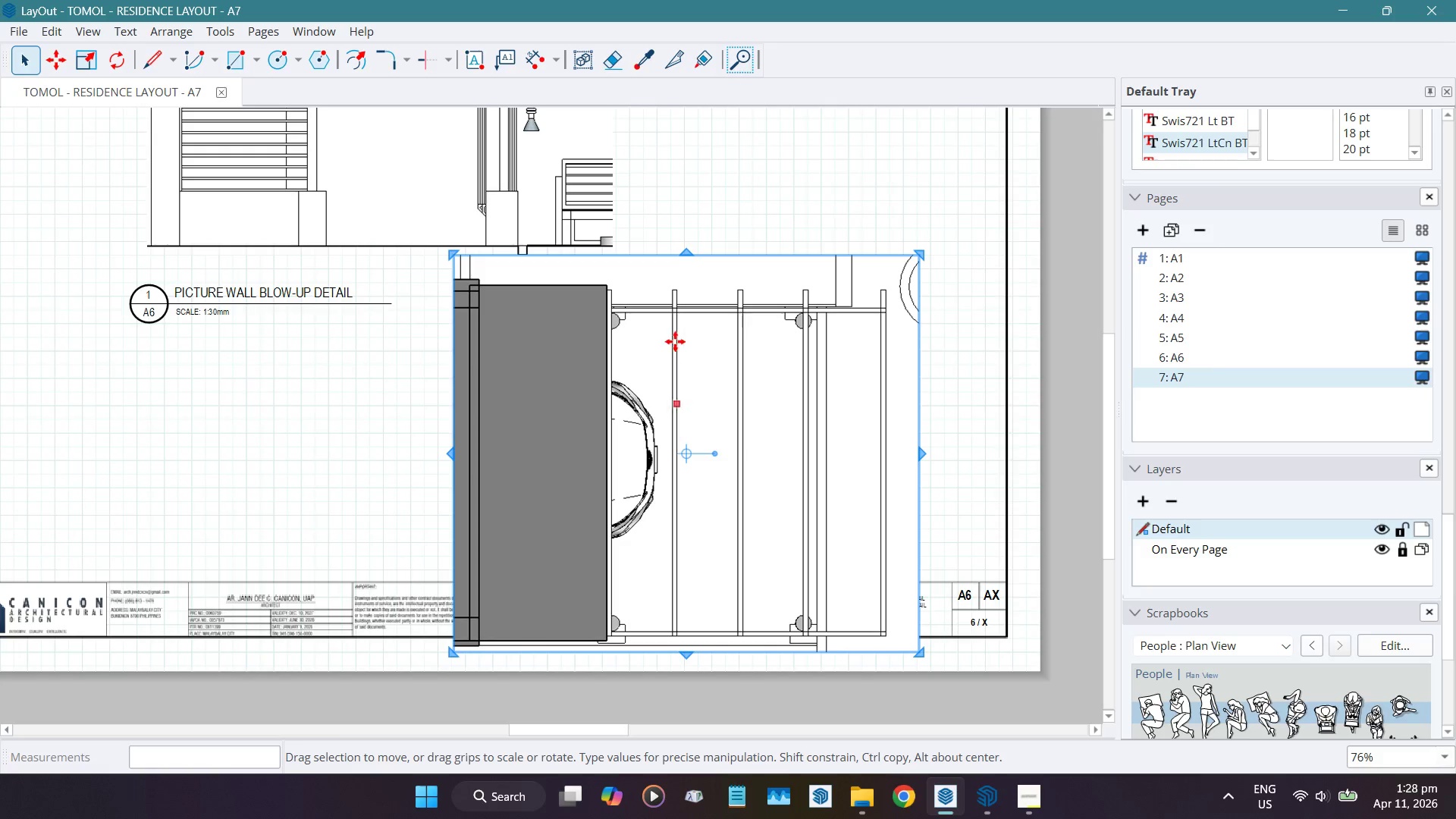 
scroll: coordinate [689, 274], scroll_direction: up, amount: 3.0
 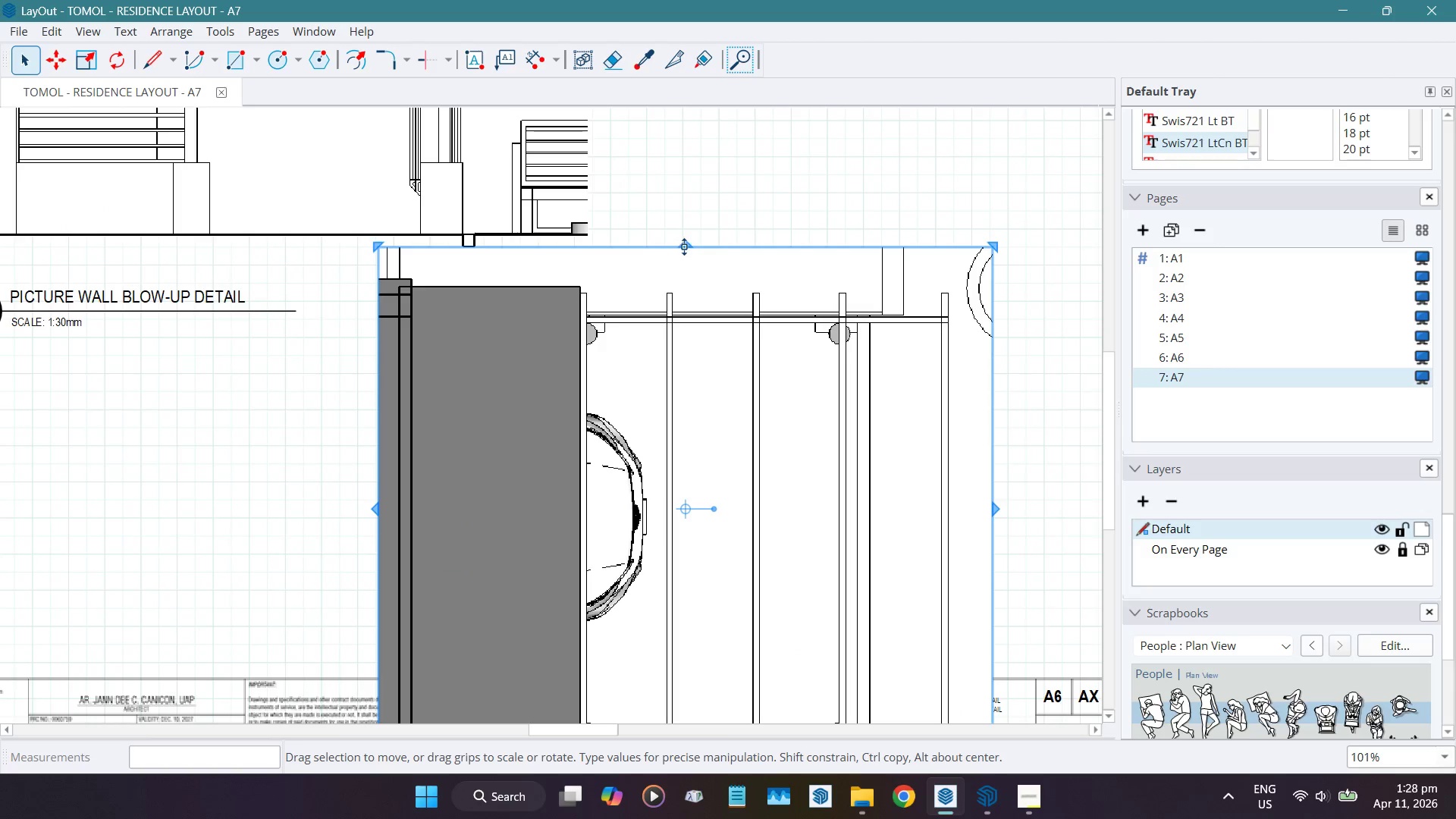 
left_click_drag(start_coordinate=[686, 245], to_coordinate=[352, 265])
 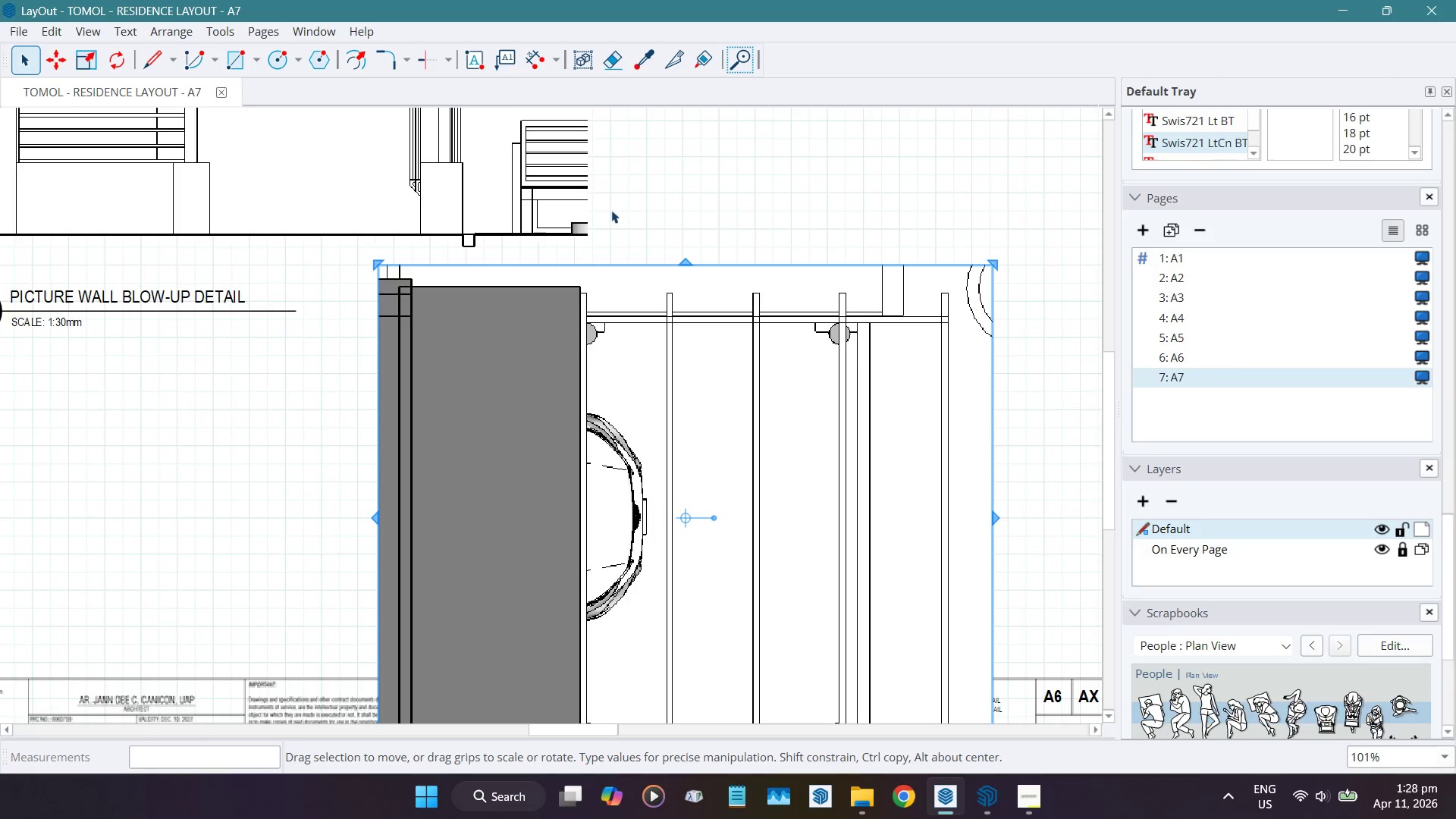 
scroll: coordinate [789, 272], scroll_direction: down, amount: 1.0
 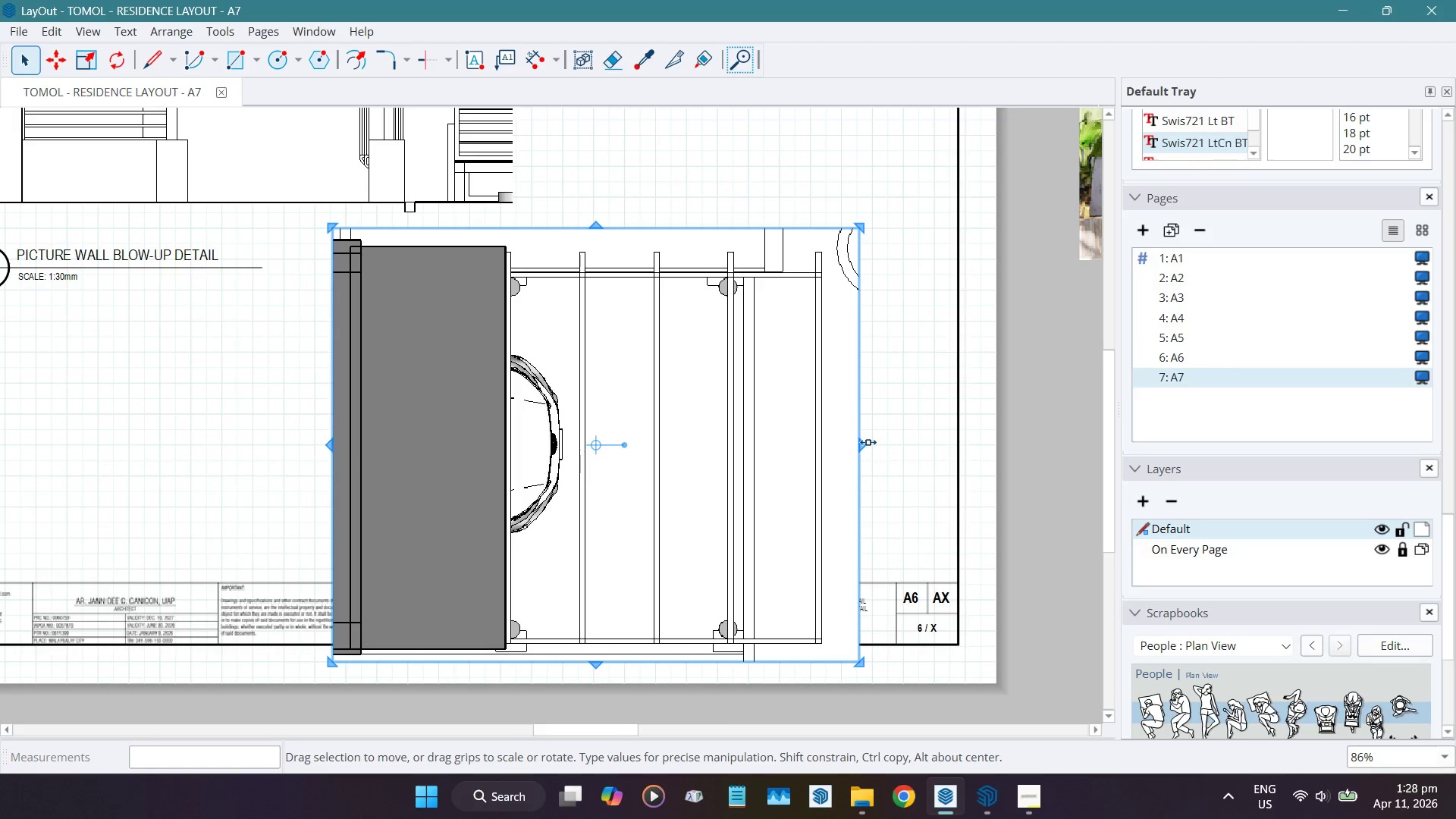 
left_click_drag(start_coordinate=[862, 441], to_coordinate=[837, 219])
 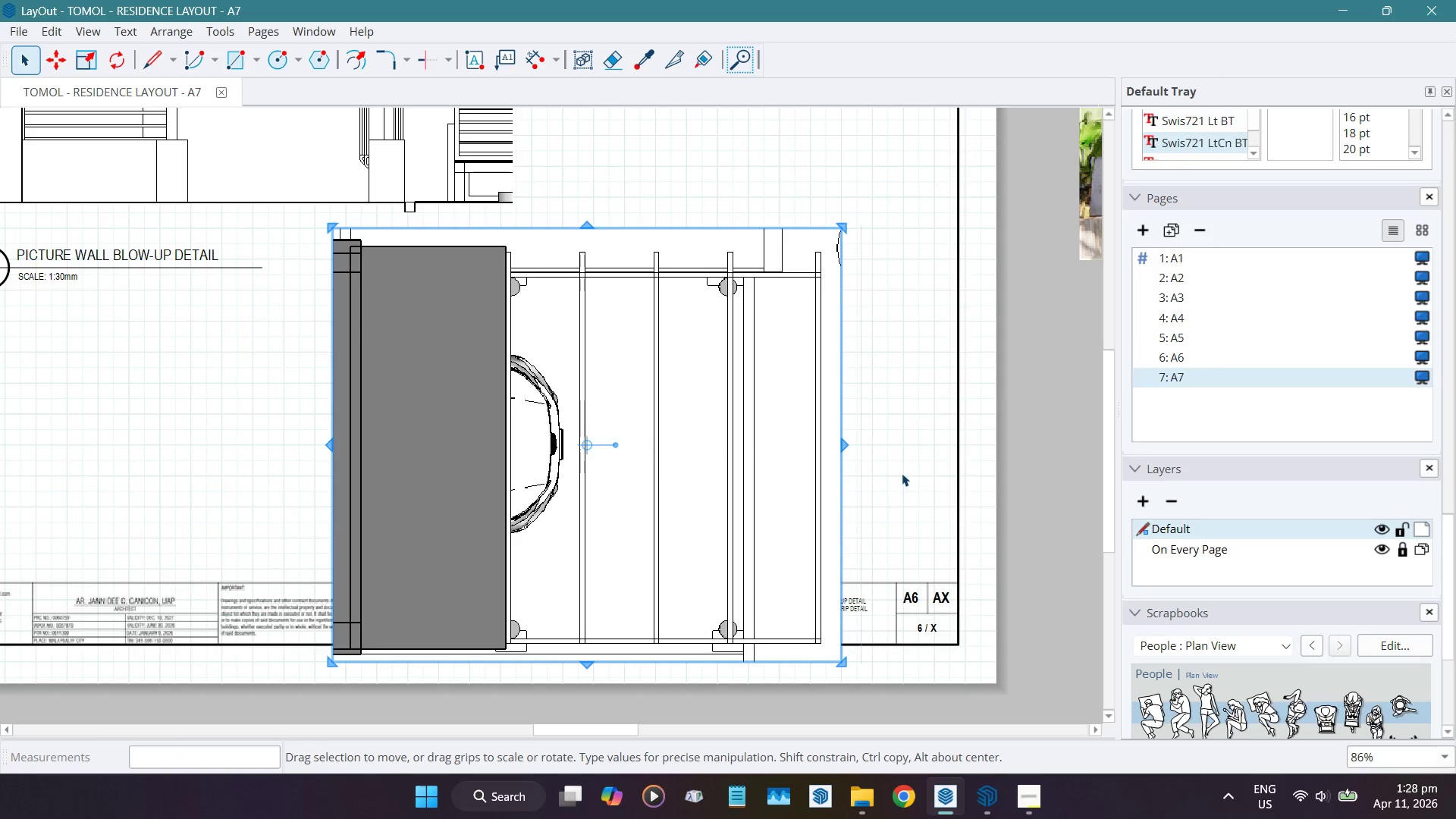 
left_click([902, 472])
 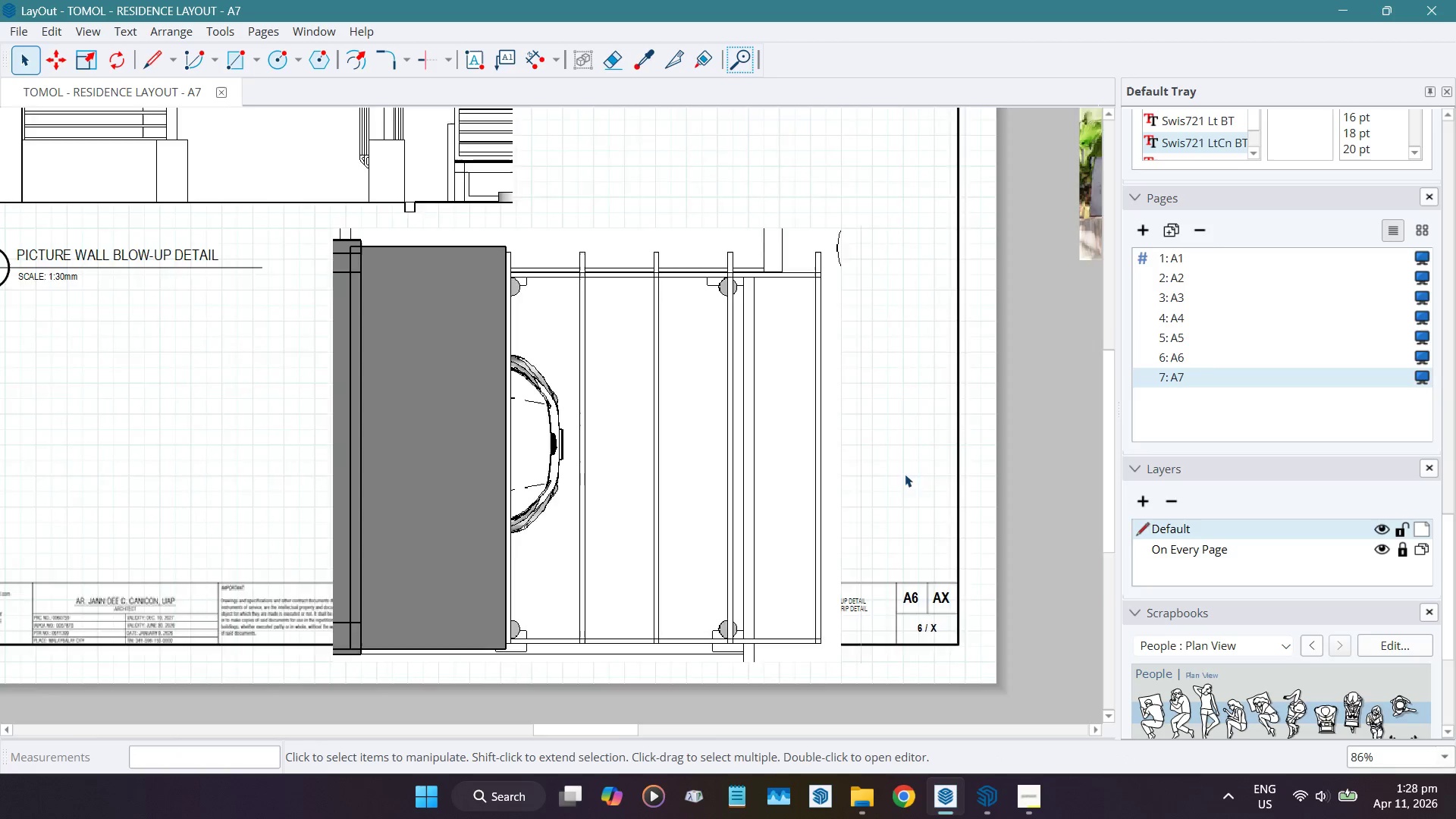 
scroll: coordinate [857, 632], scroll_direction: down, amount: 10.0
 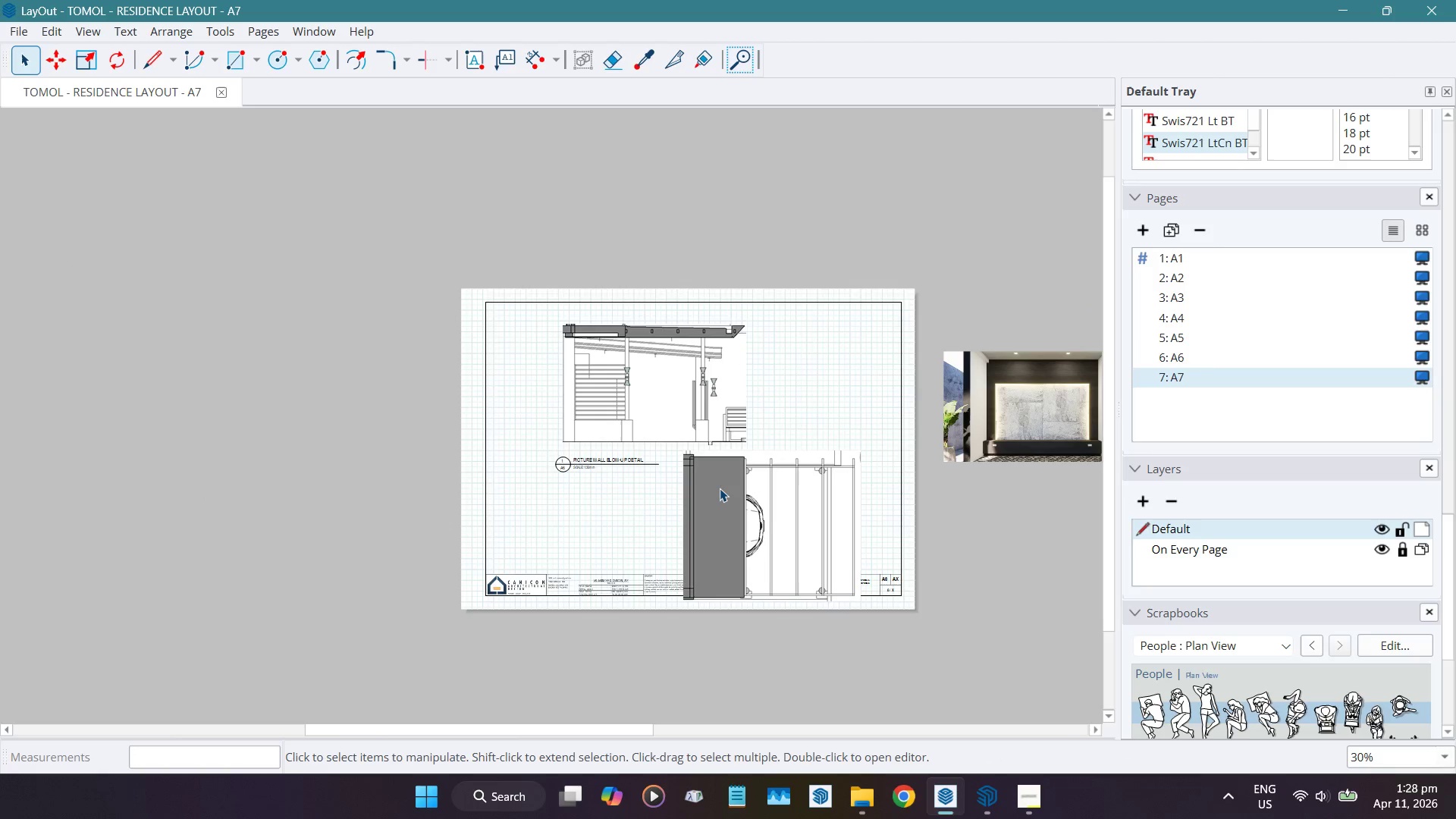 
scroll: coordinate [720, 488], scroll_direction: up, amount: 3.0
 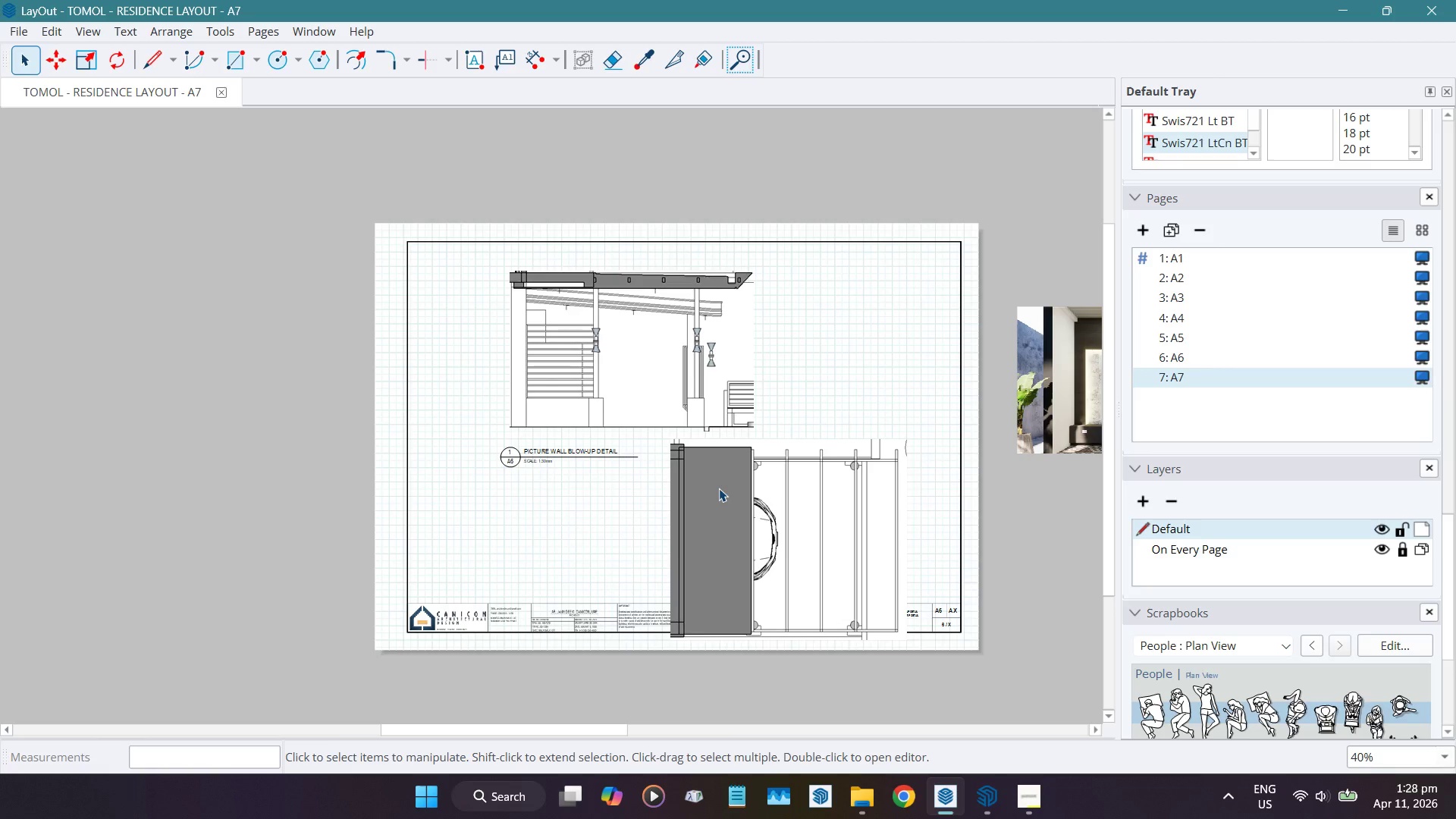 
left_click([545, 341])
 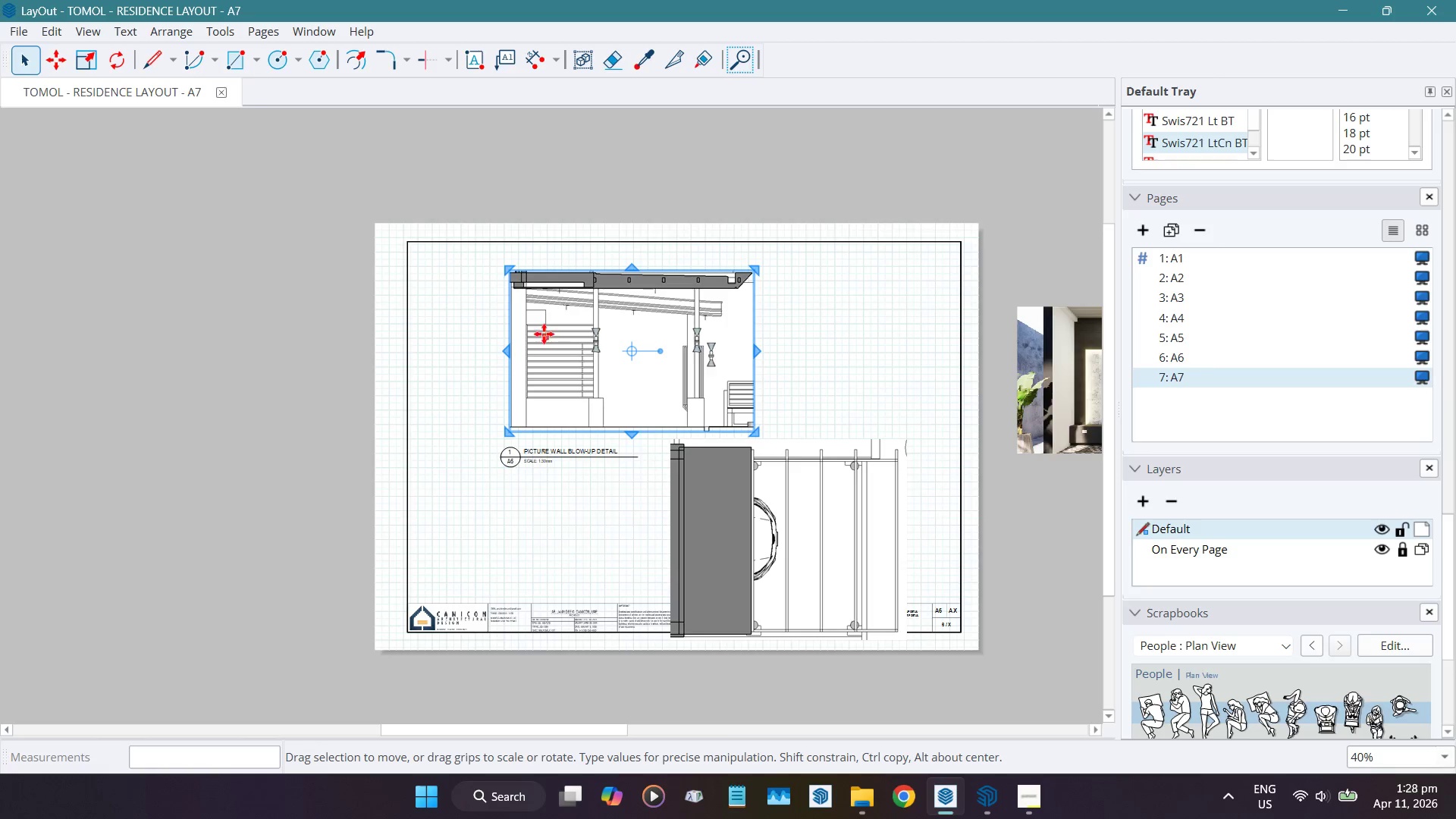 
scroll: coordinate [542, 332], scroll_direction: up, amount: 1.0
 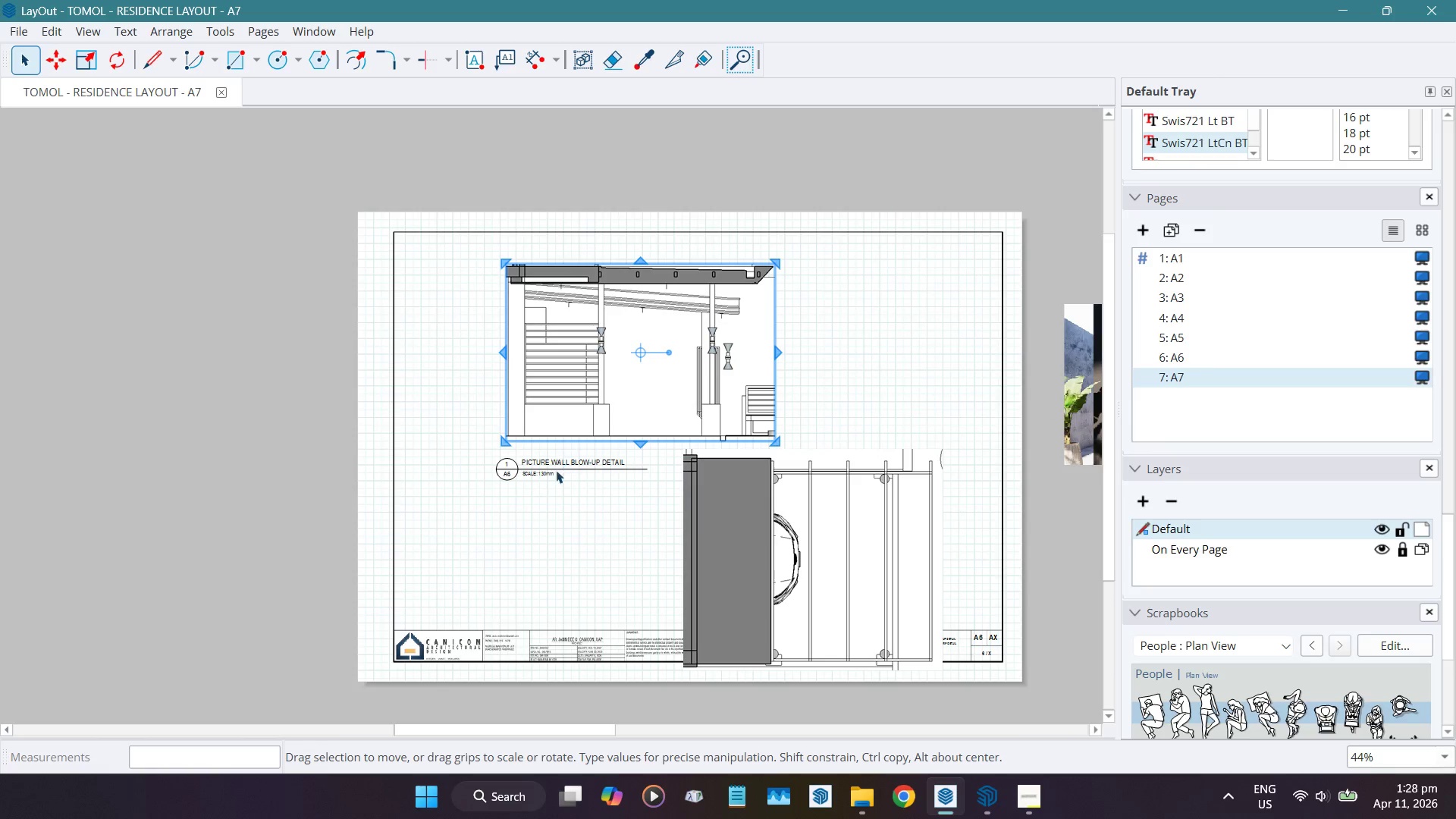 
left_click([557, 467])
 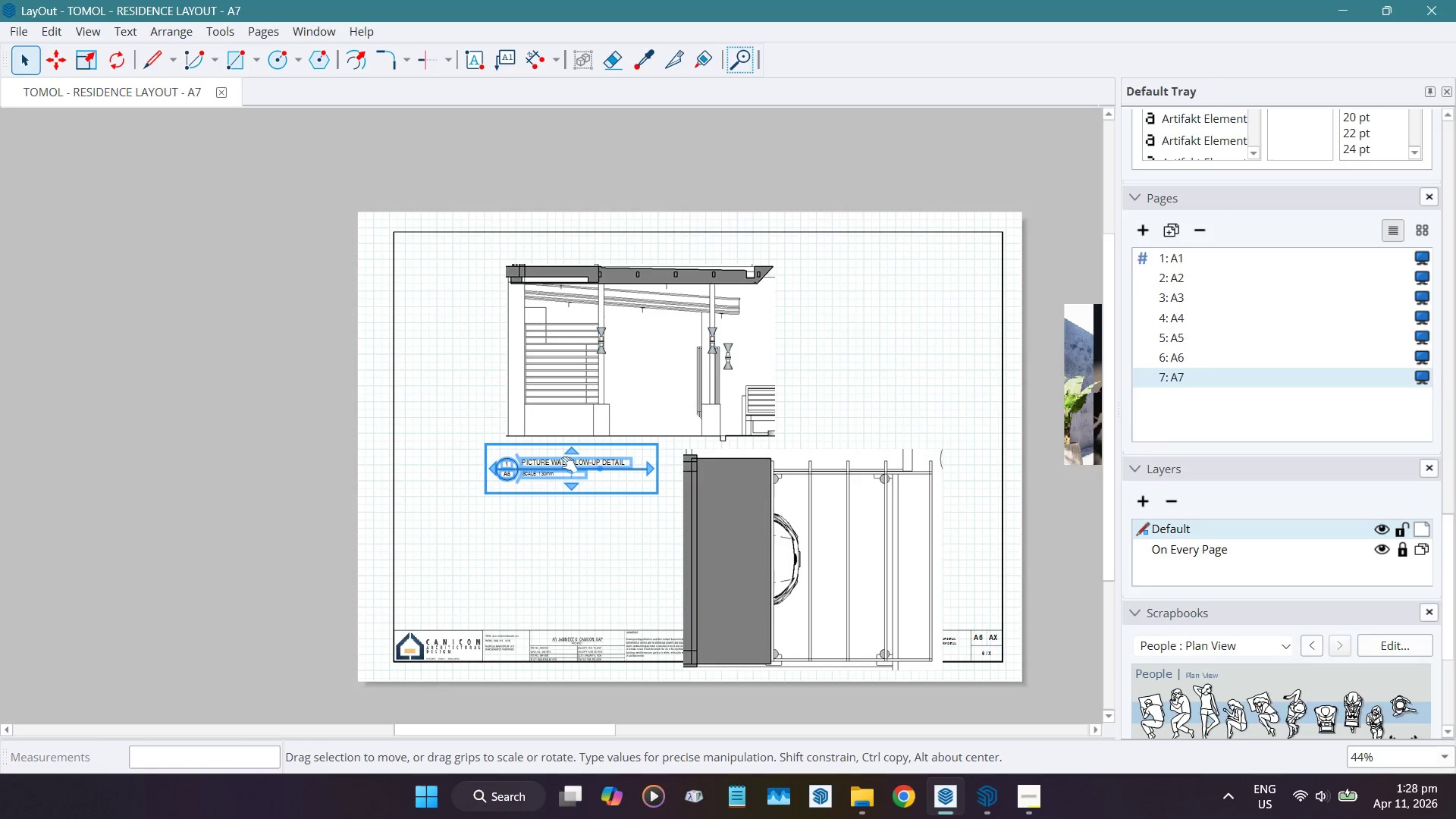 
left_click_drag(start_coordinate=[567, 463], to_coordinate=[908, 291])
 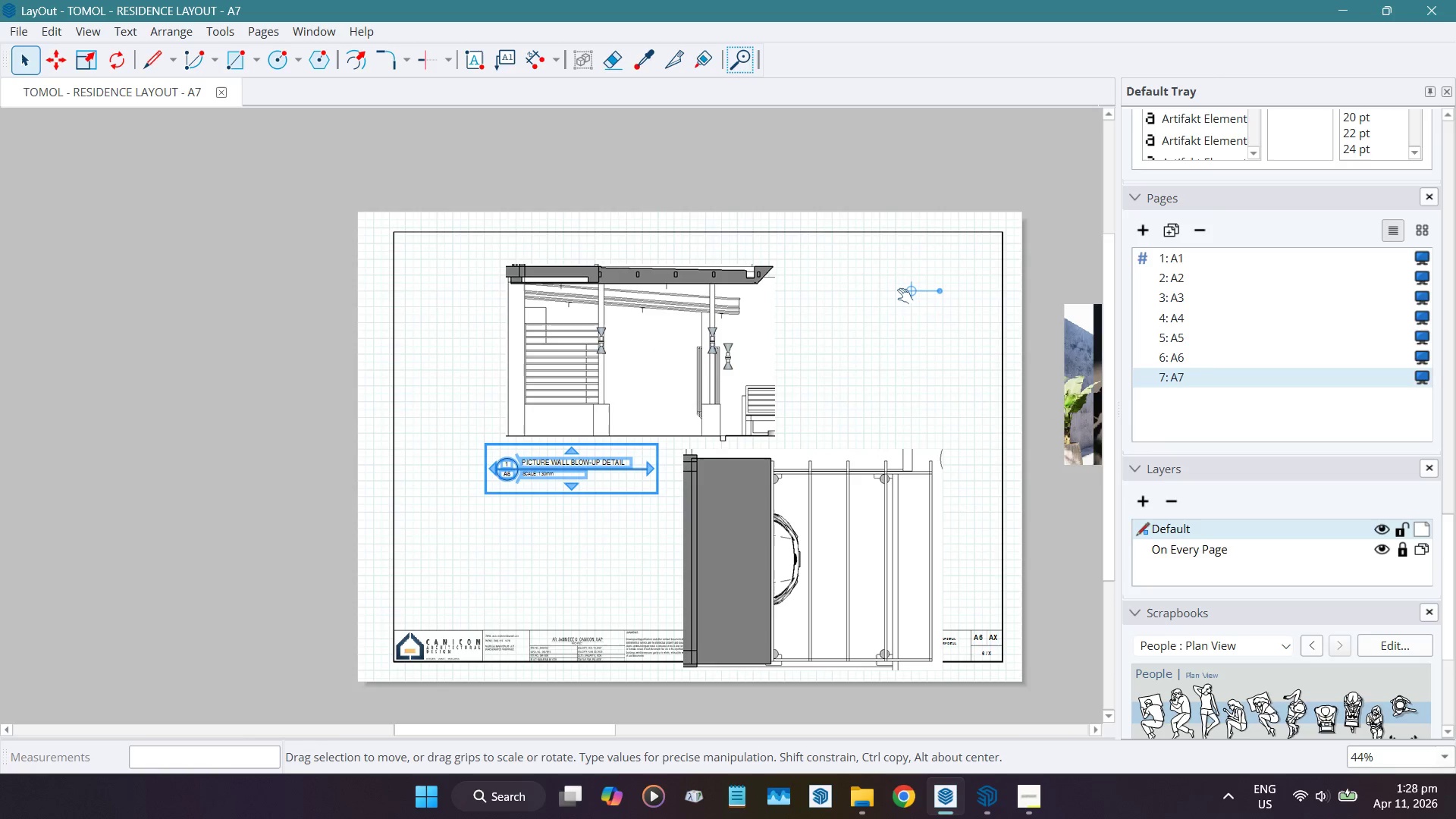 
key(Control+ControlLeft)
 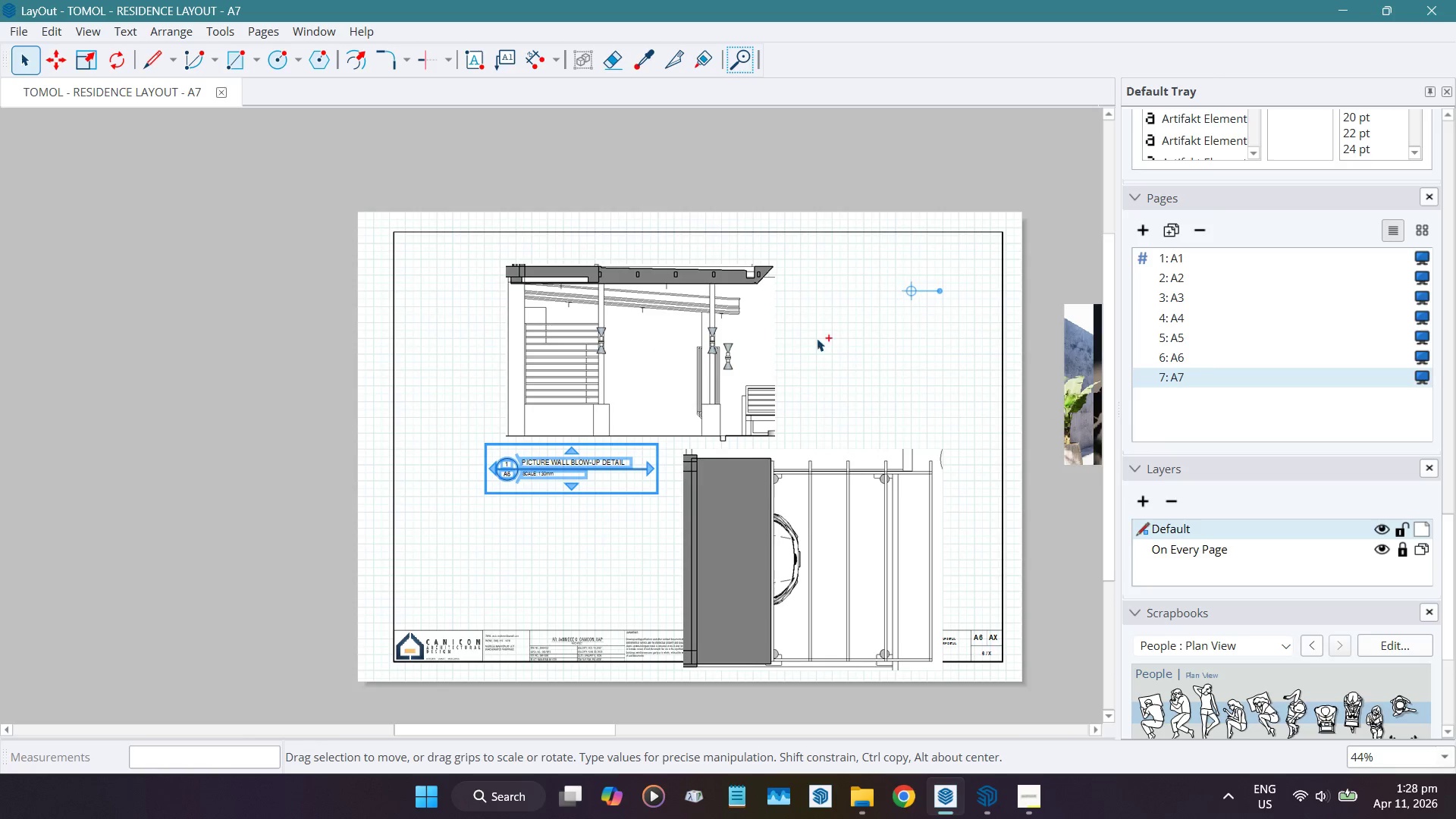 
key(Control+Z)
 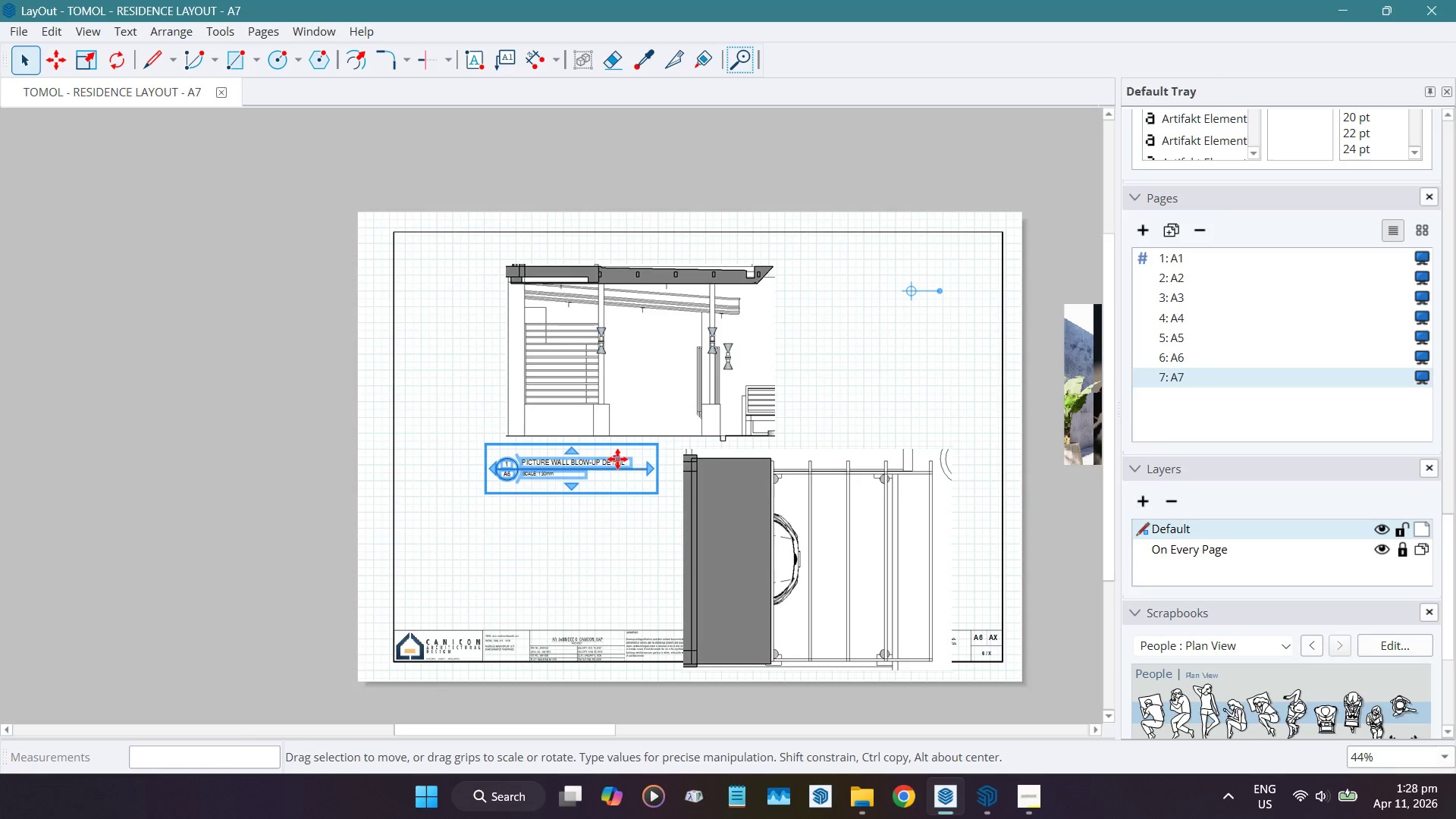 
left_click_drag(start_coordinate=[617, 458], to_coordinate=[839, 362])
 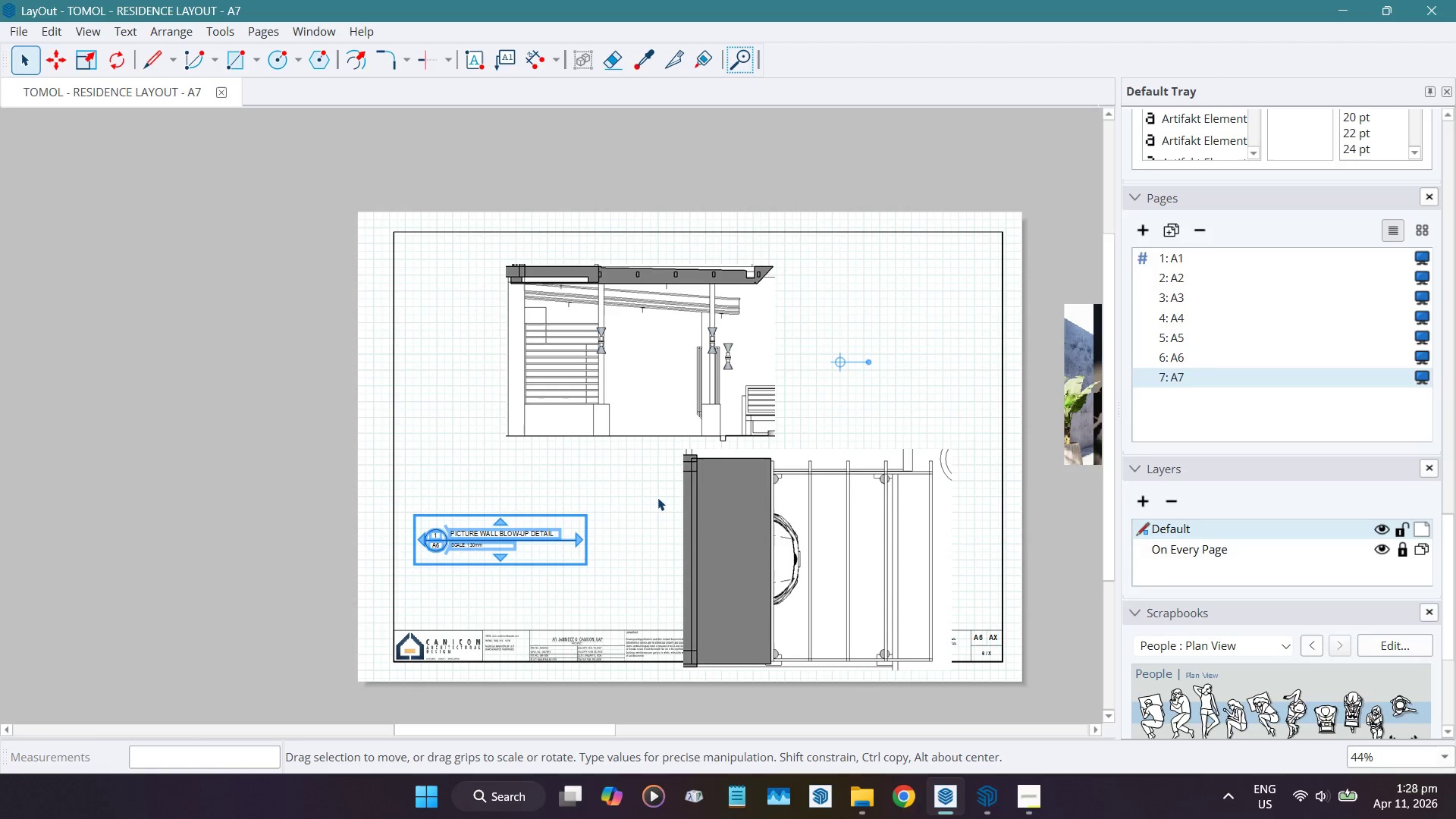 
key(Control+ControlLeft)
 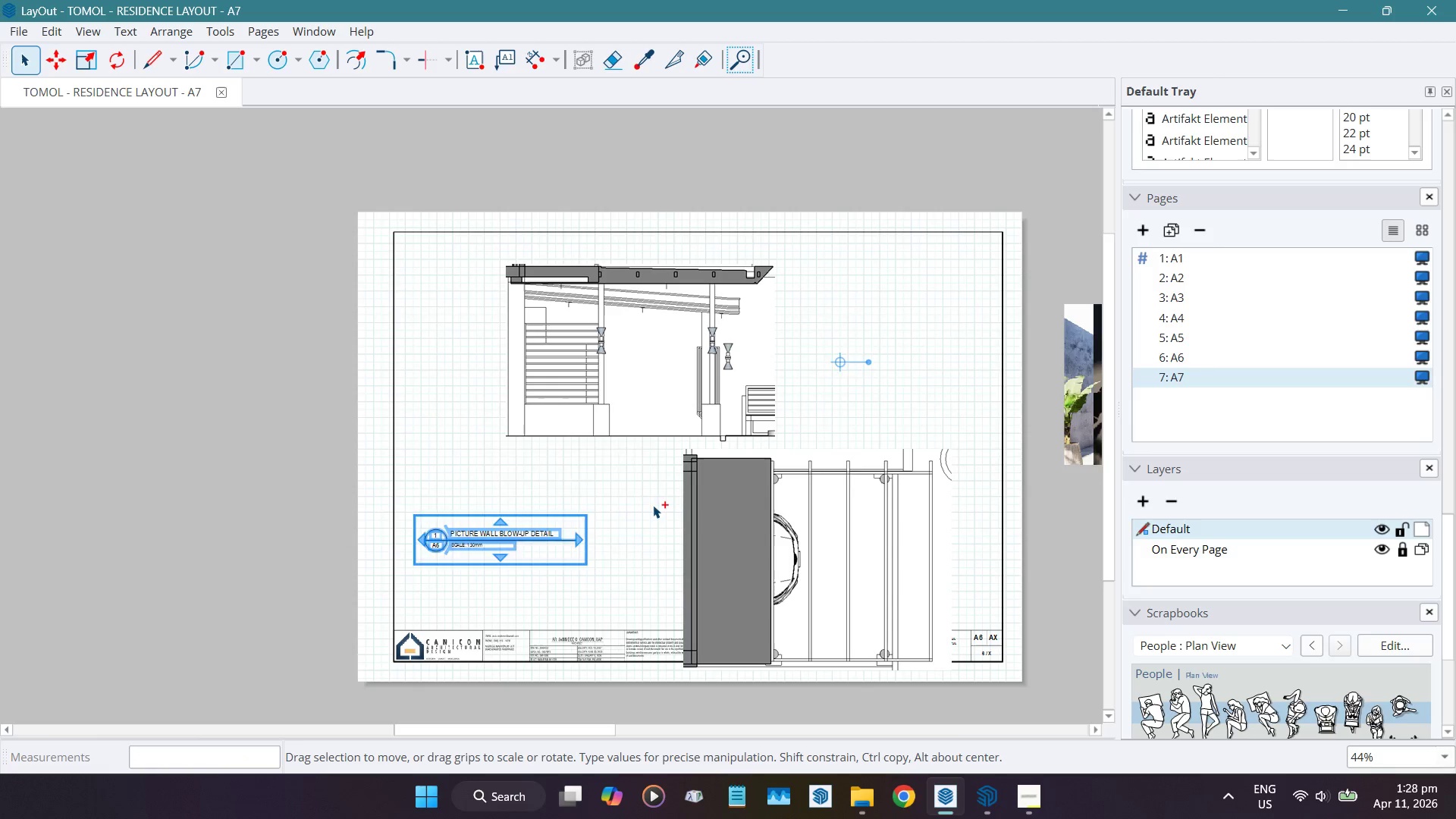 
key(Control+Z)
 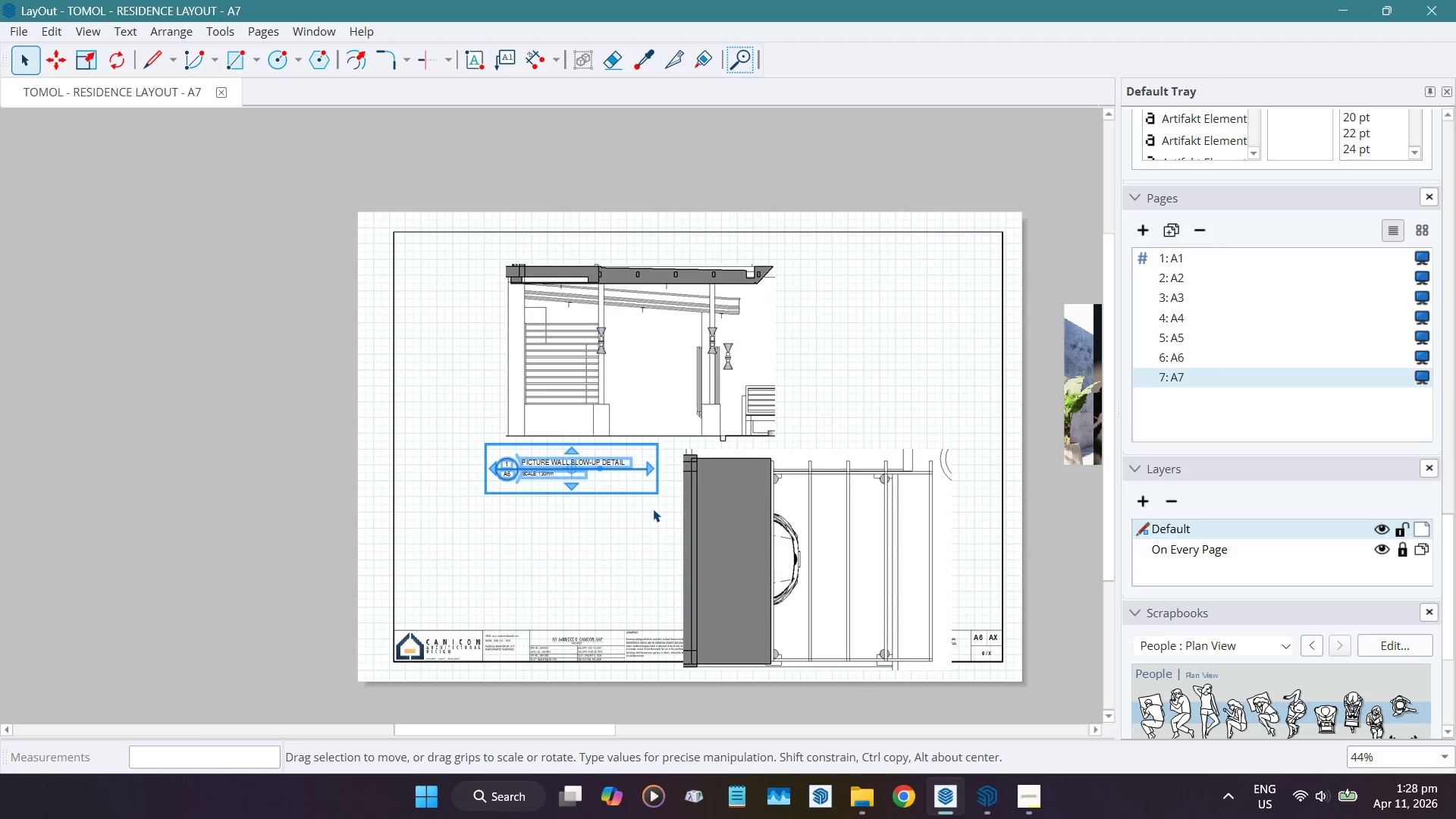 
key(Control+ControlLeft)
 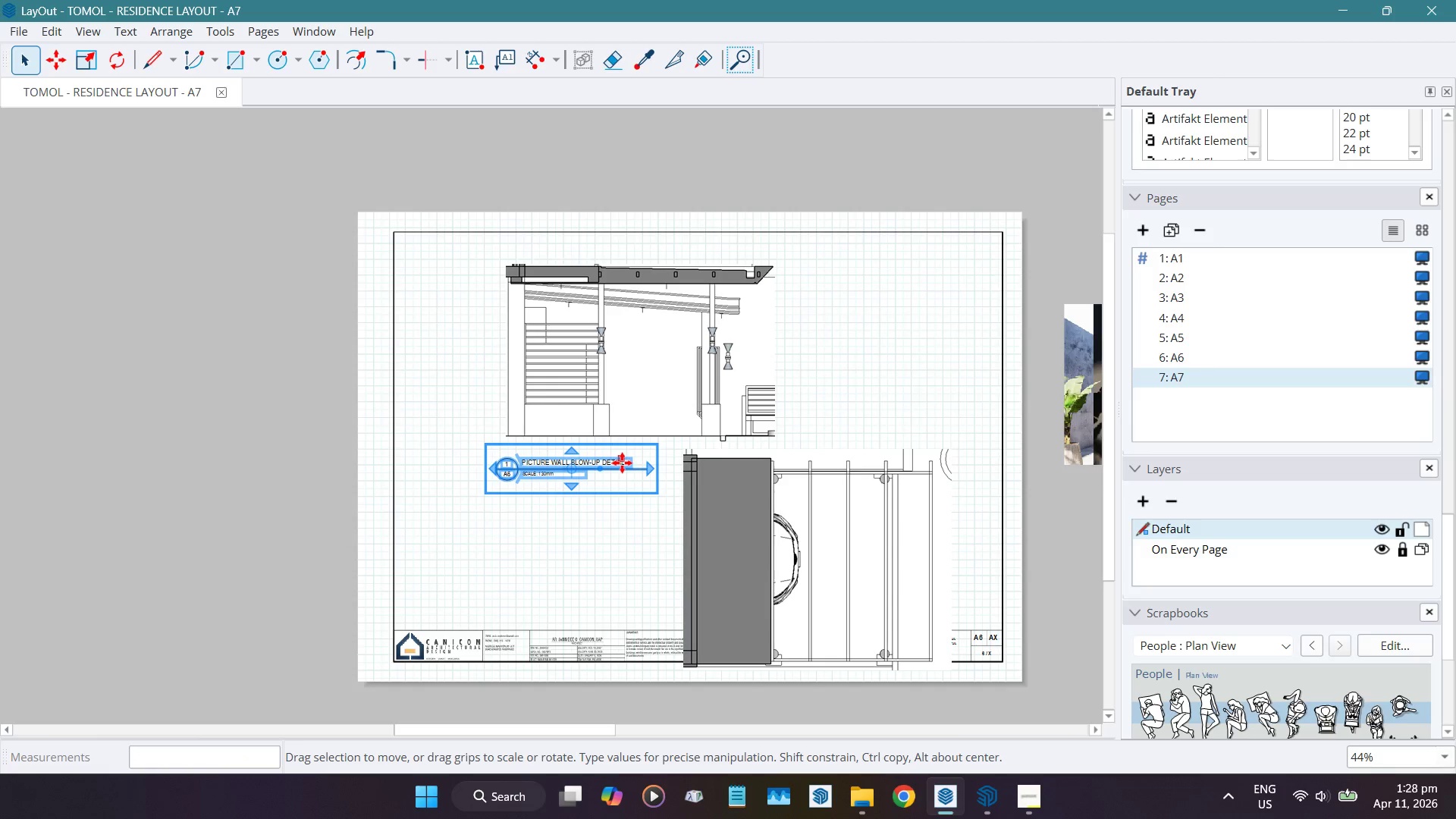 
left_click_drag(start_coordinate=[621, 461], to_coordinate=[951, 273])
 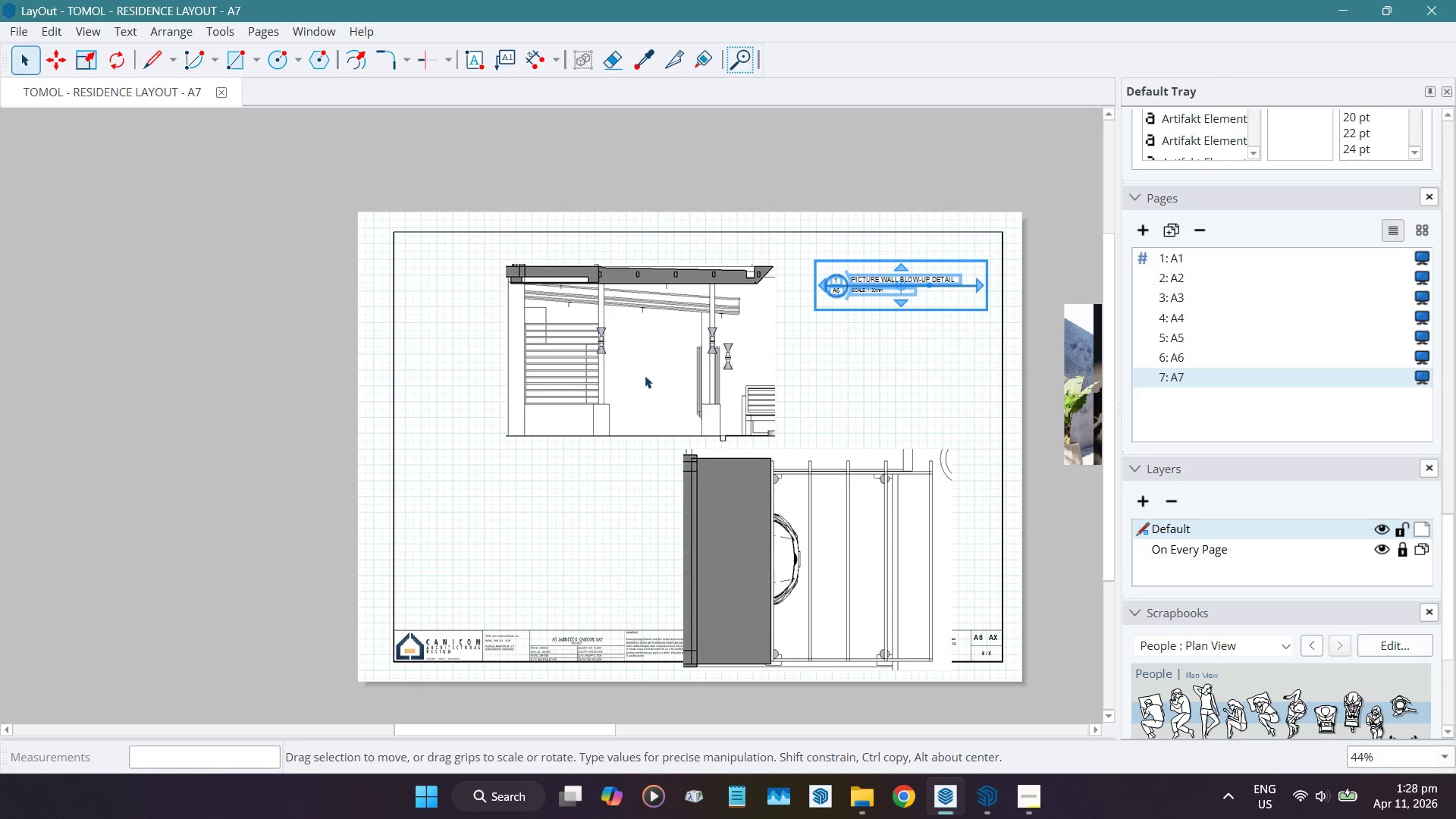 
left_click([639, 373])
 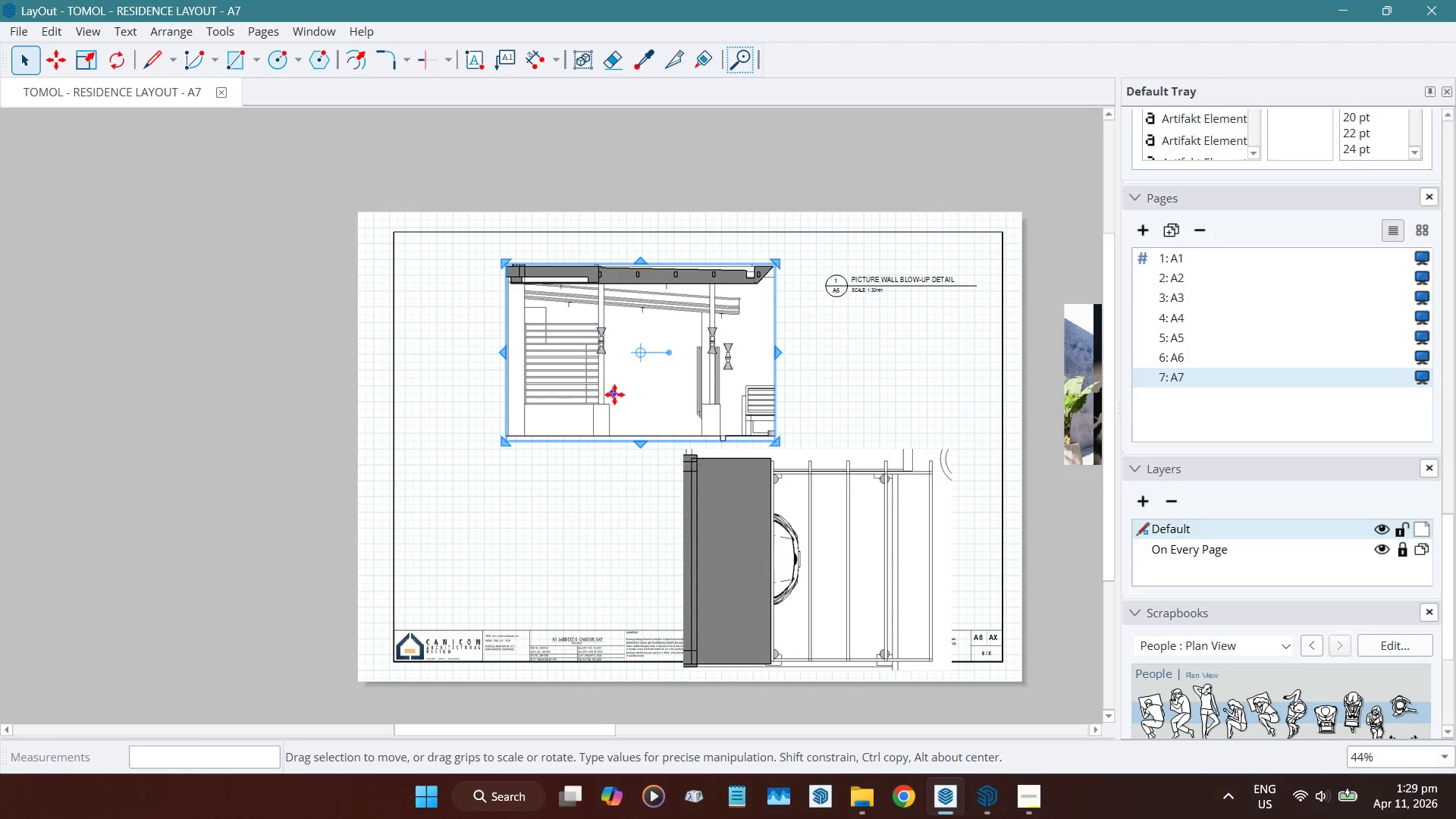 
hold_key(key=ArrowUp, duration=1.53)
 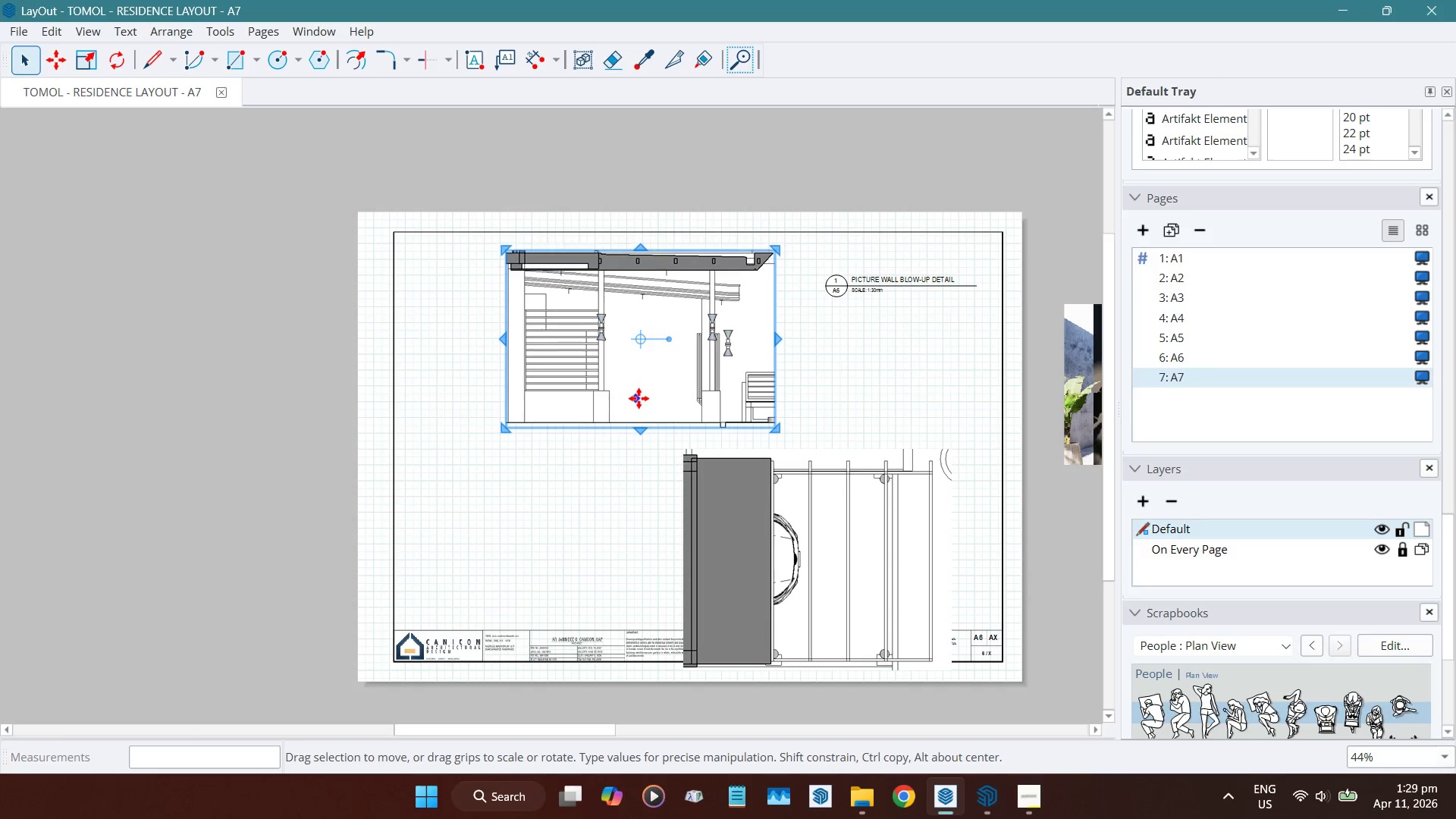 
hold_key(key=ArrowUp, duration=0.56)
 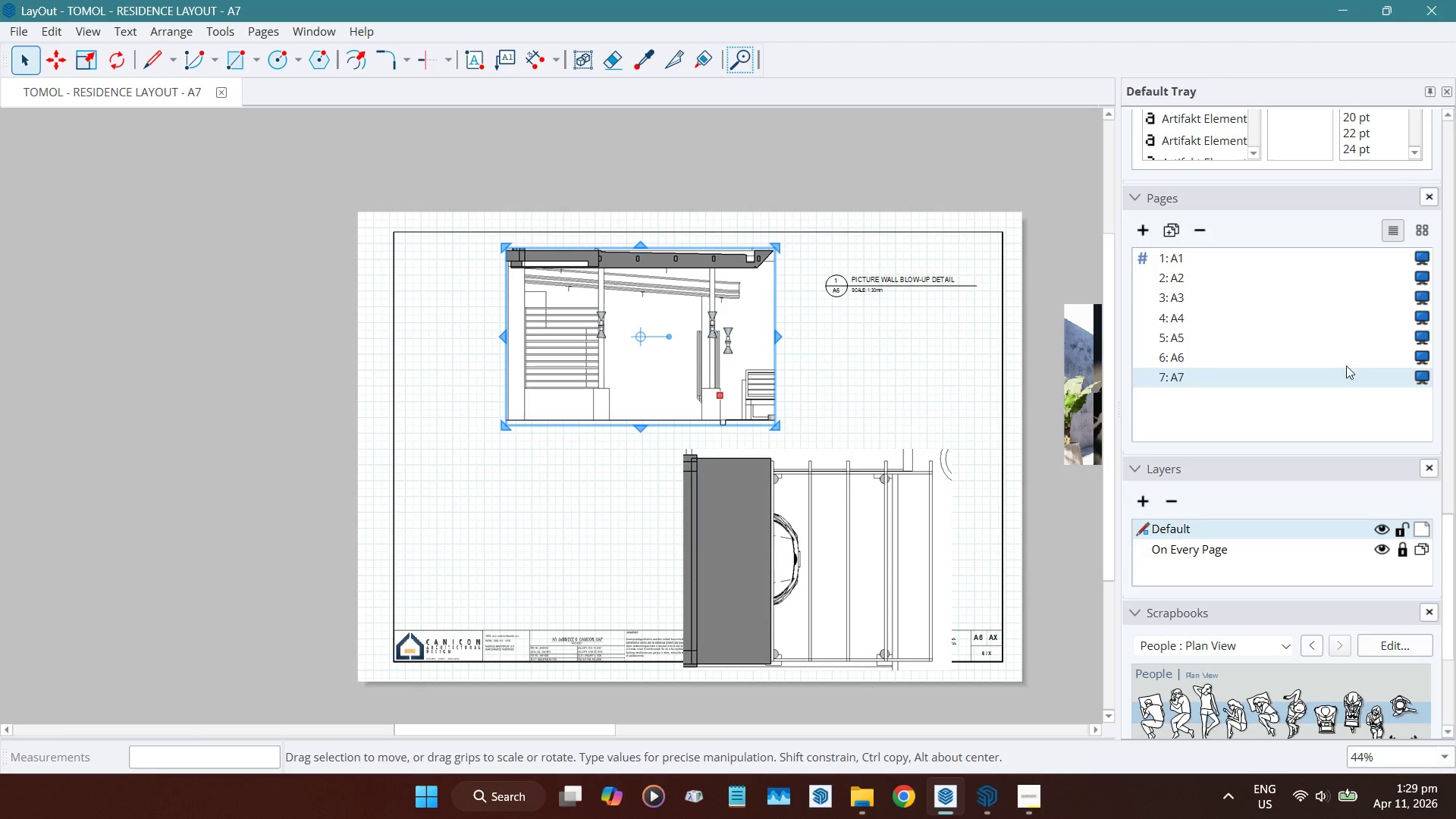 
scroll: coordinate [1318, 366], scroll_direction: up, amount: 19.0
 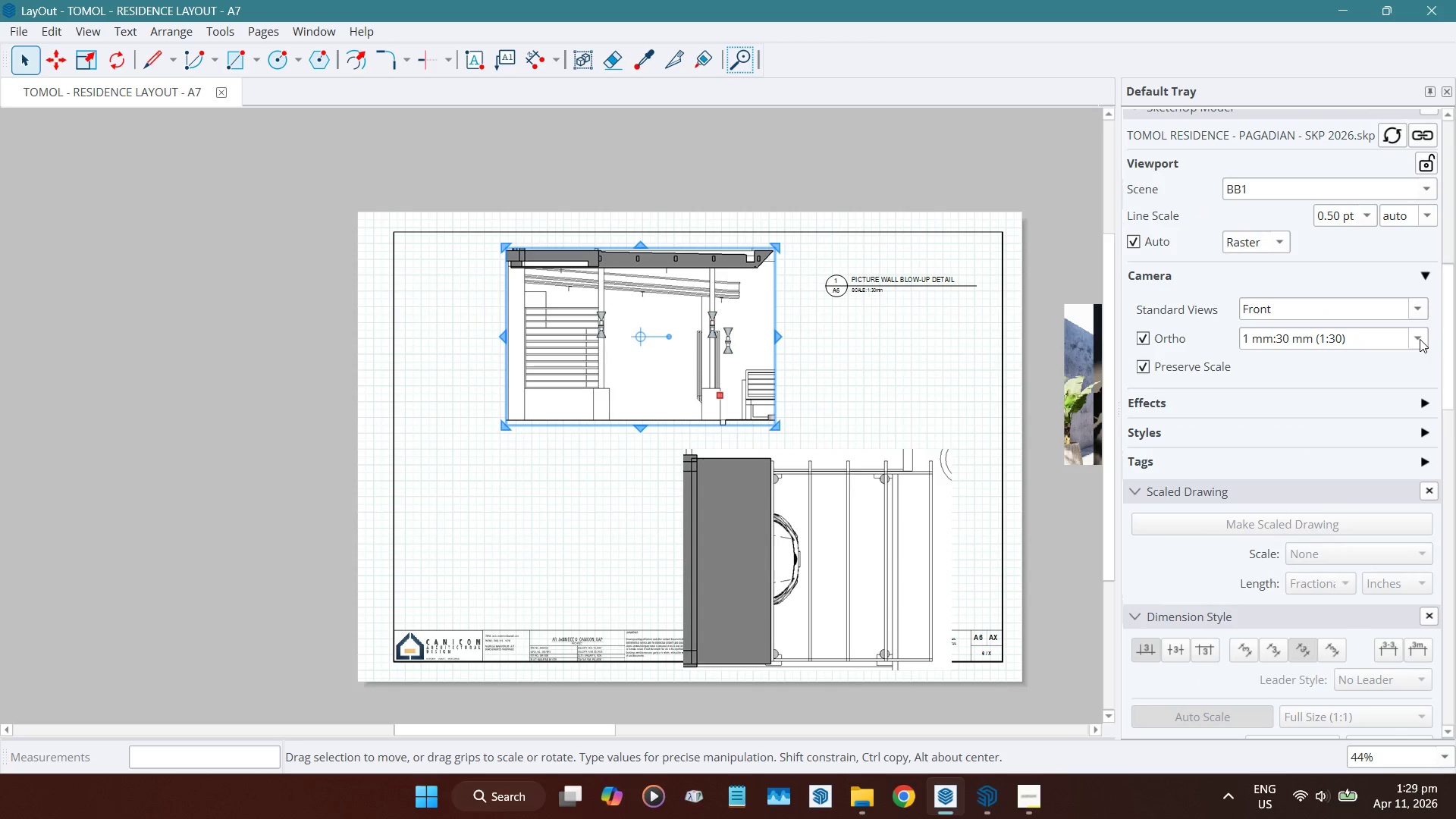 
left_click([1420, 339])
 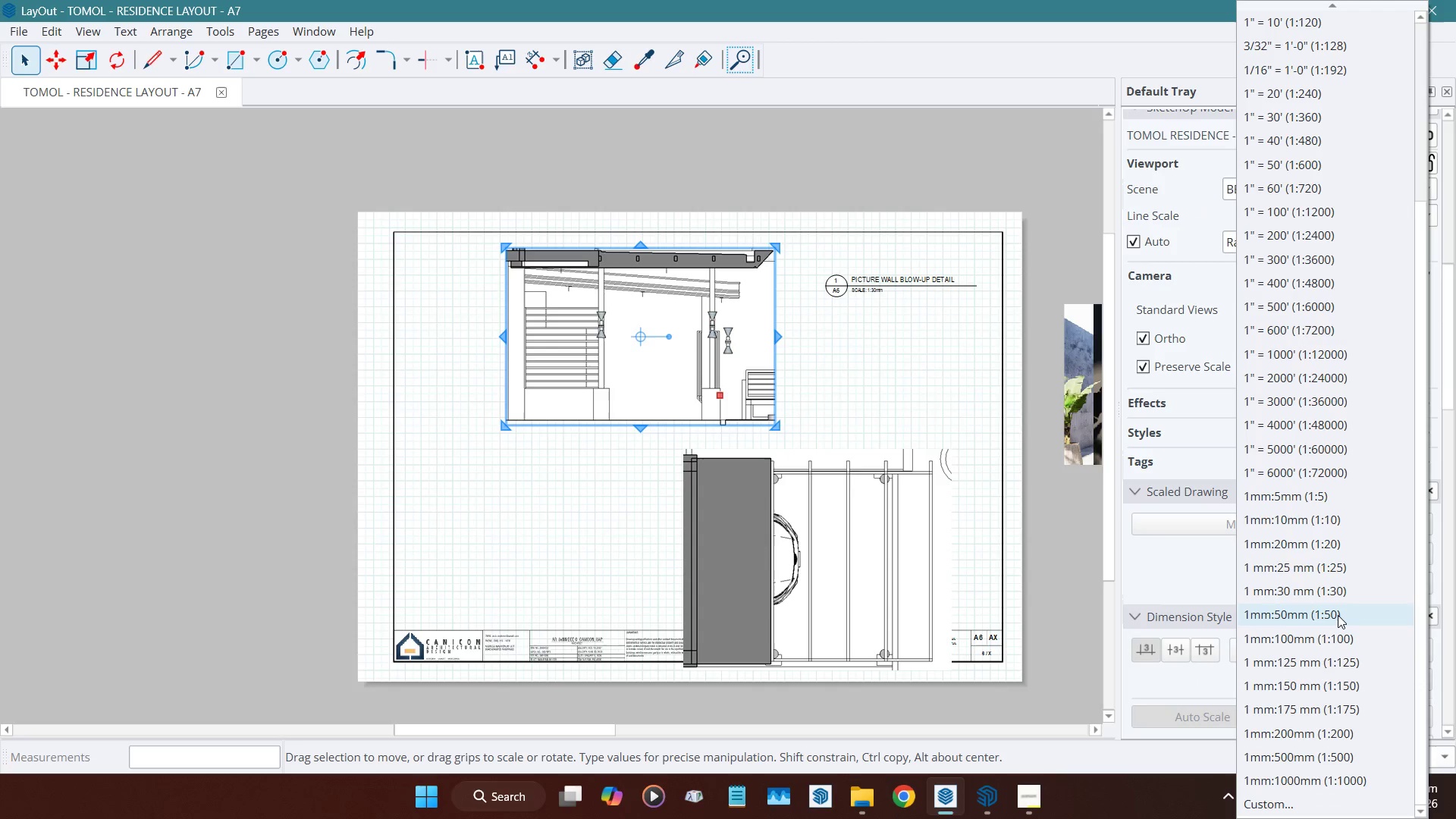 
wait(9.11)
 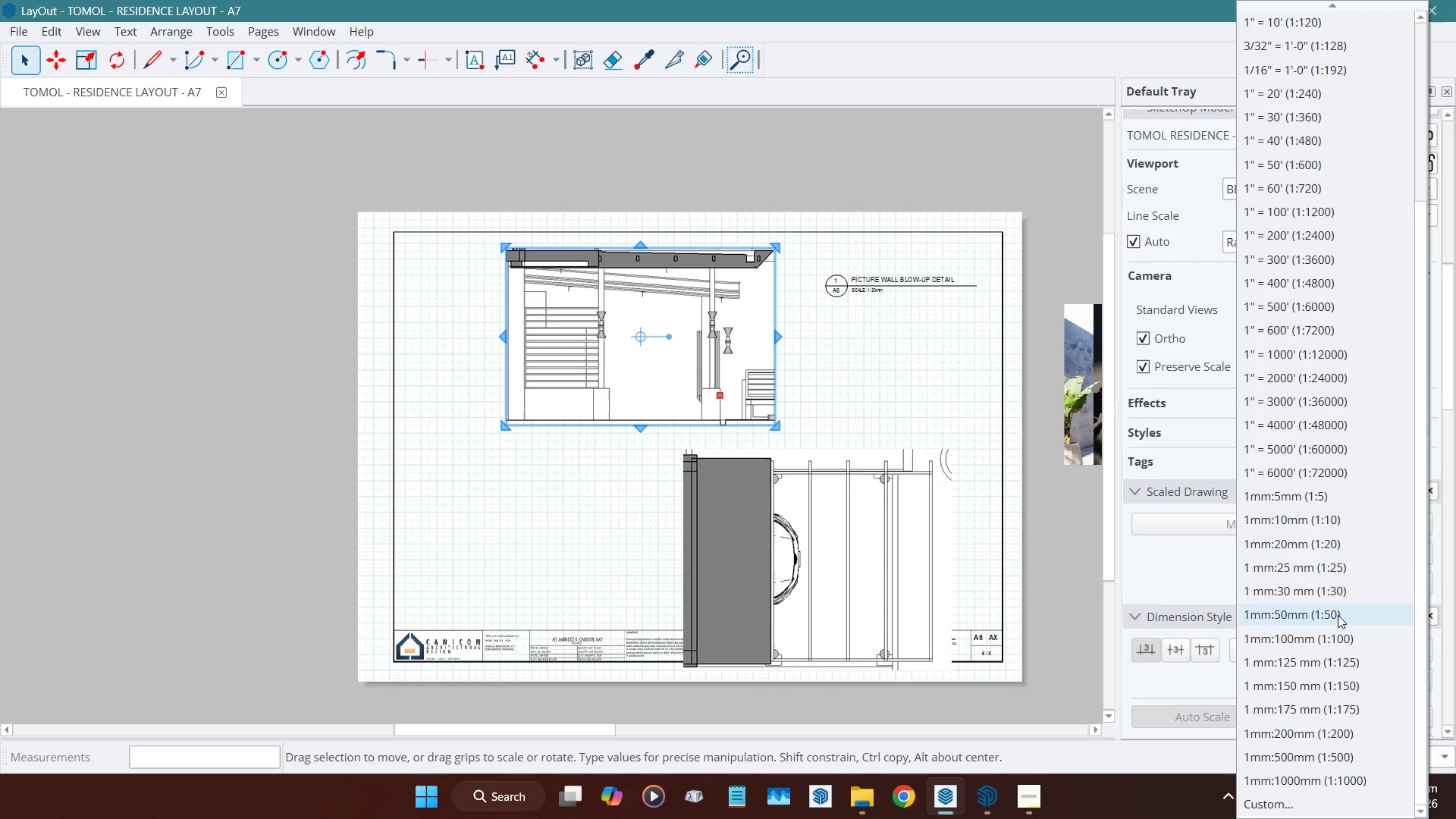 
left_click([853, 569])
 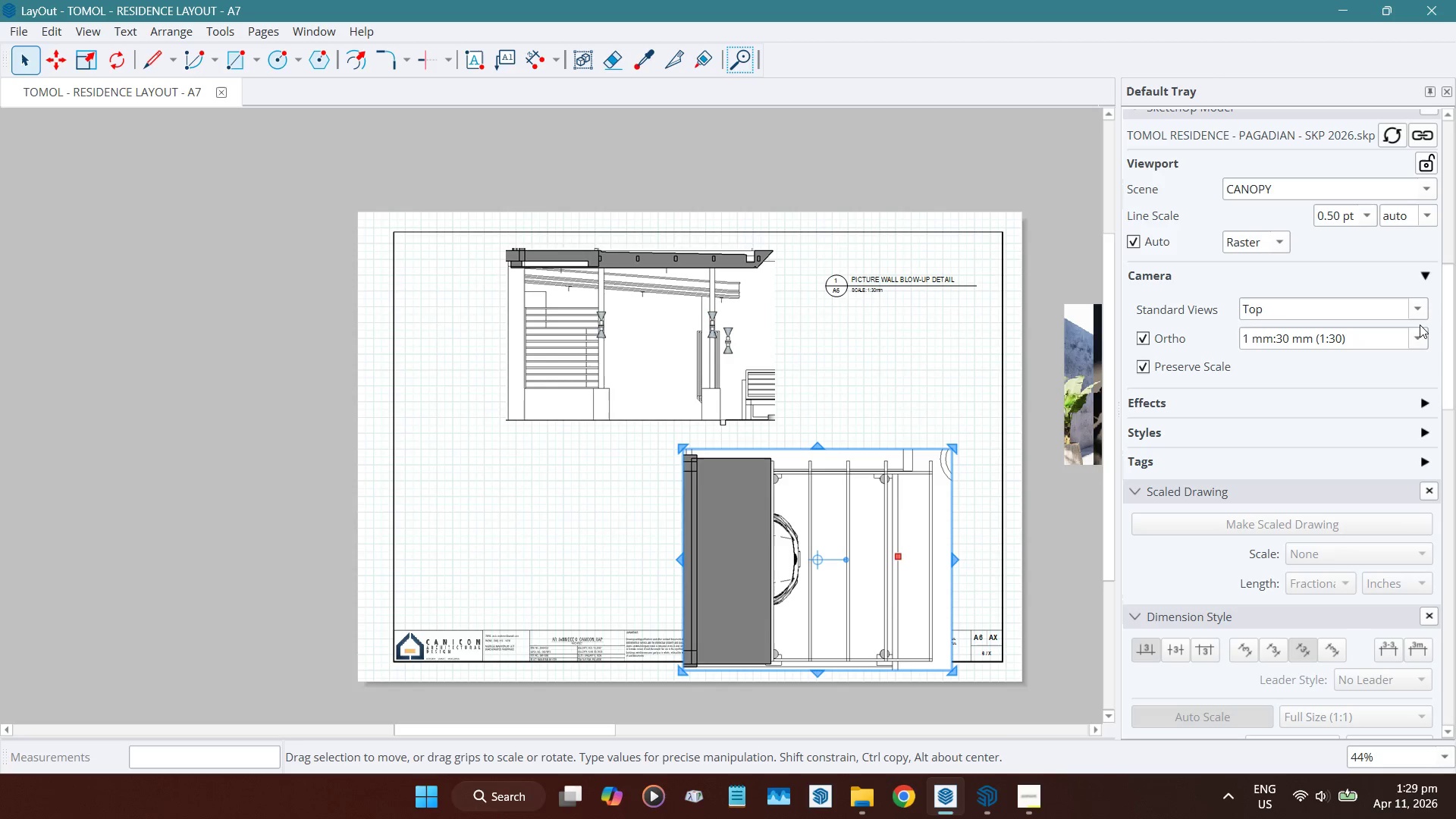 
left_click([1420, 332])
 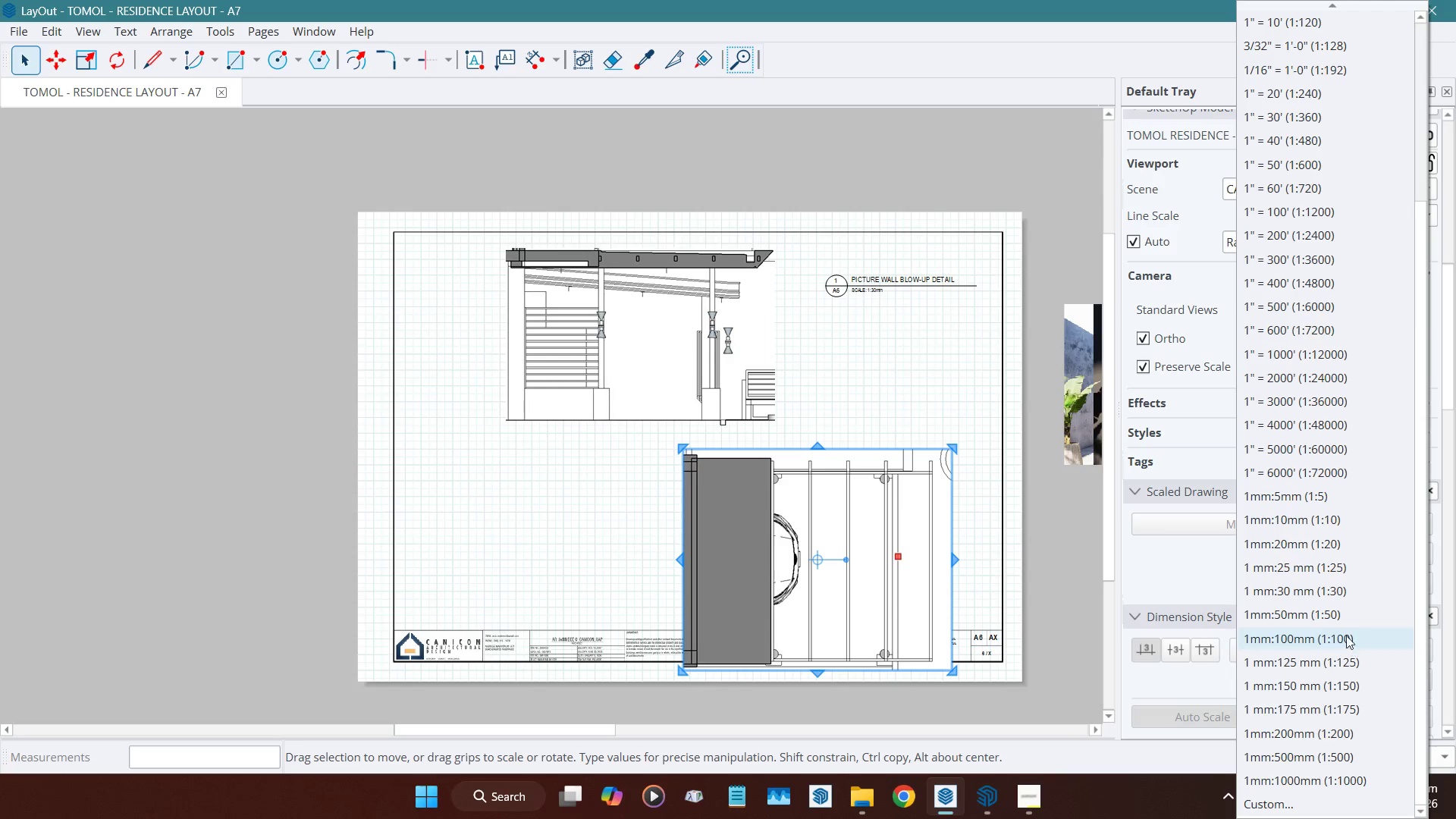 
left_click([1337, 610])
 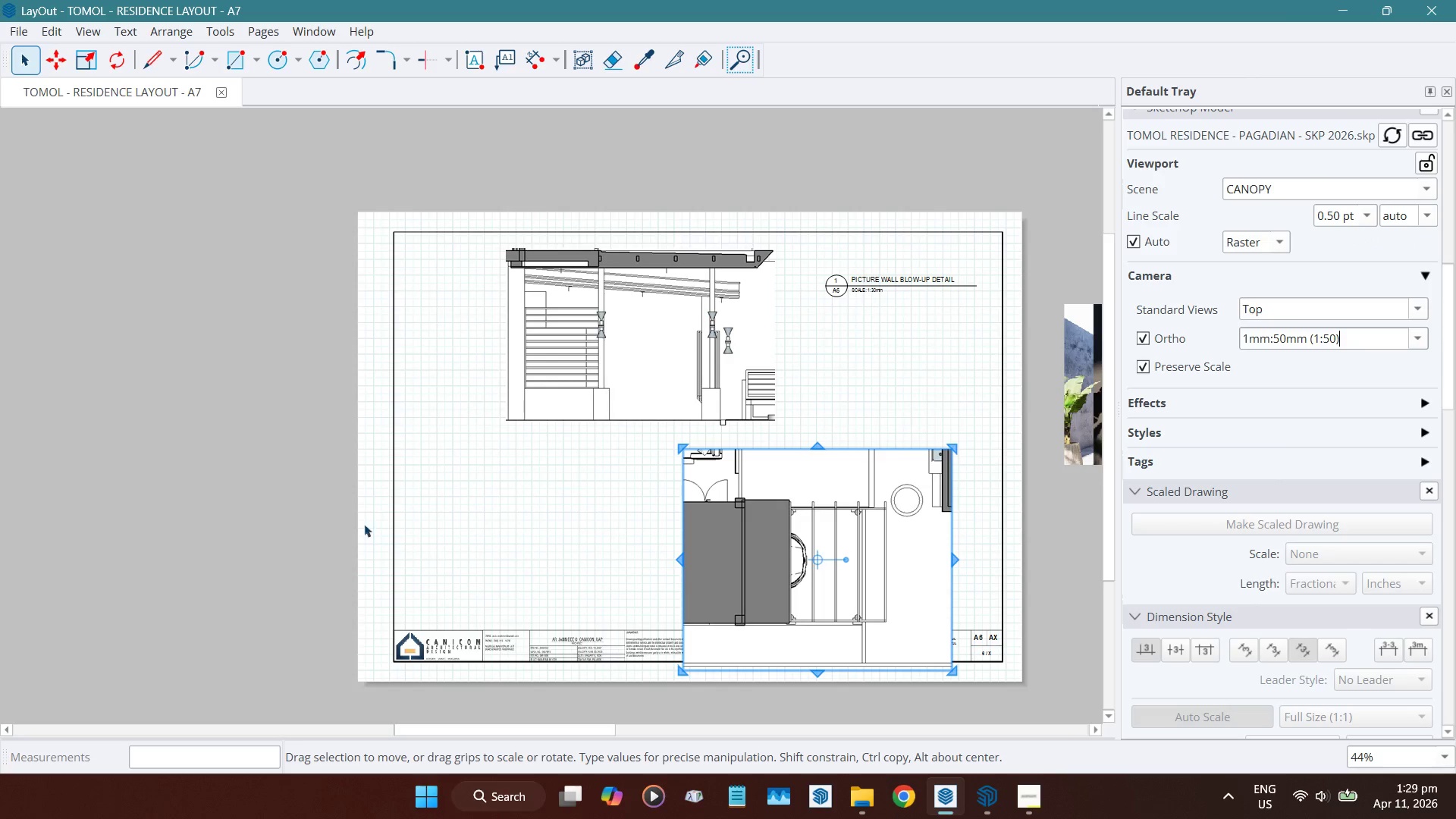 
left_click([265, 492])
 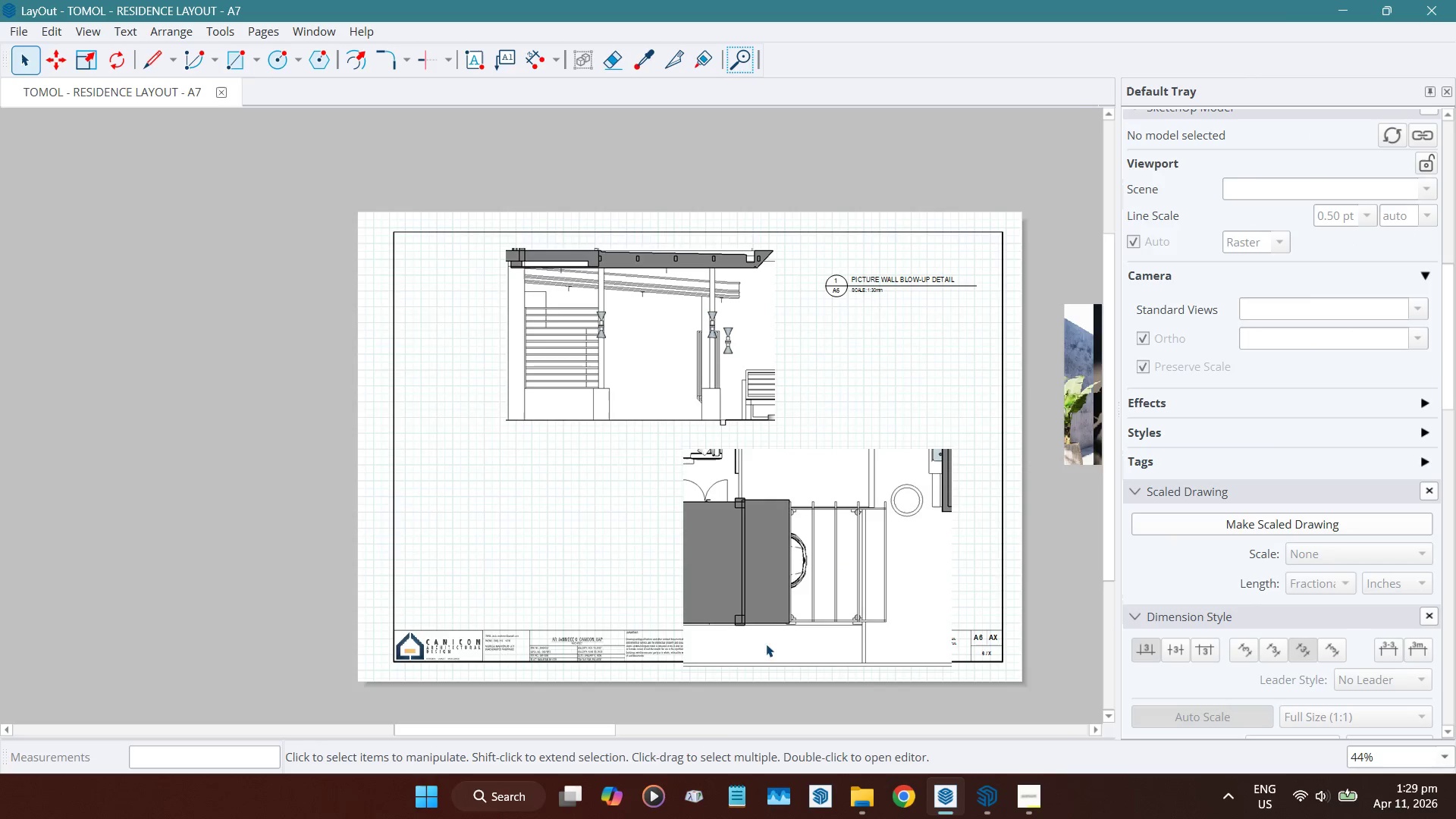 
scroll: coordinate [870, 657], scroll_direction: up, amount: 2.0
 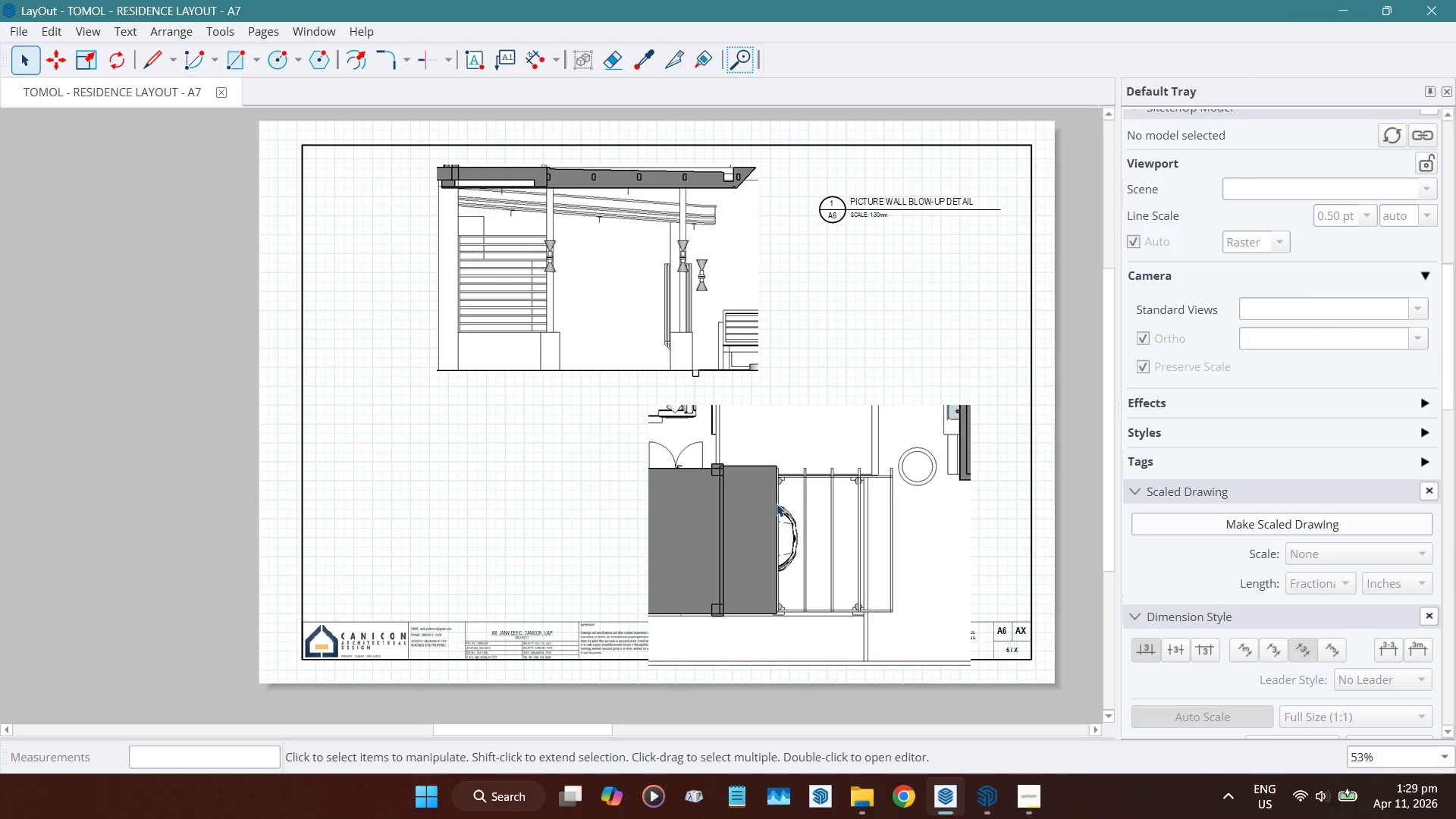 
left_click([750, 500])
 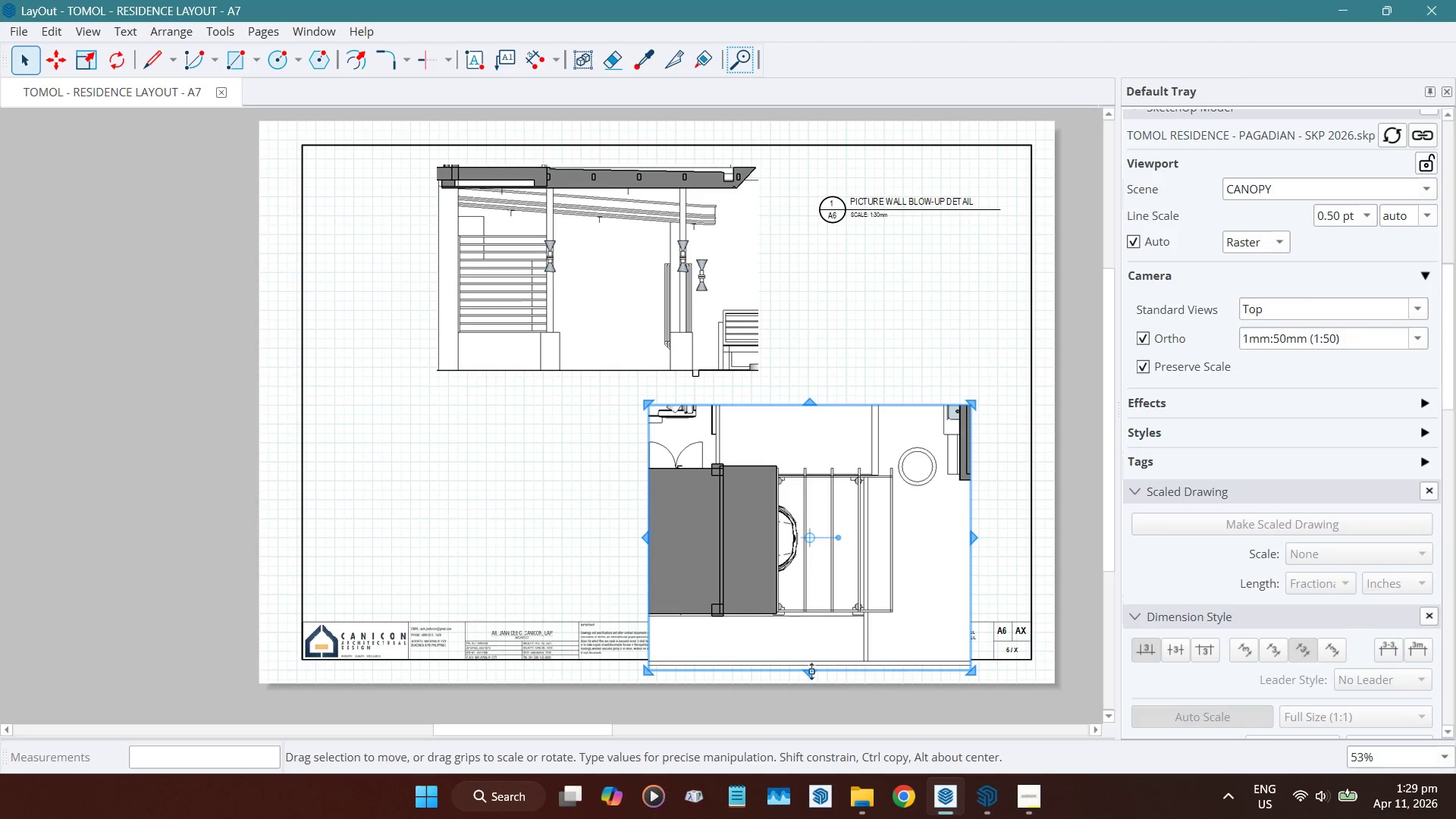 
left_click_drag(start_coordinate=[811, 670], to_coordinate=[816, 626])
 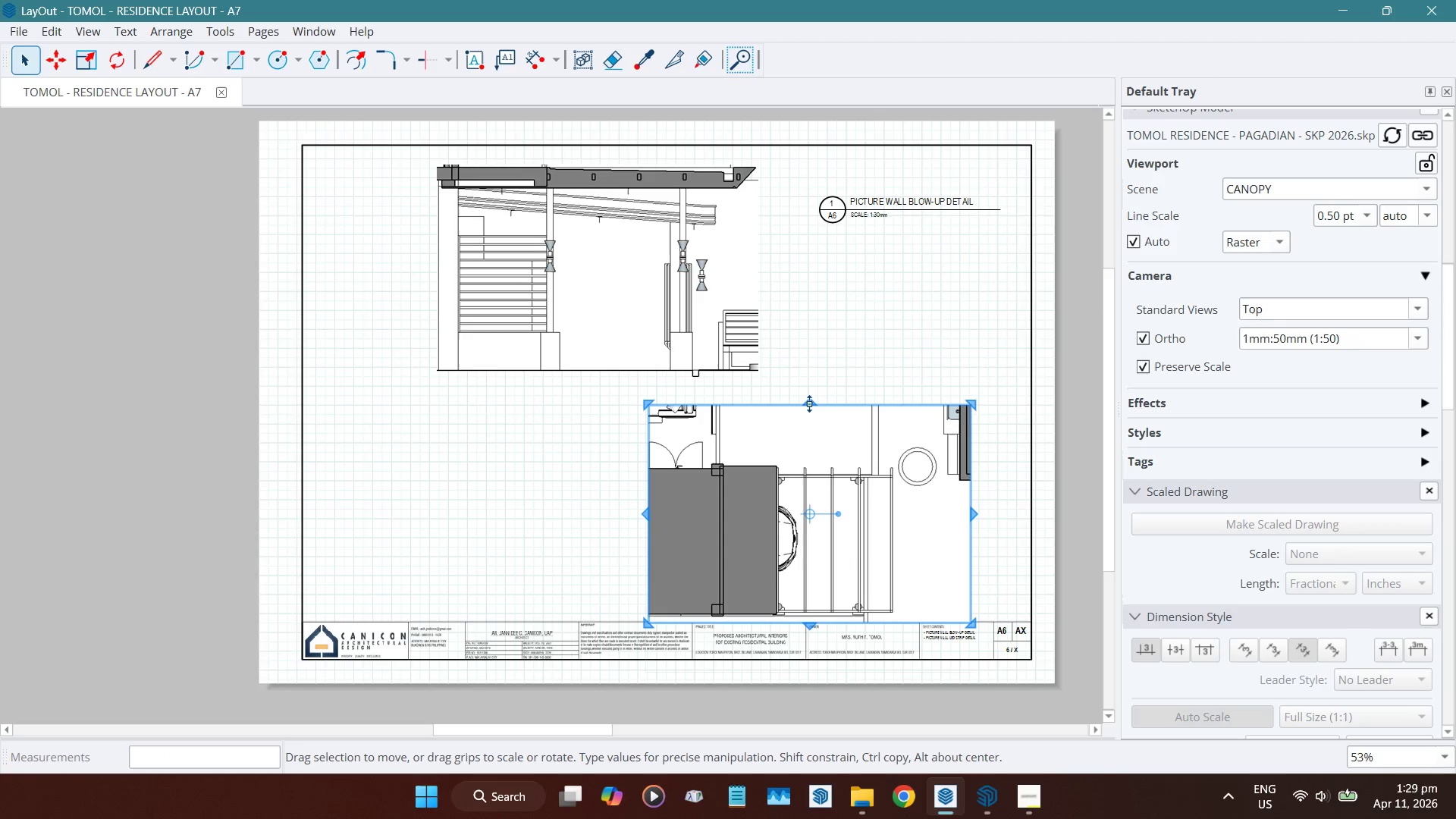 
left_click_drag(start_coordinate=[808, 403], to_coordinate=[815, 461])
 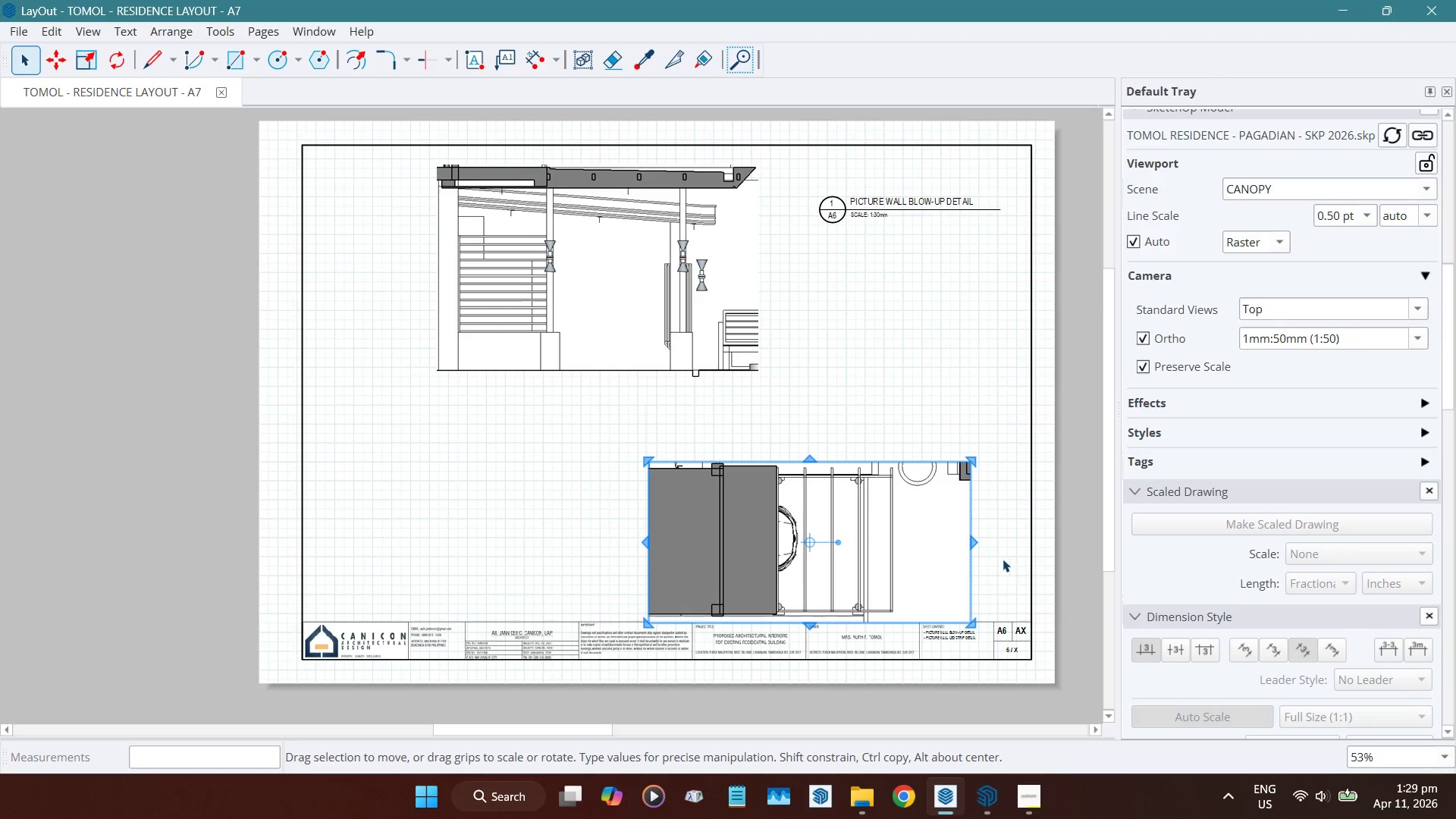 
scroll: coordinate [989, 562], scroll_direction: up, amount: 5.0
 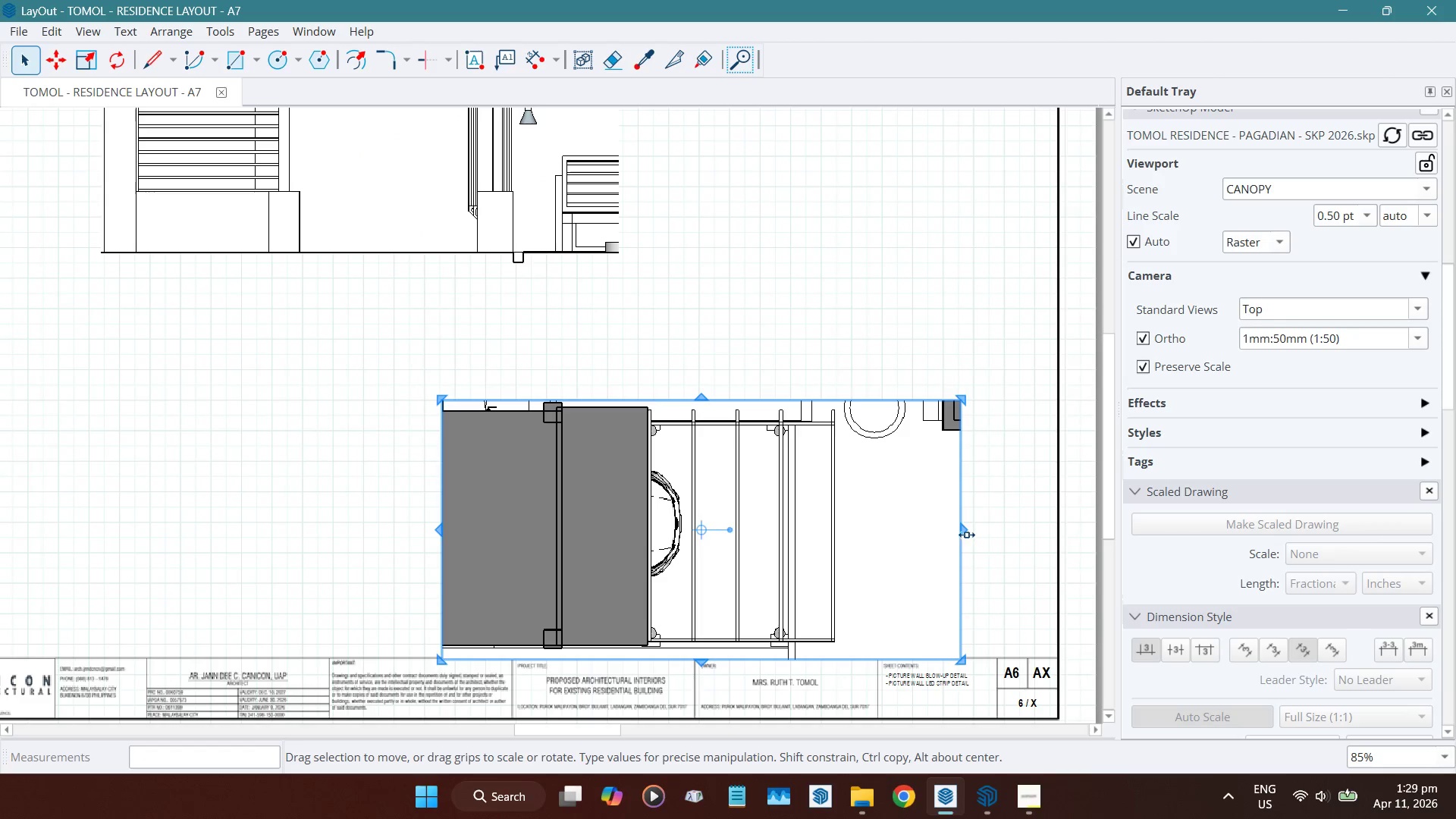 
left_click_drag(start_coordinate=[966, 532], to_coordinate=[852, 521])
 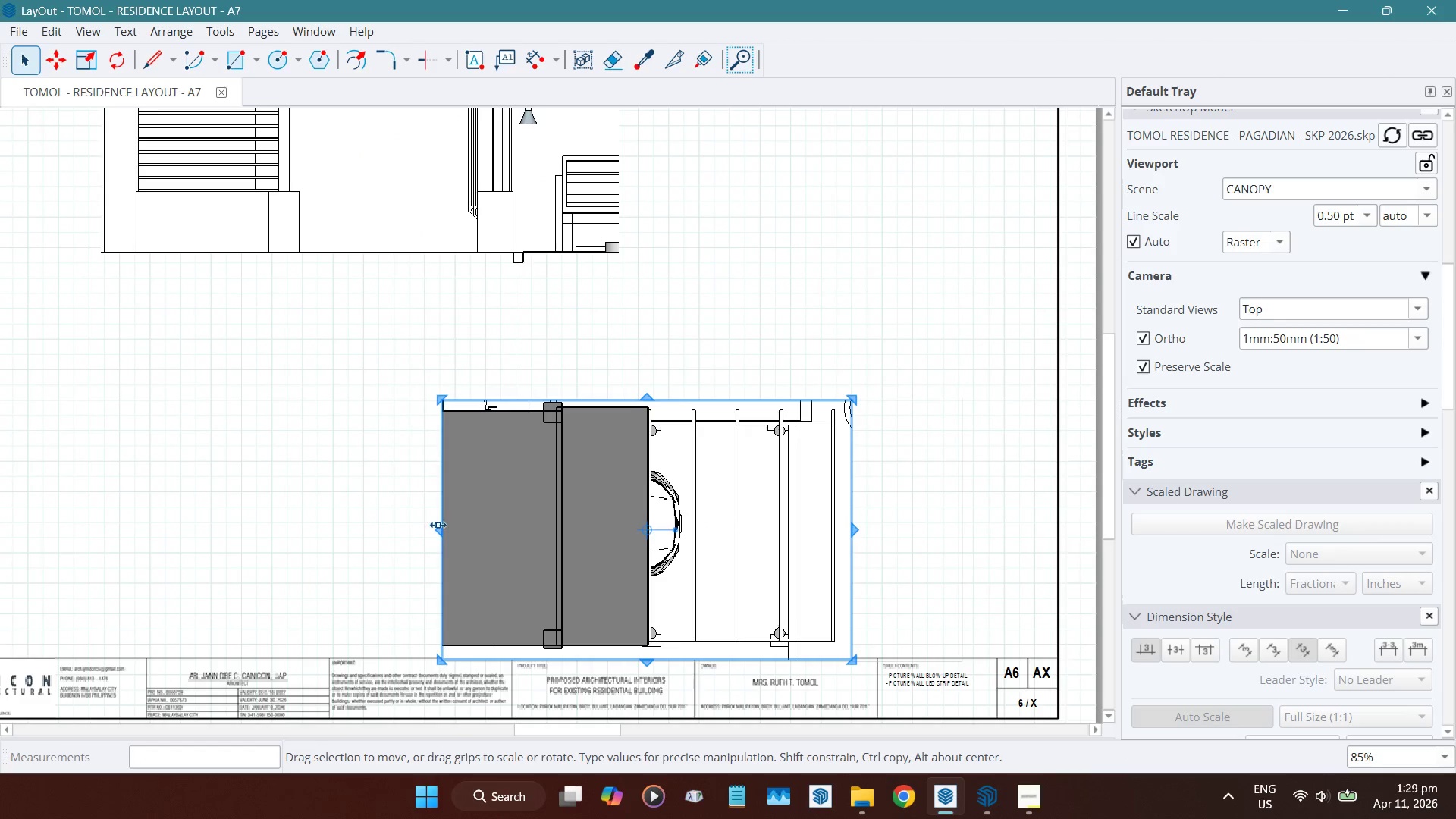 
left_click_drag(start_coordinate=[435, 526], to_coordinate=[535, 451])
 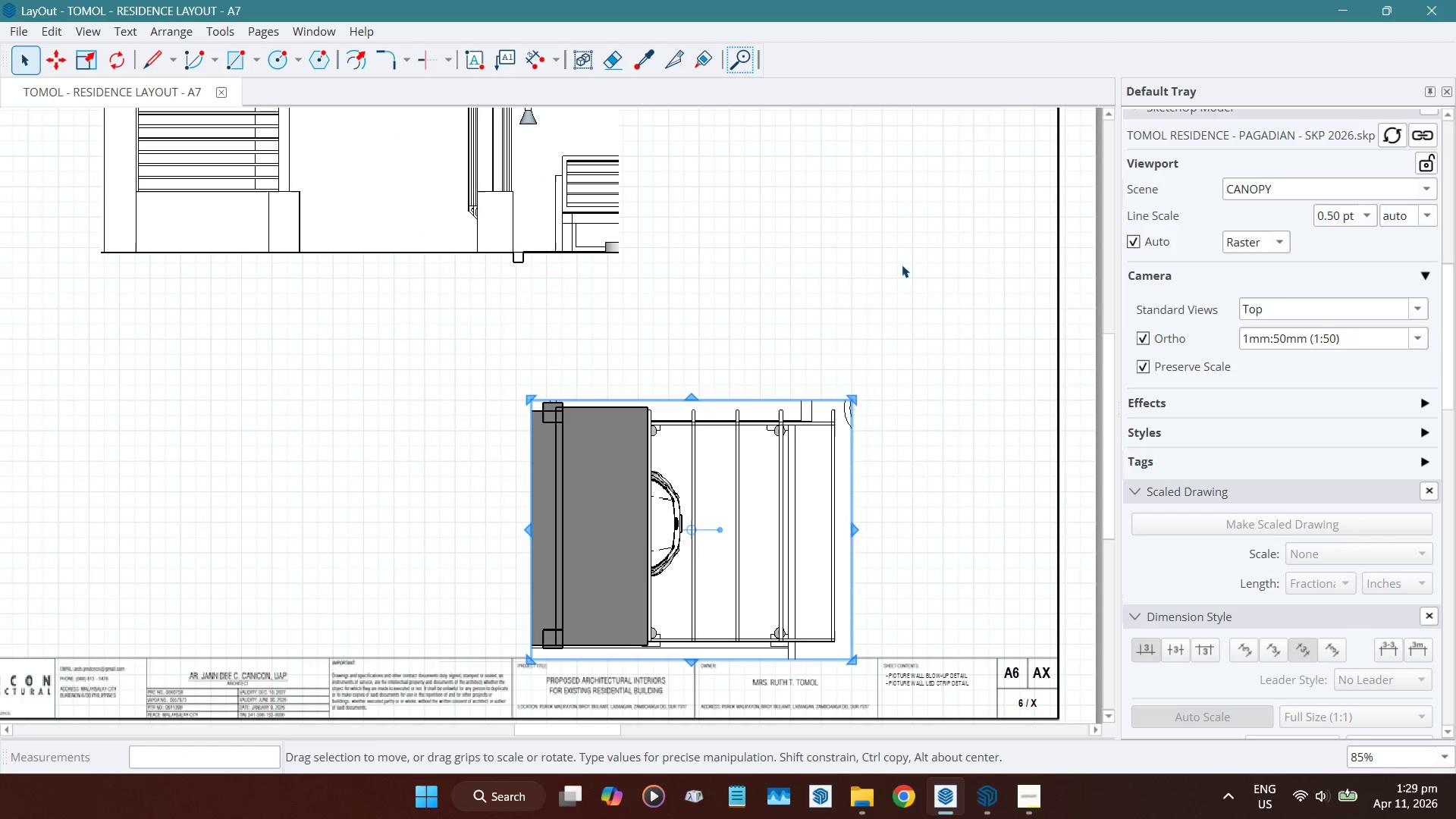 
scroll: coordinate [824, 631], scroll_direction: down, amount: 5.0
 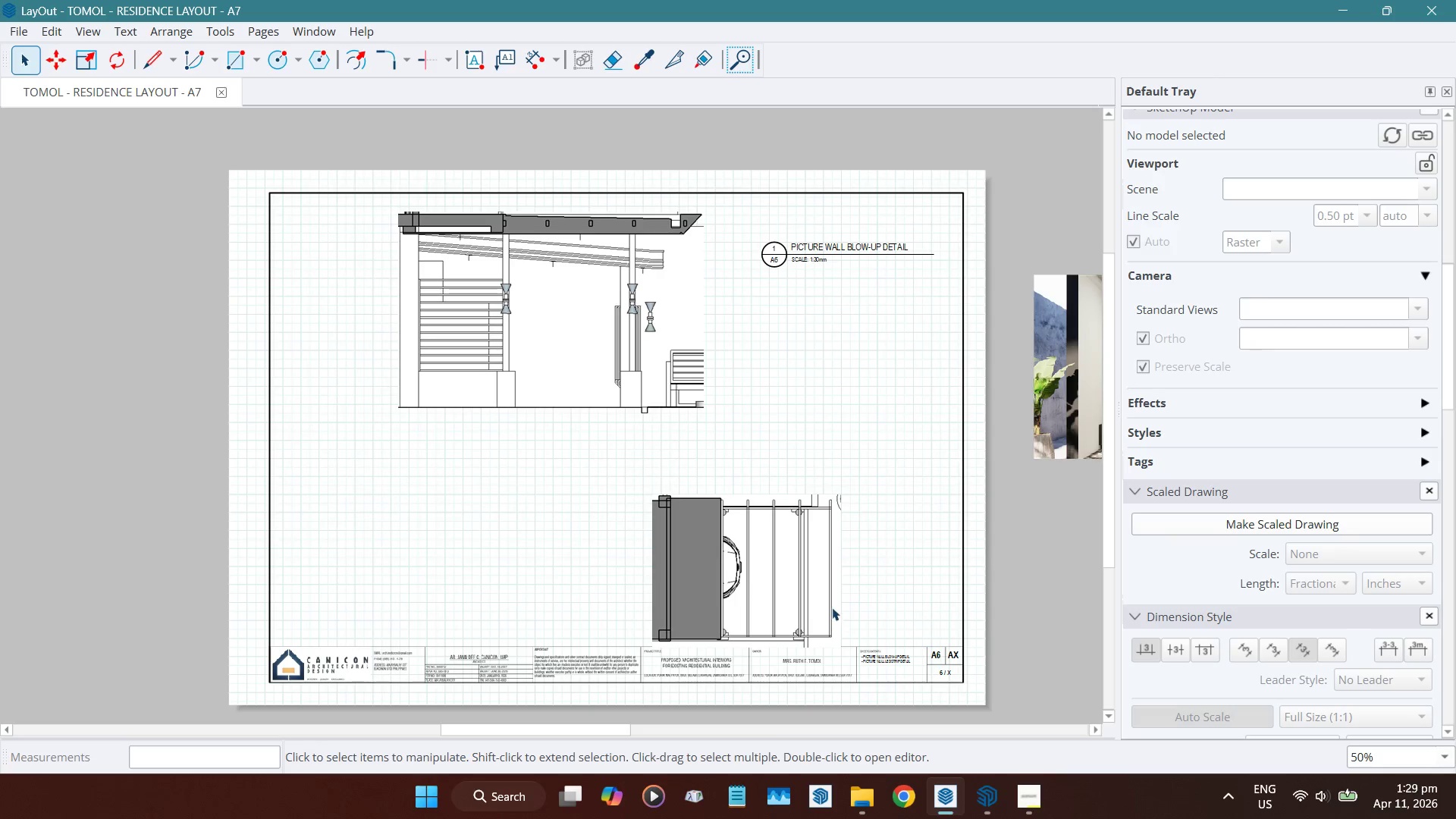 
scroll: coordinate [826, 583], scroll_direction: up, amount: 11.0
 